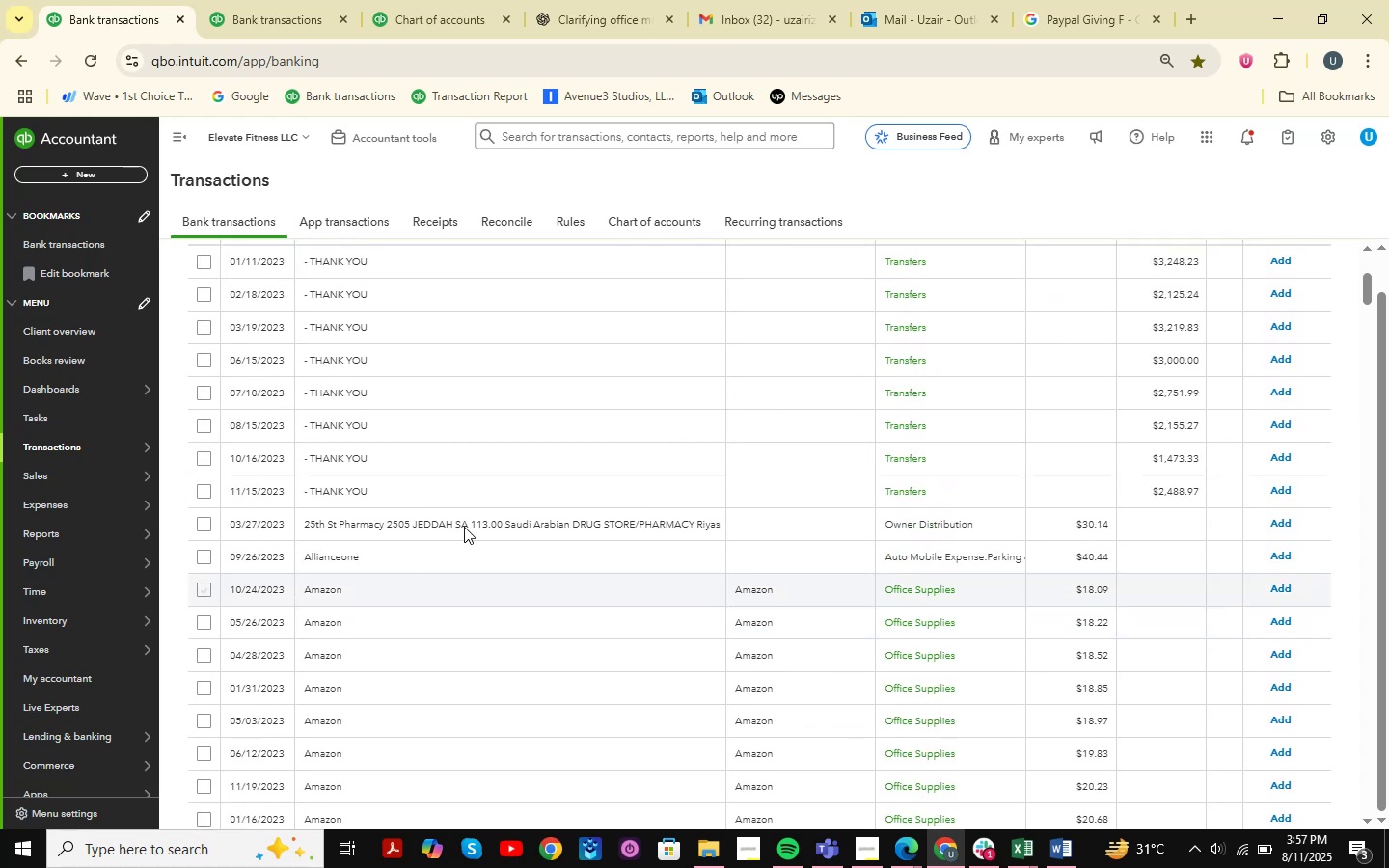 
scroll: coordinate [371, 526], scroll_direction: down, amount: 50.0
 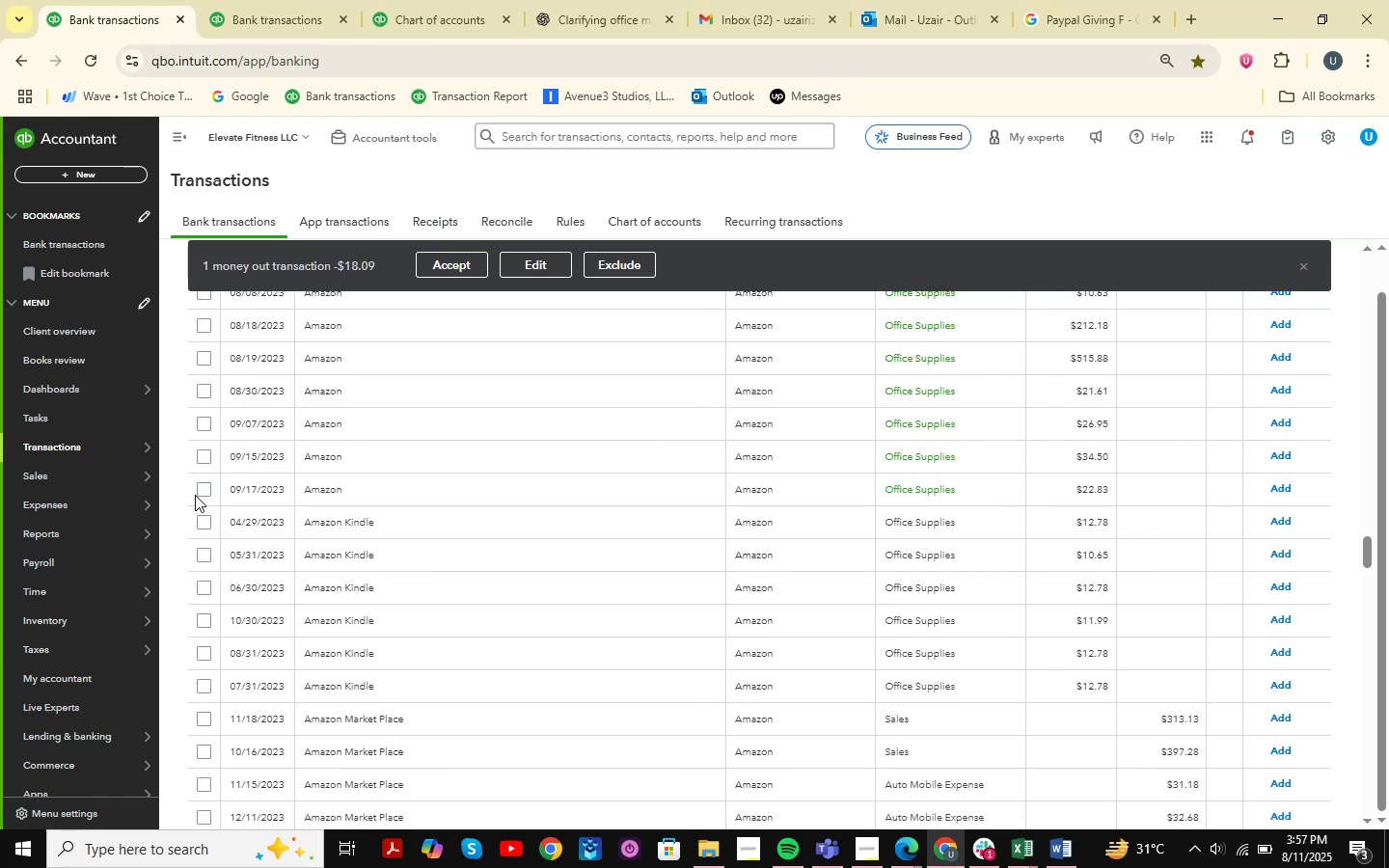 
hold_key(key=ShiftLeft, duration=0.48)
left_click([208, 490])
 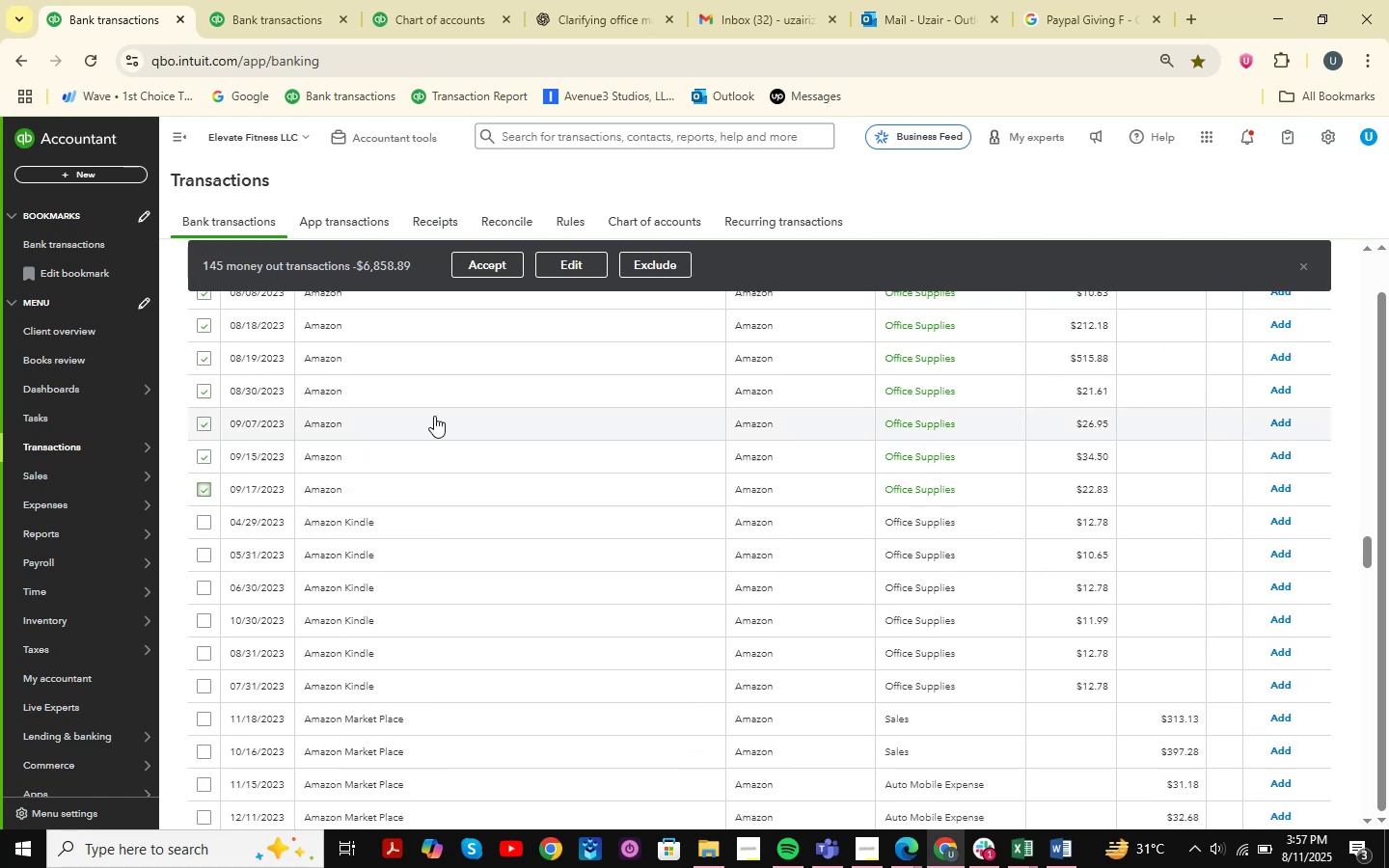 
left_click([569, 272])
 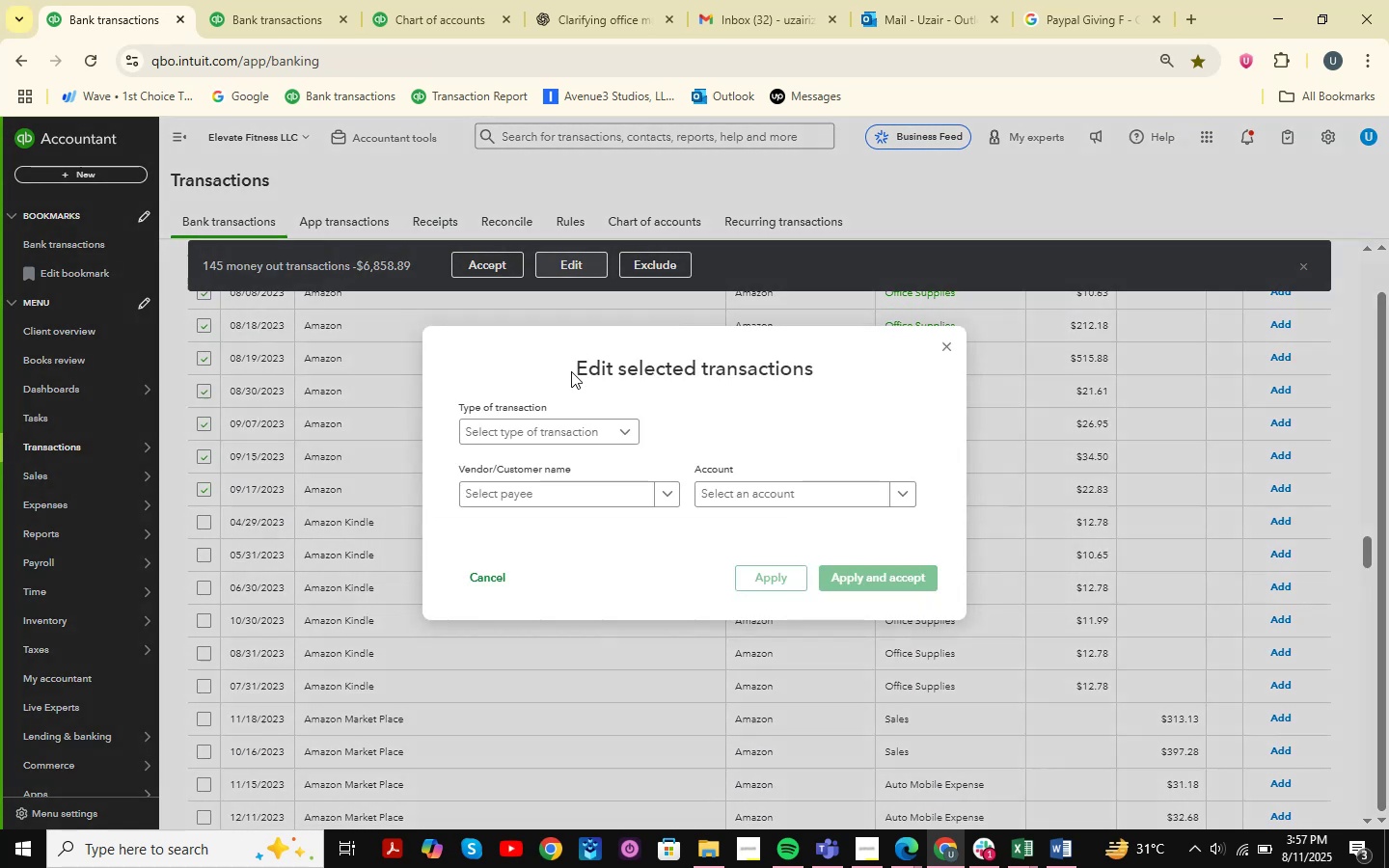 
left_click([547, 434])
 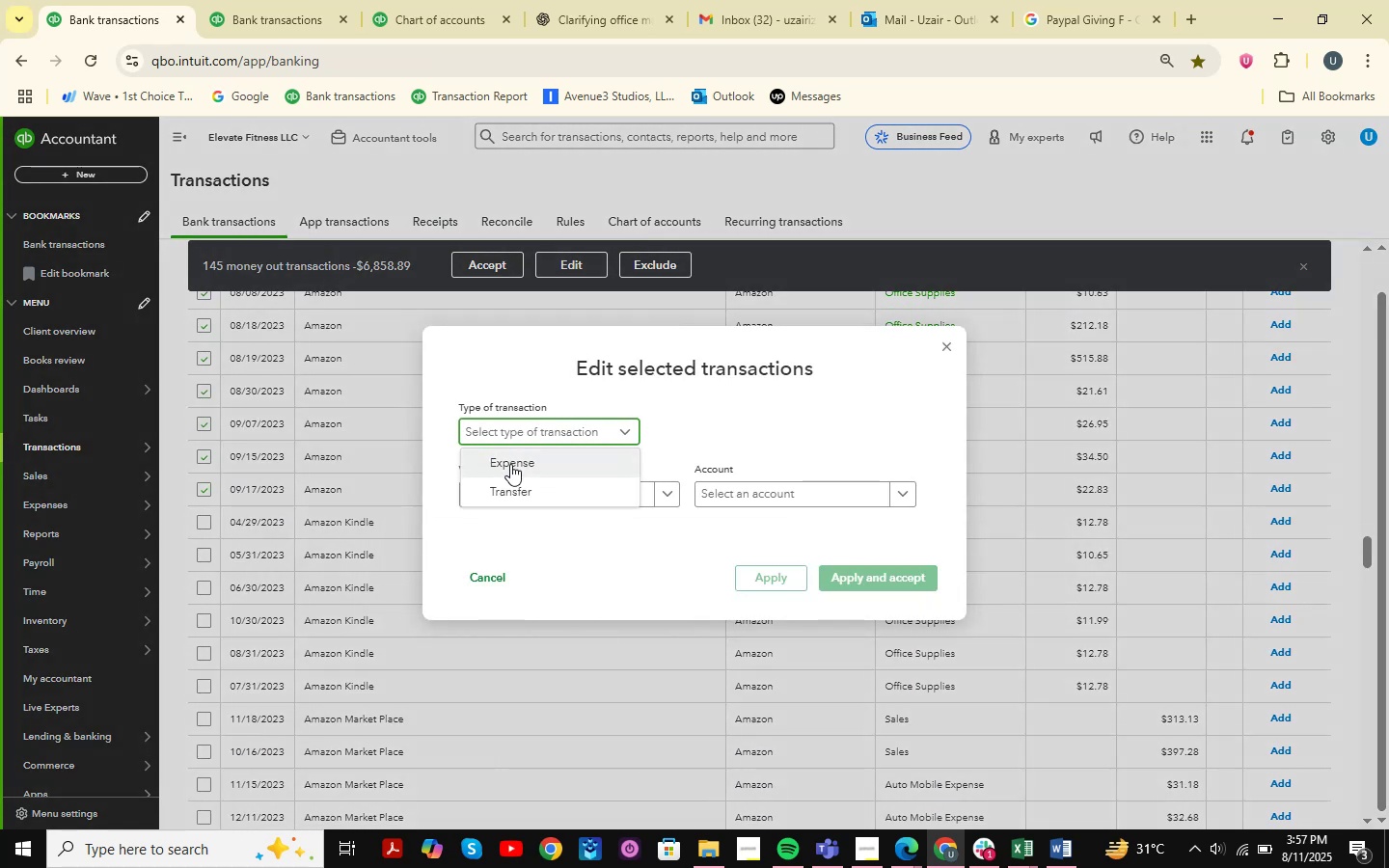 
left_click([509, 466])
 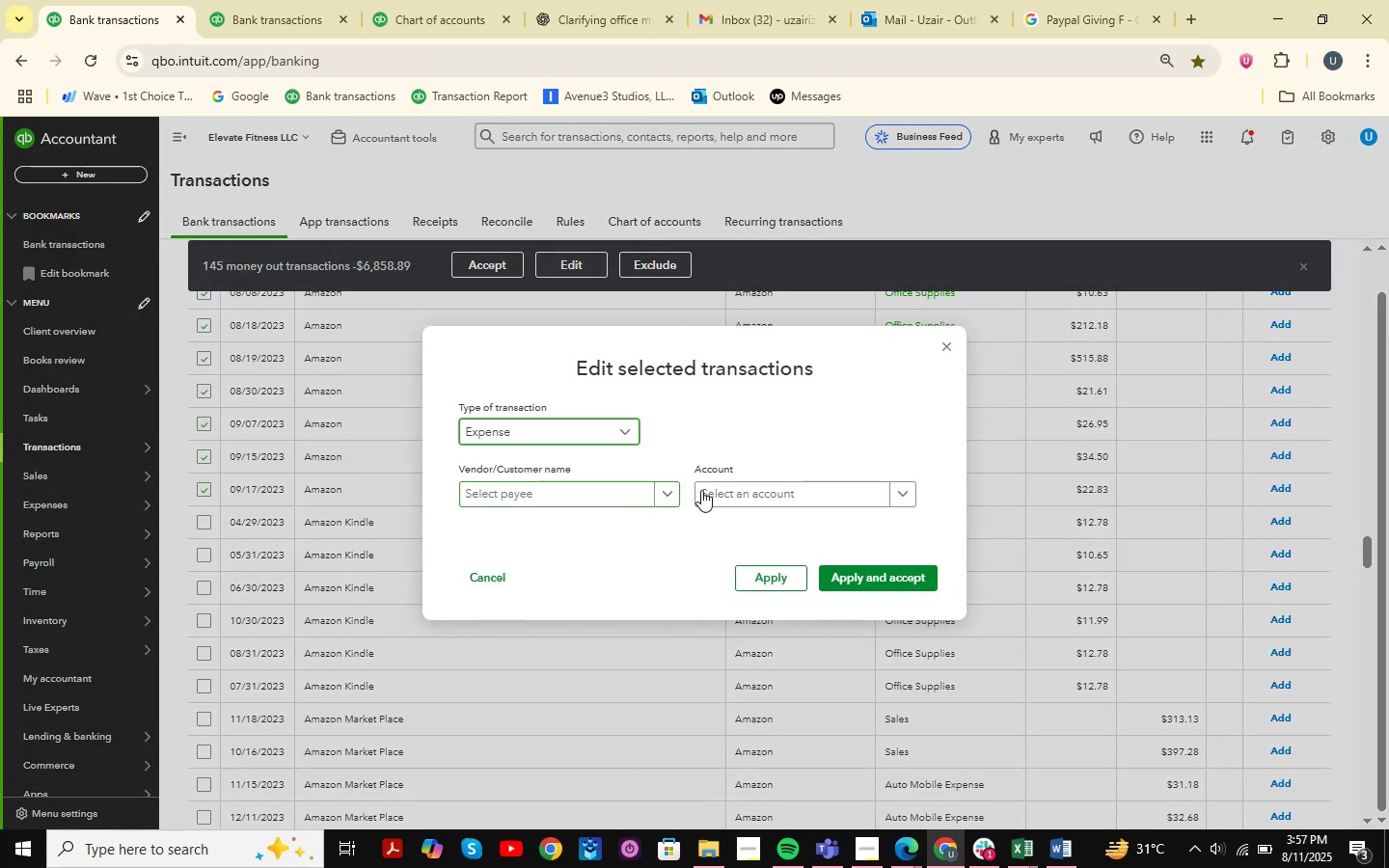 
left_click([730, 497])
 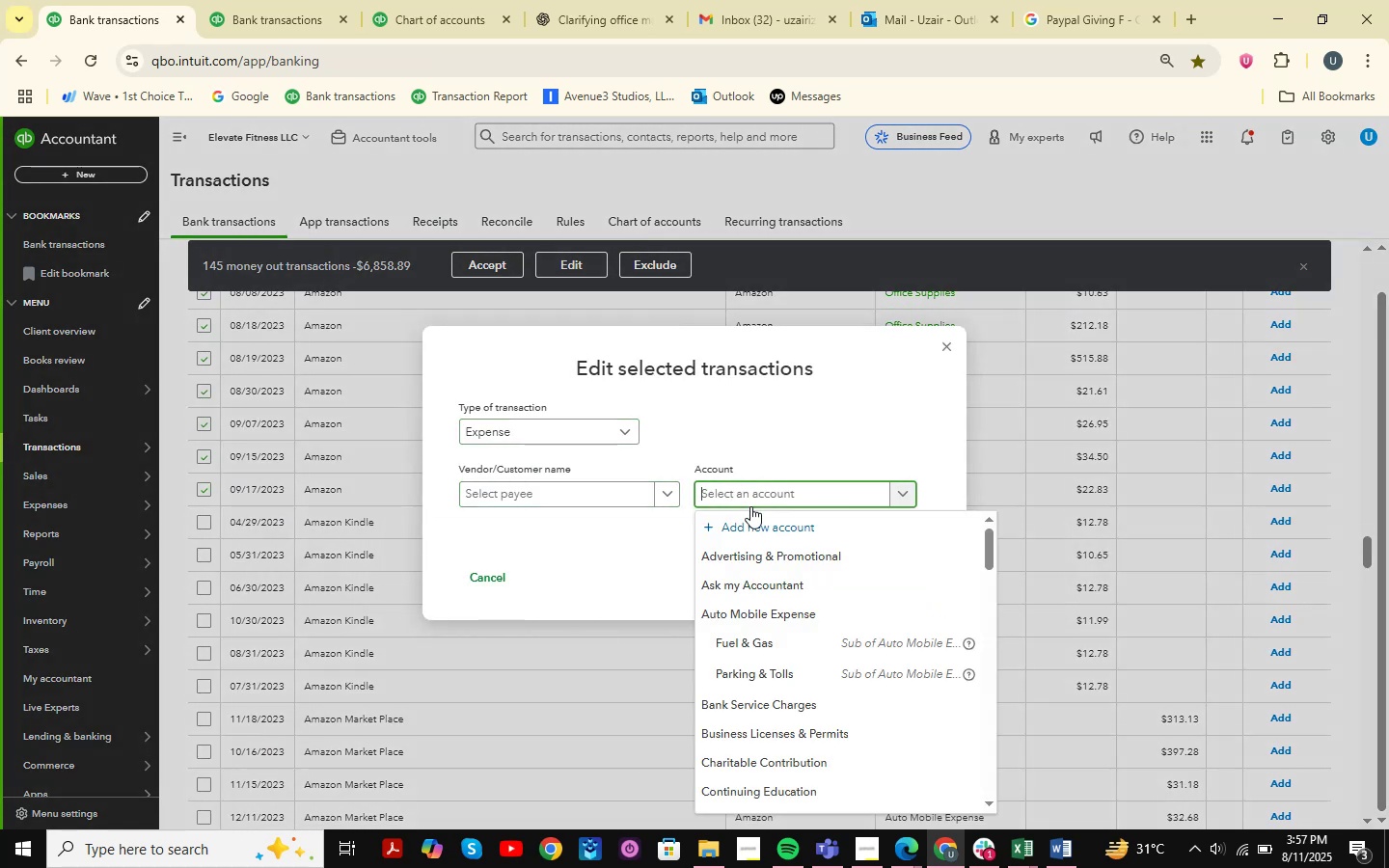 
type(Job Suppl)
 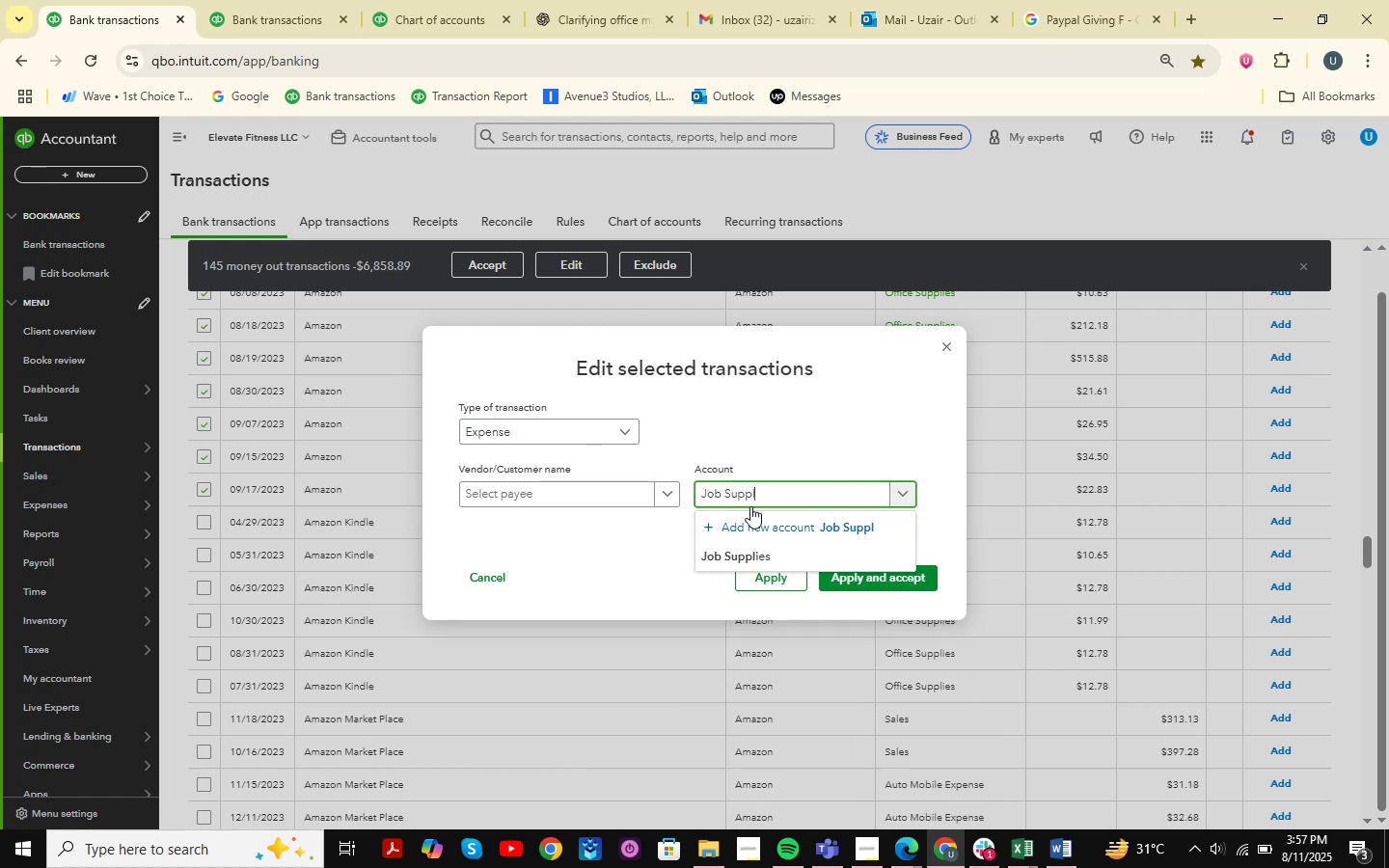 
key(ArrowDown)
 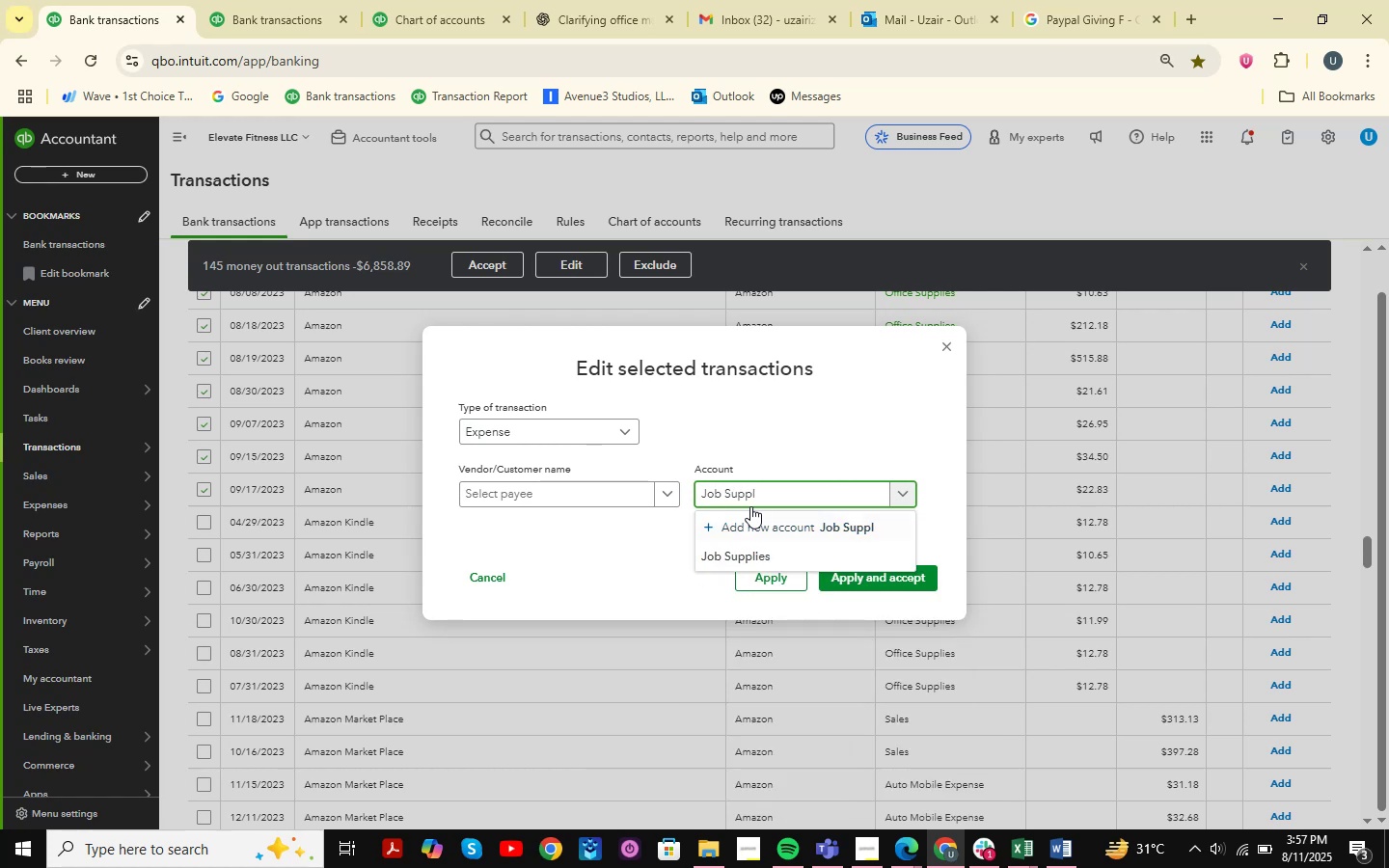 
key(ArrowDown)
 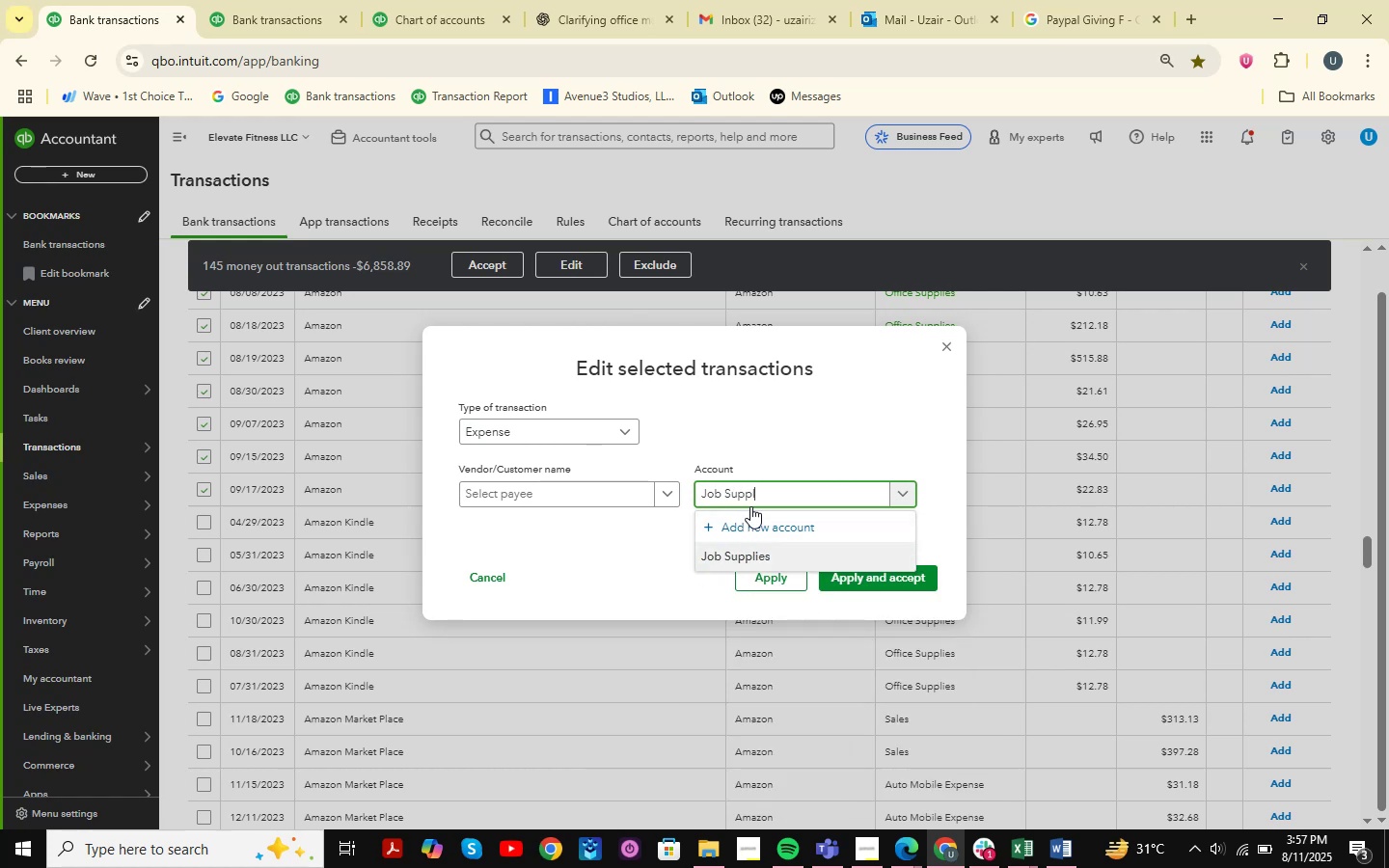 
key(Enter)
 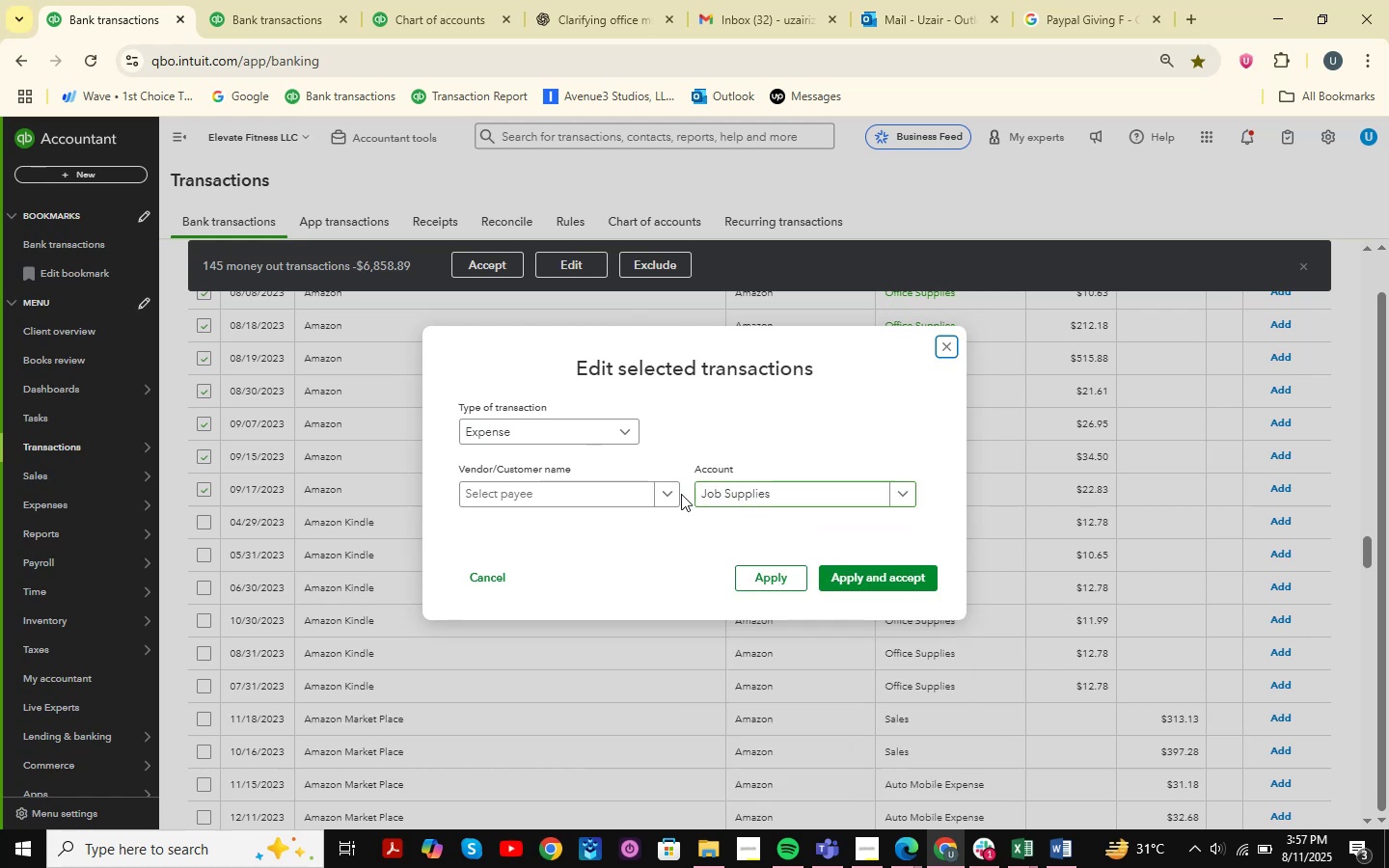 
left_click([599, 486])
 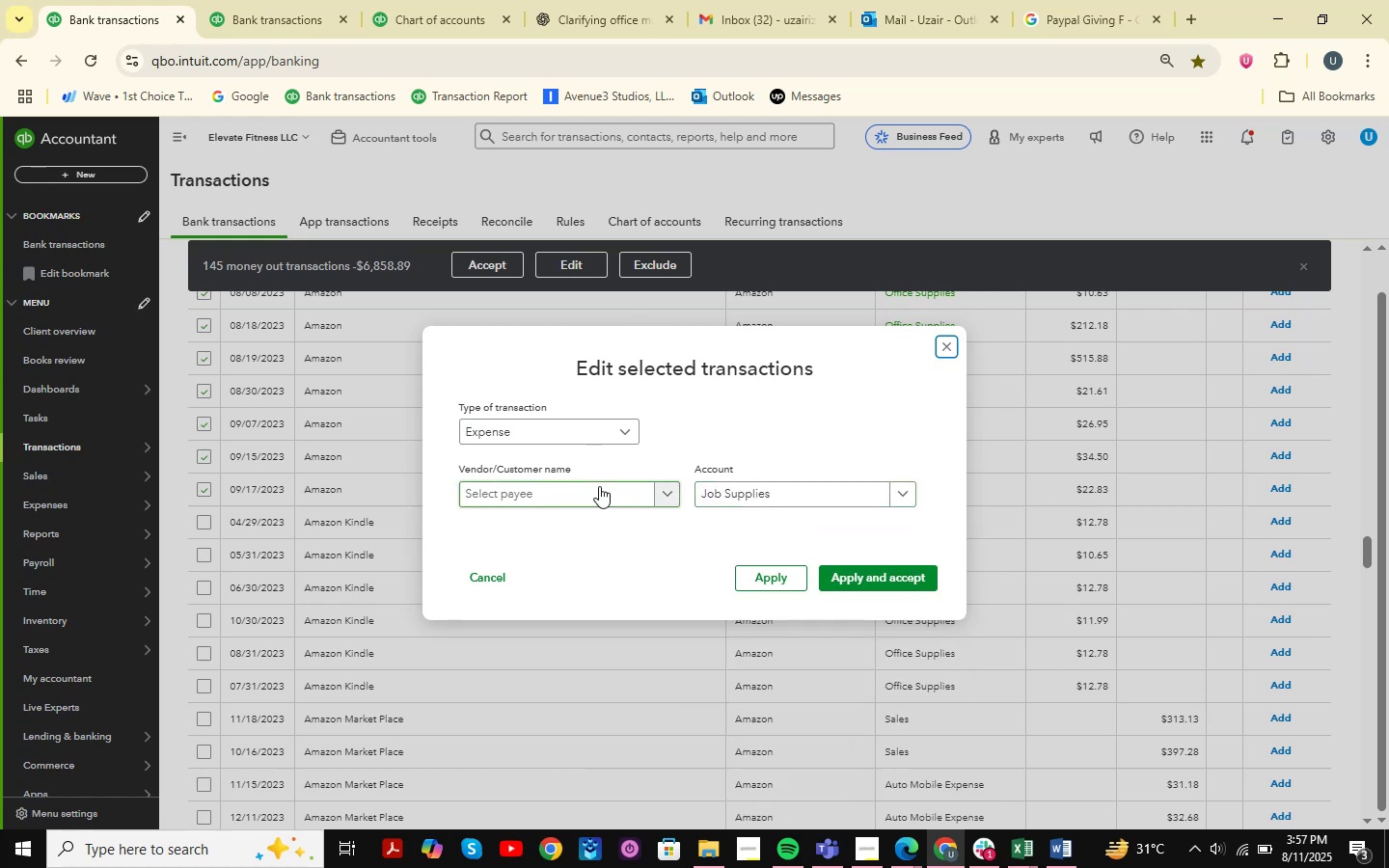 
type(Amazon )
 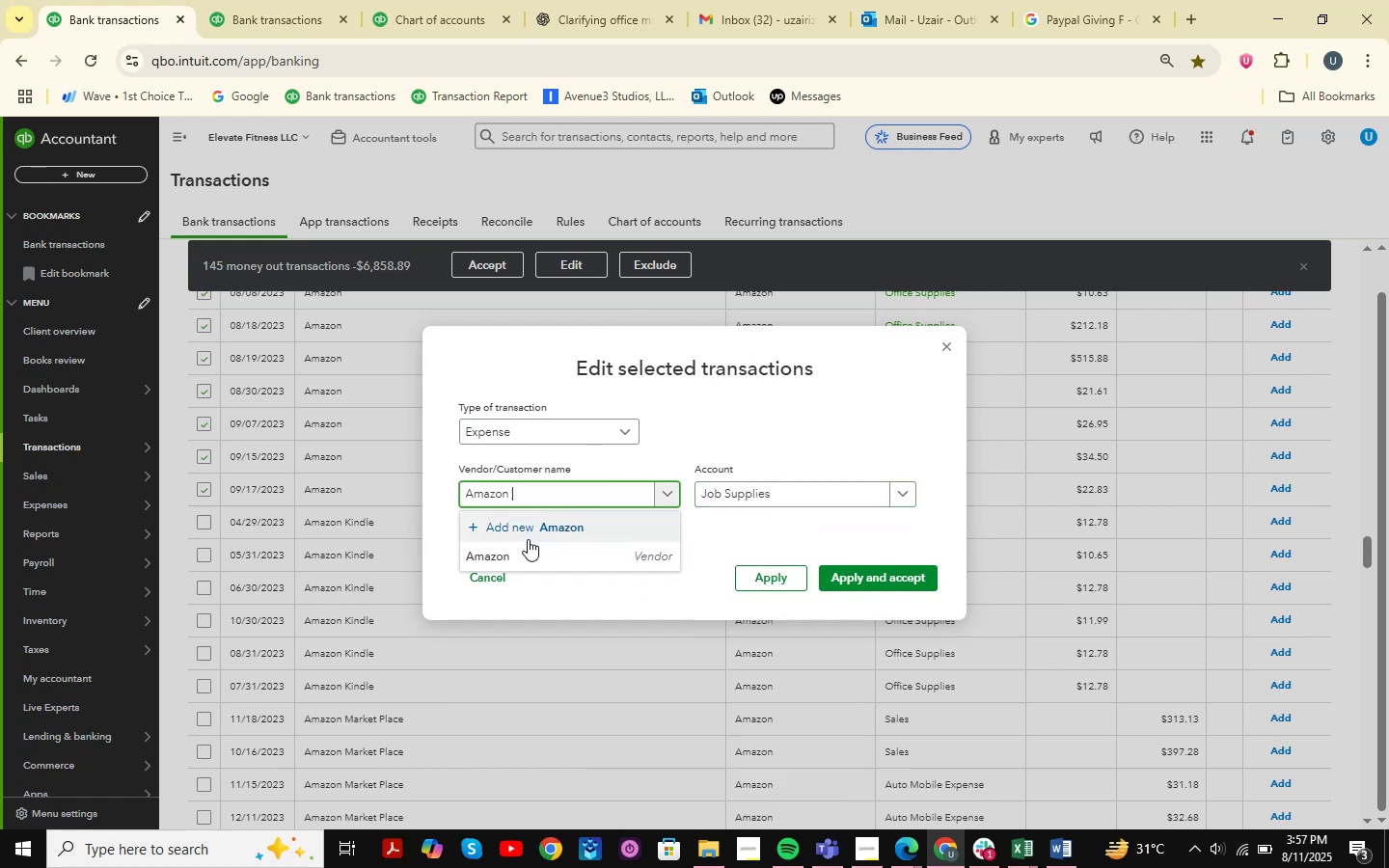 
left_click([516, 555])
 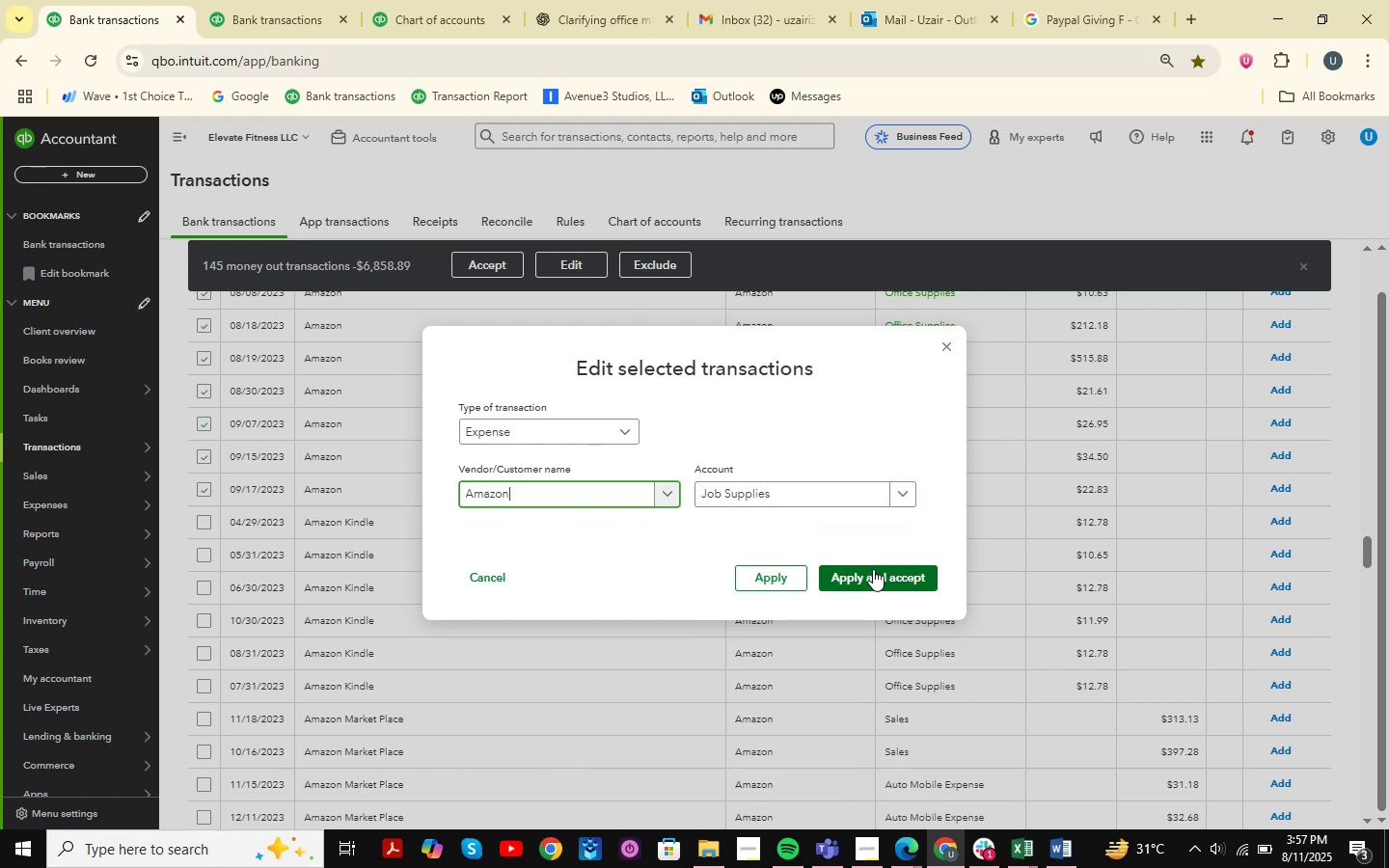 
left_click([875, 569])
 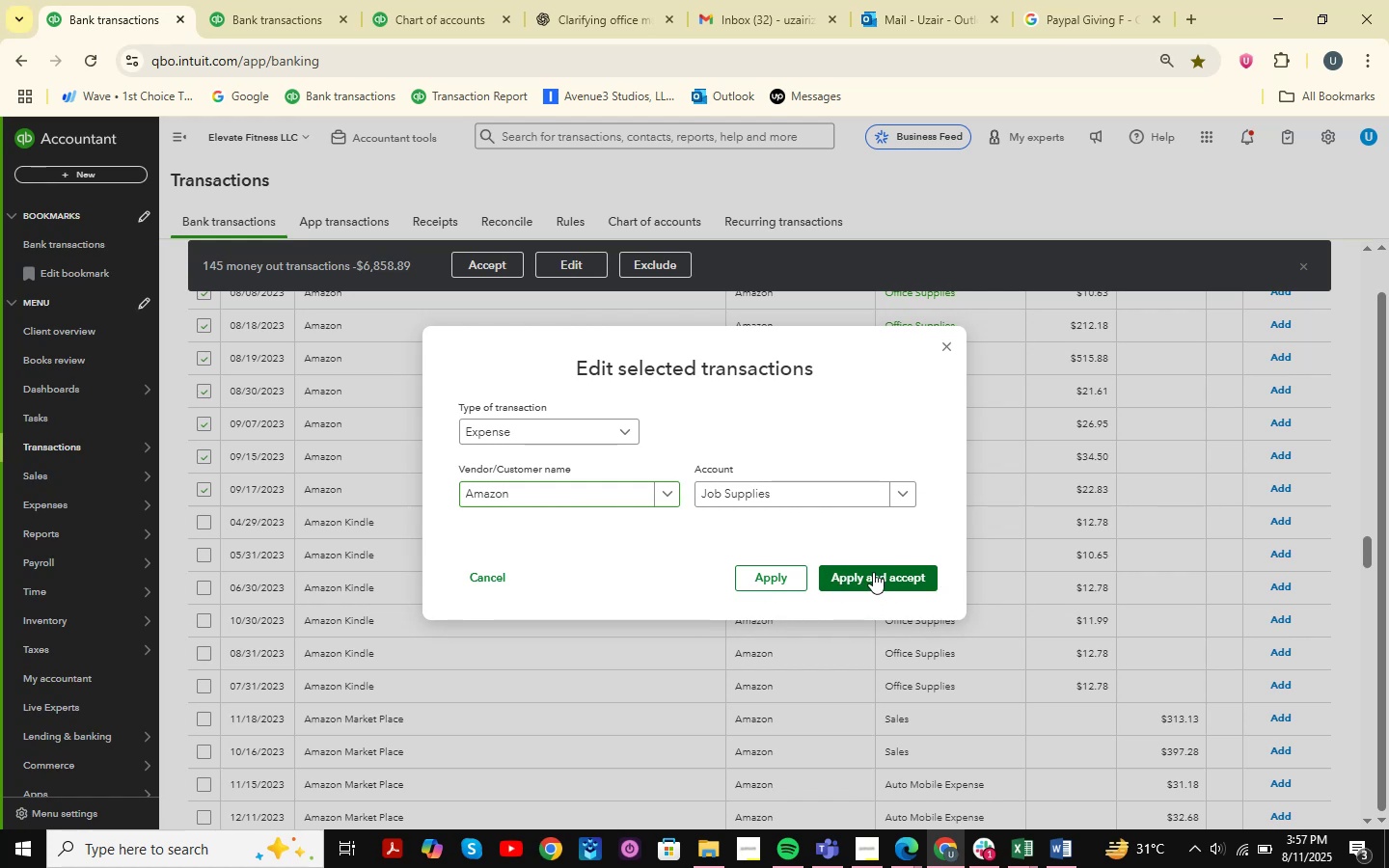 
wait(11.08)
 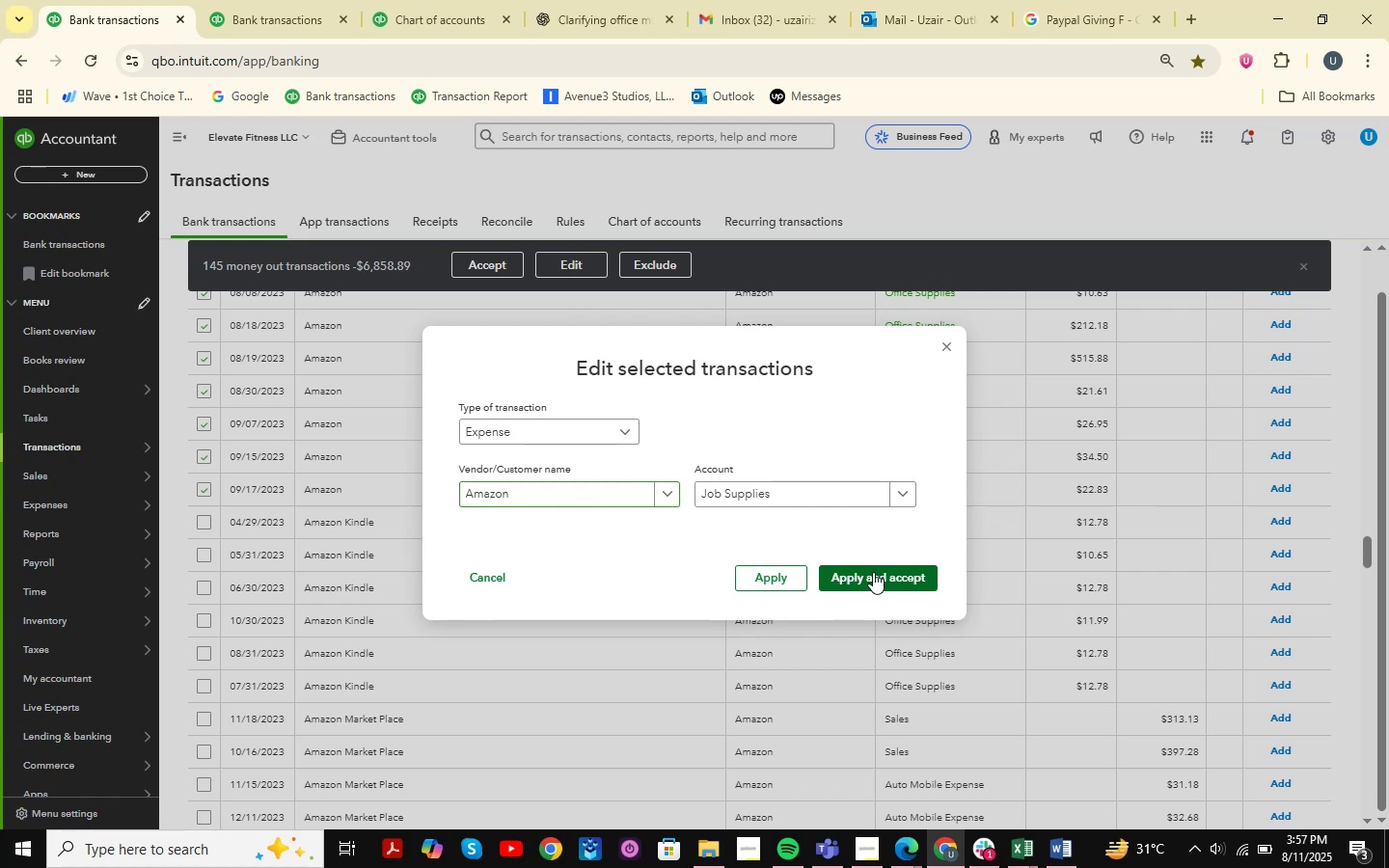 
scroll: coordinate [734, 503], scroll_direction: up, amount: 2.0
 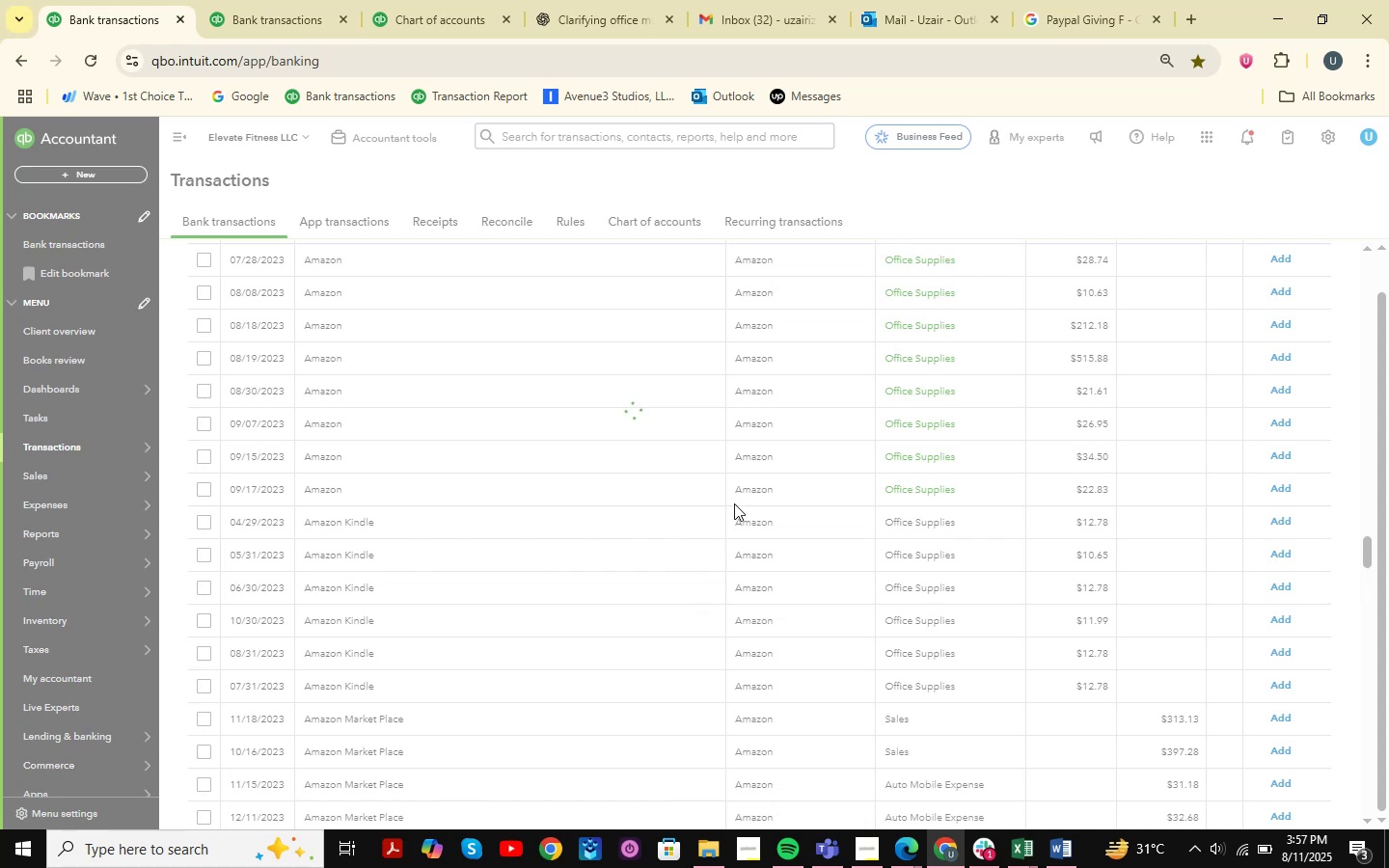 
scroll: coordinate [734, 503], scroll_direction: down, amount: 4.0
 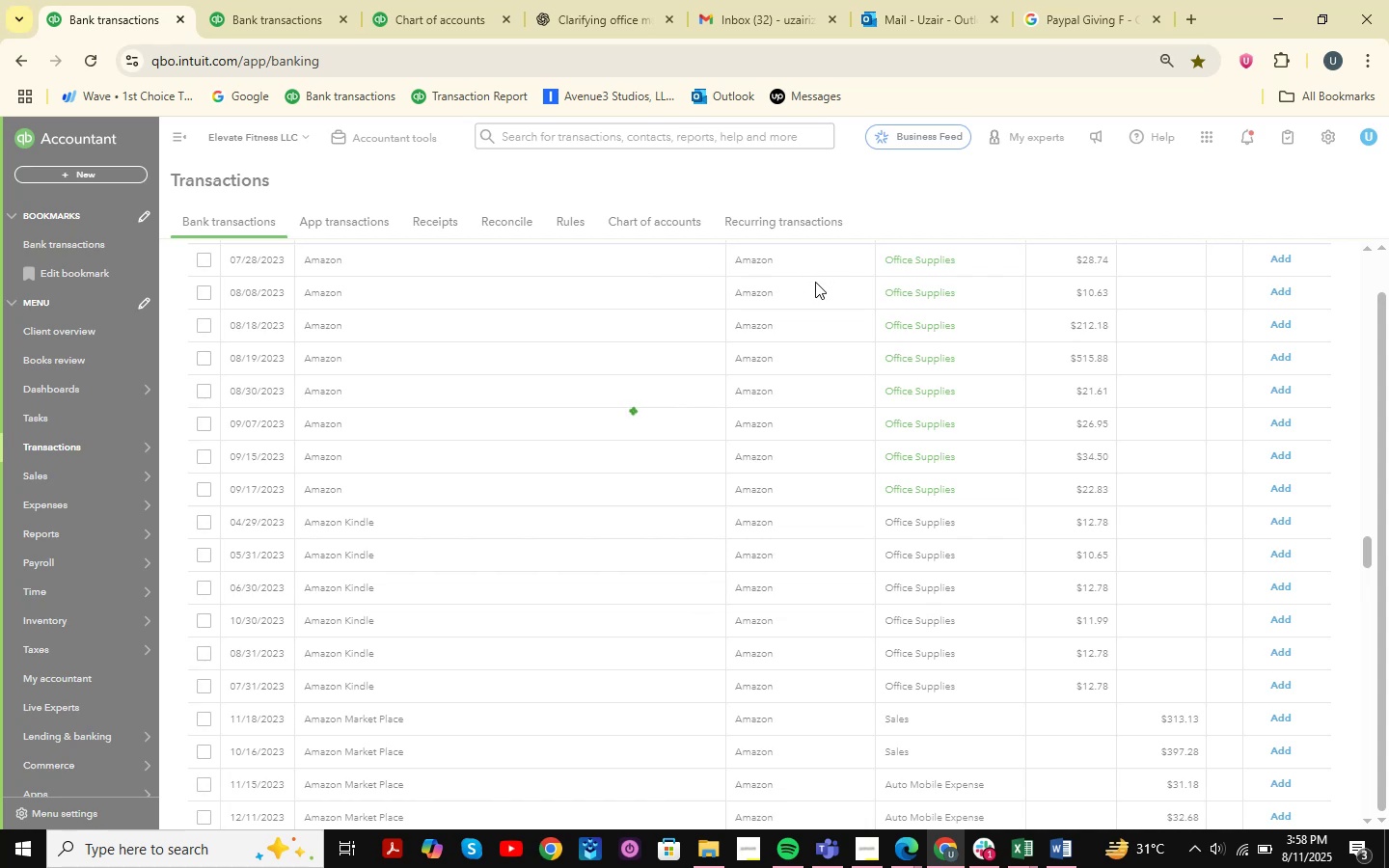 
wait(28.95)
 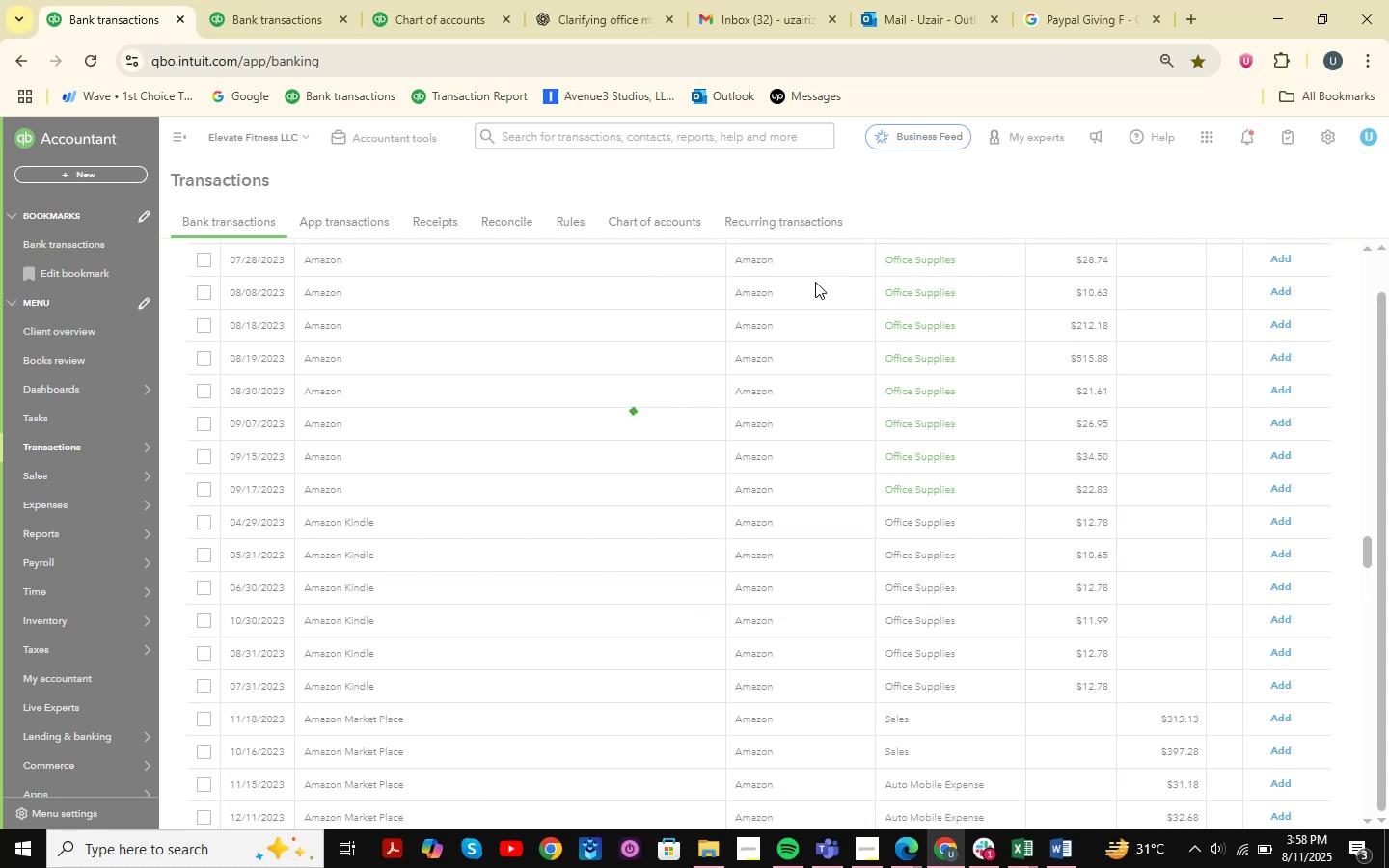 
left_click([758, 287])
 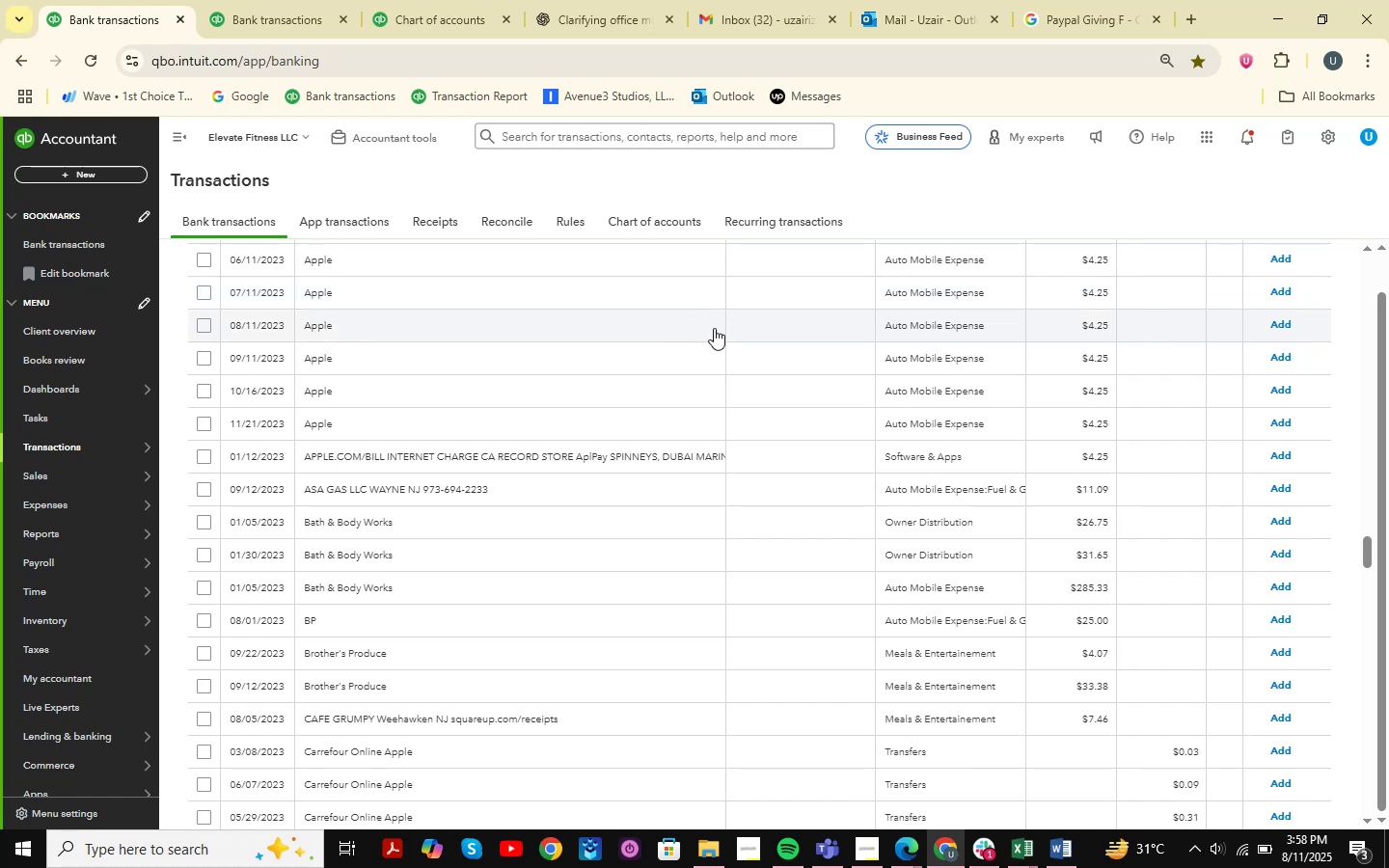 
wait(30.68)
 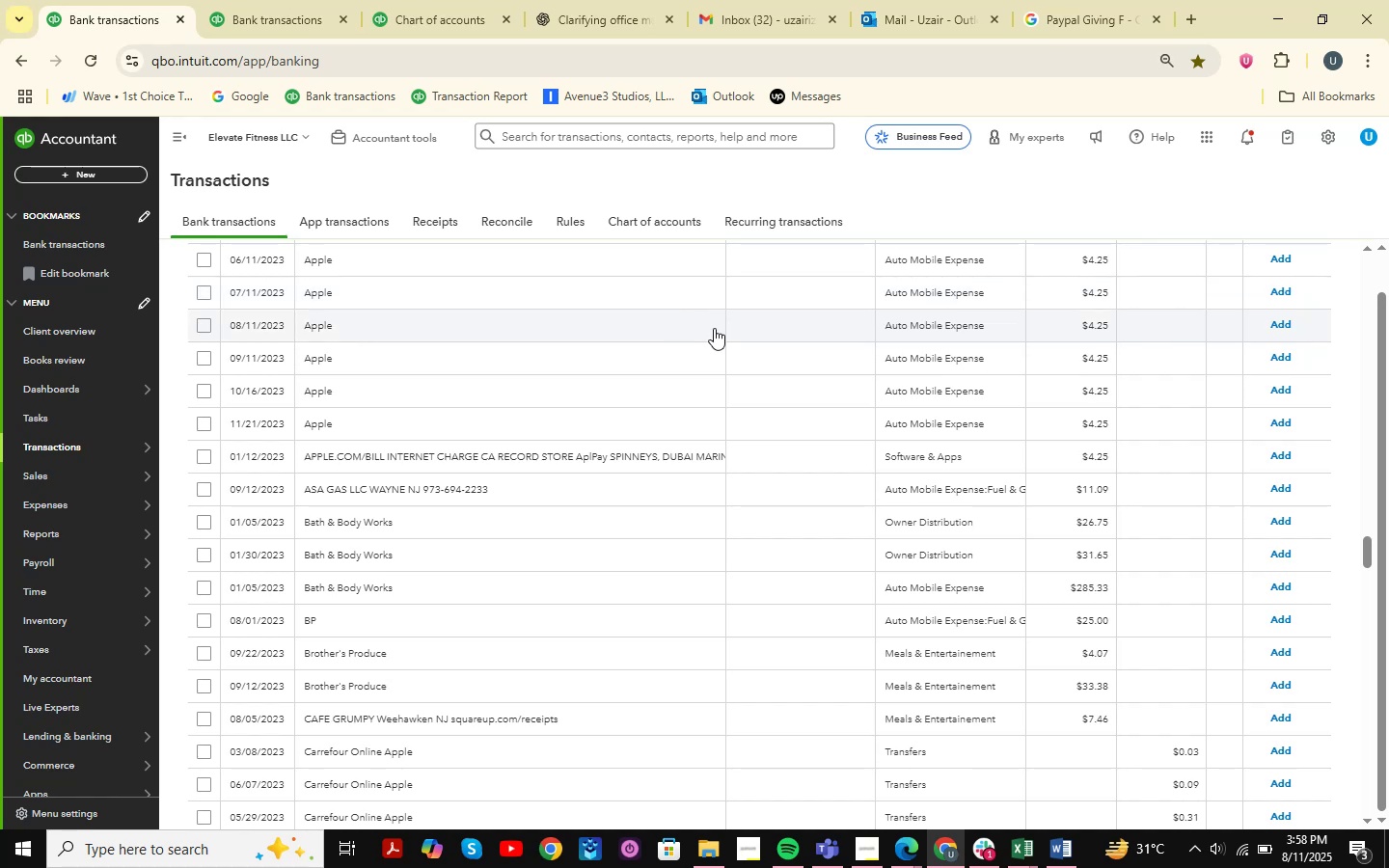 
left_click([511, 332])
 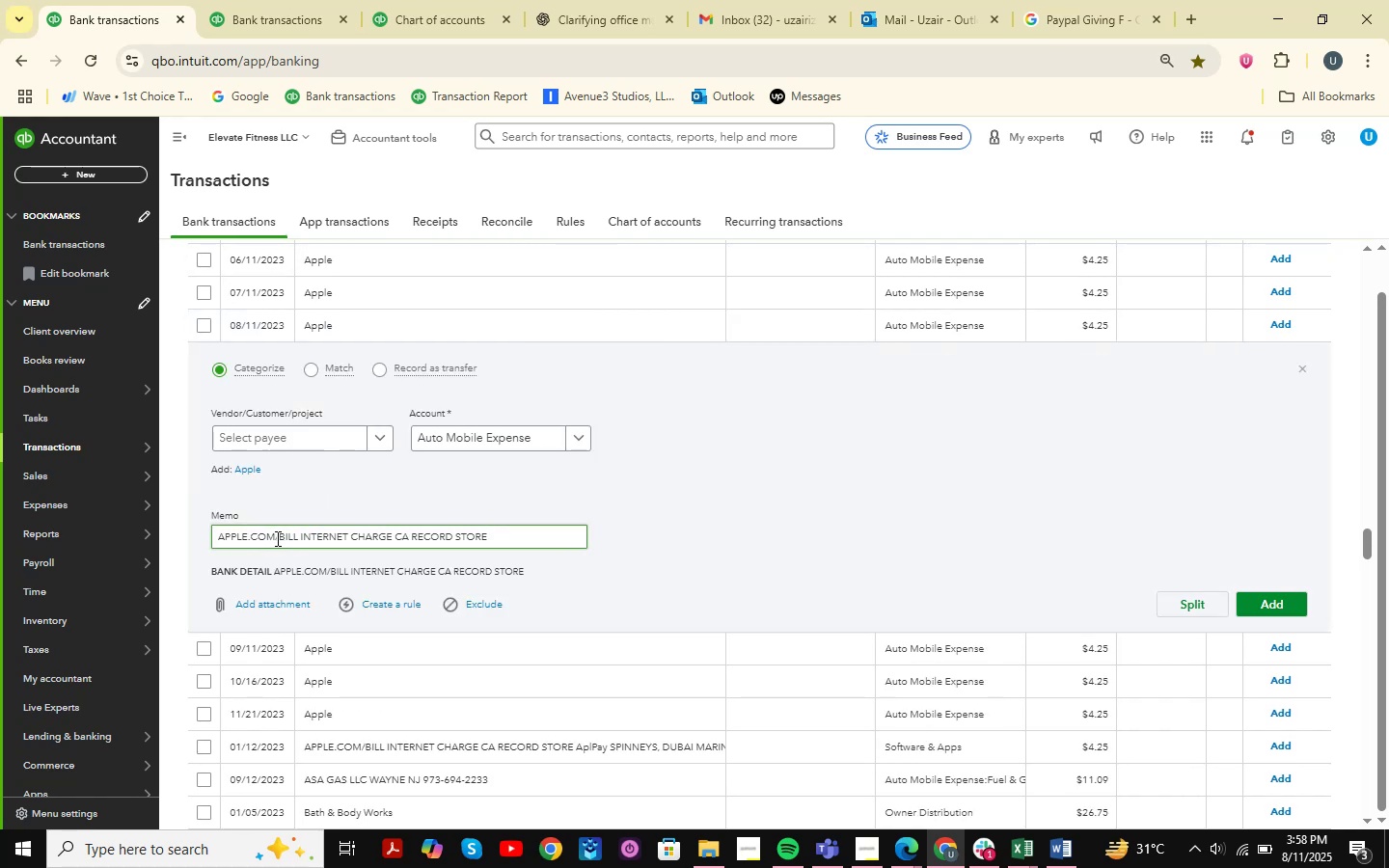 
left_click_drag(start_coordinate=[273, 537], to_coordinate=[172, 521])
 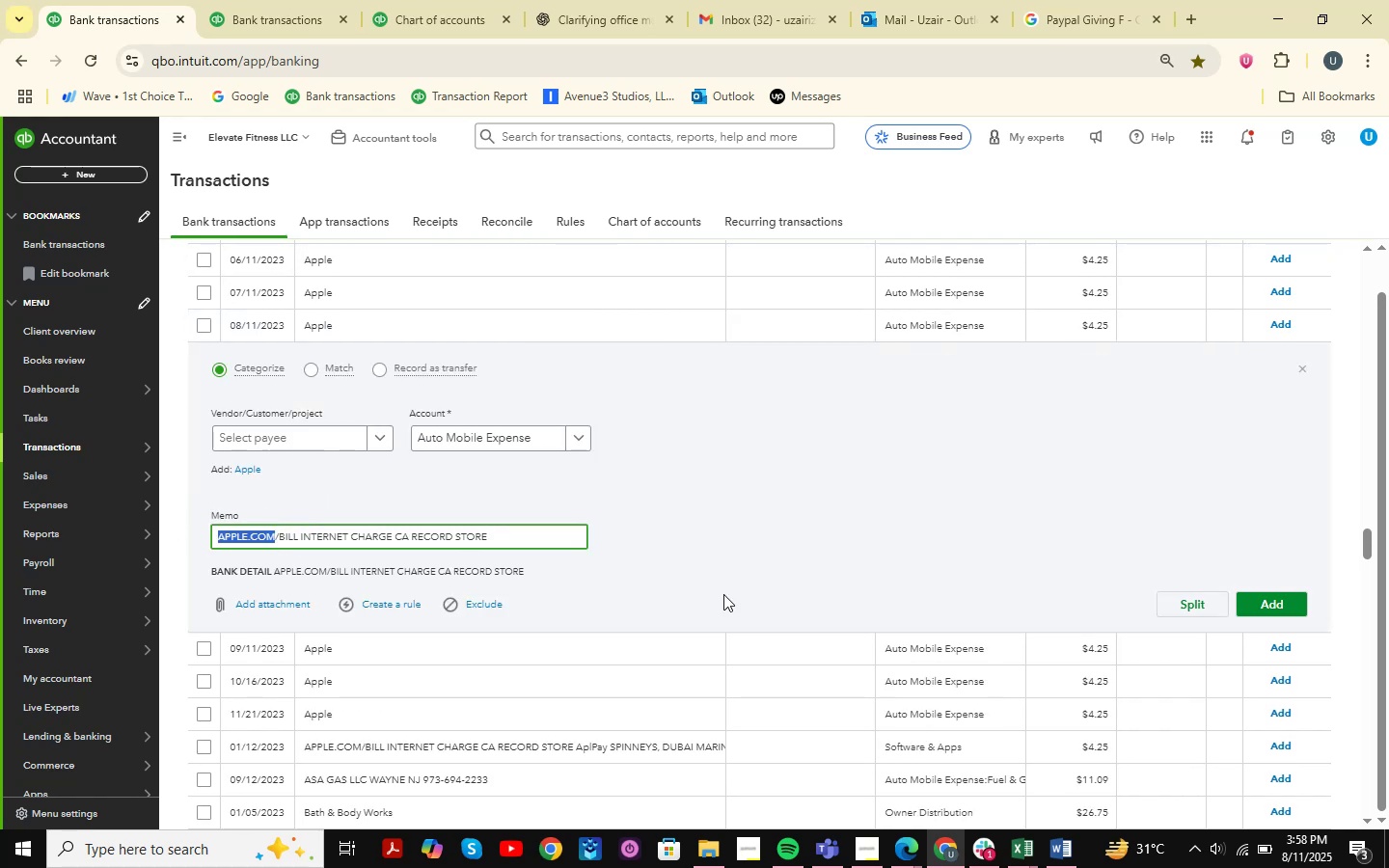 
key(Control+C)
 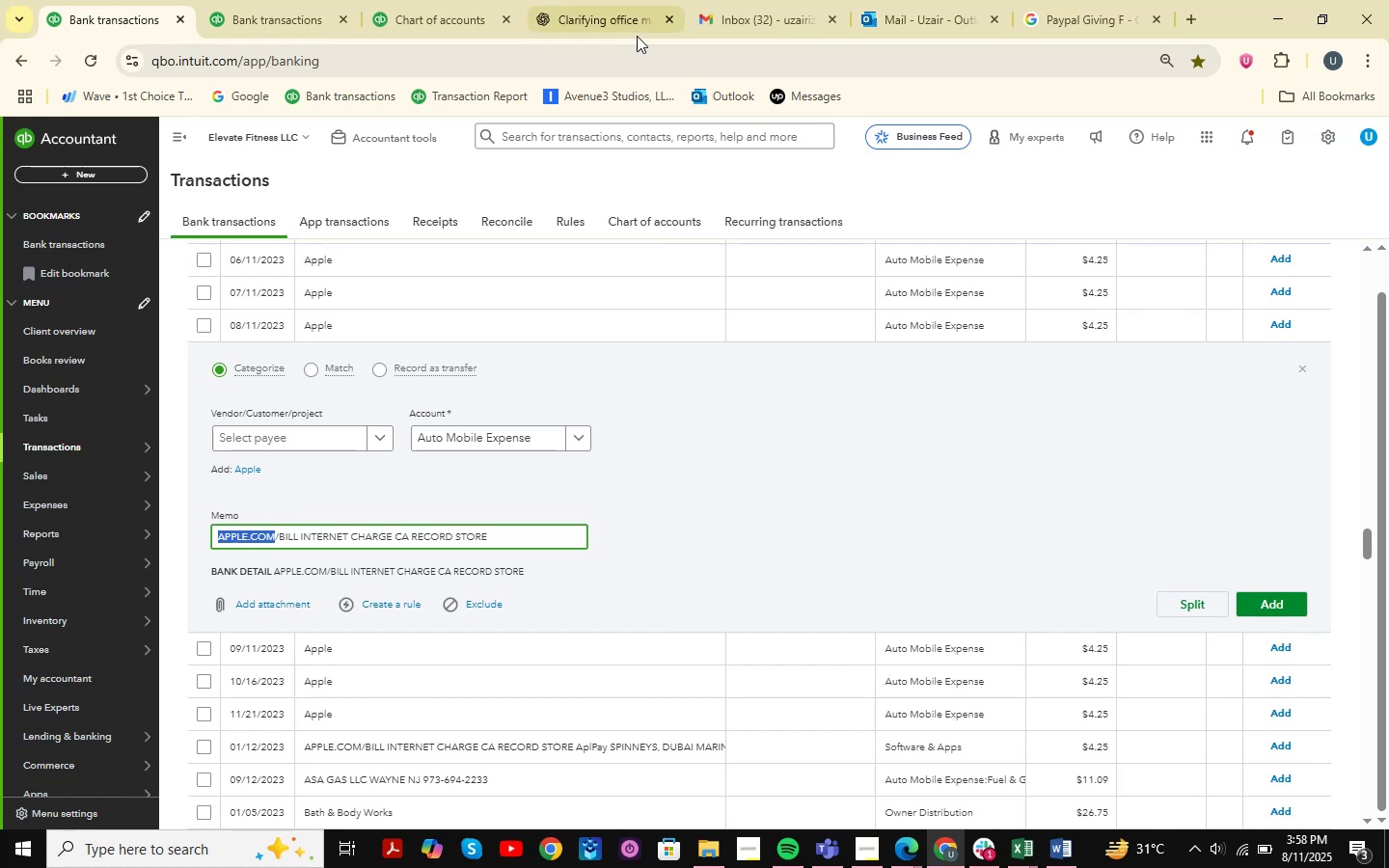 
left_click([607, 17])
 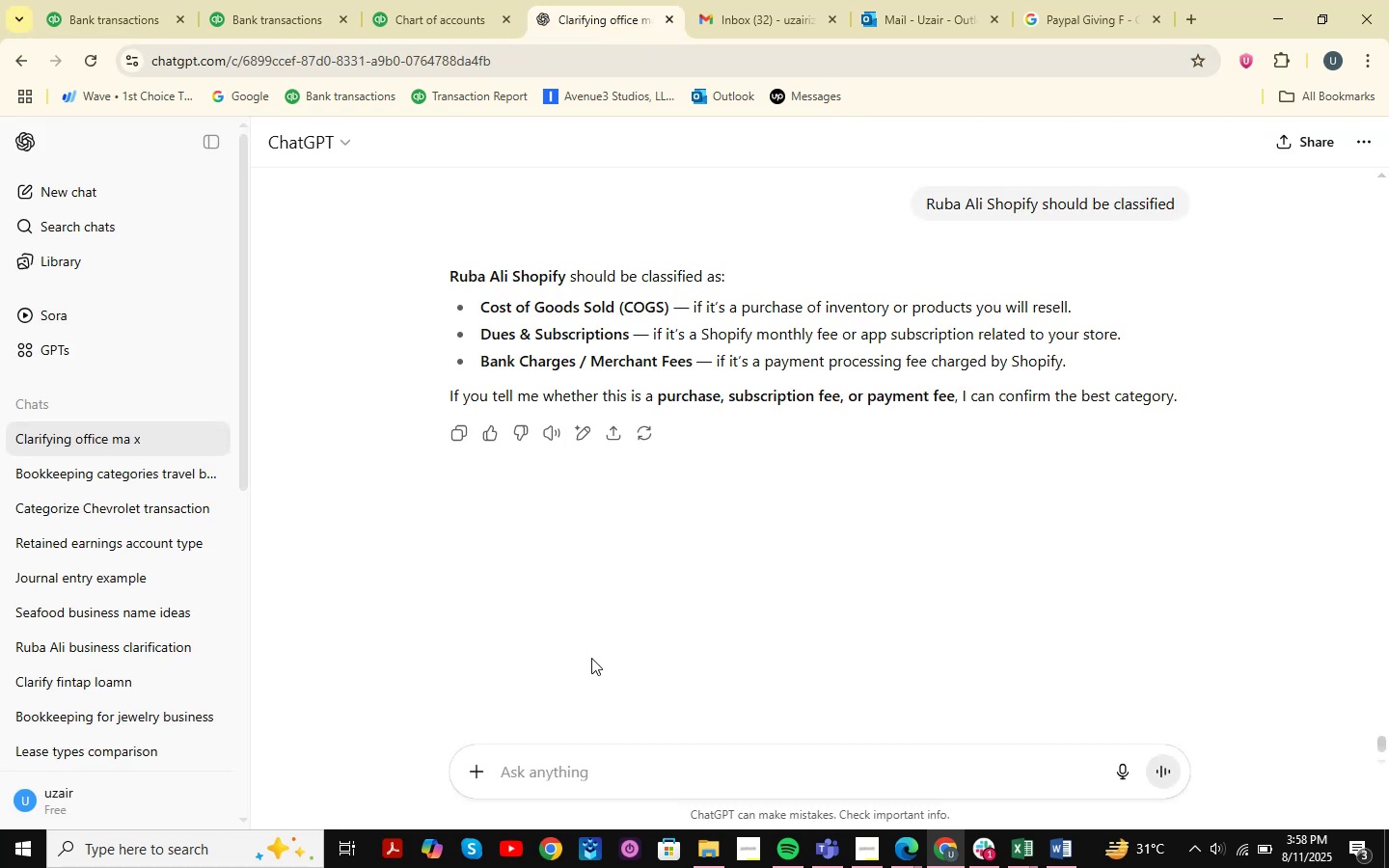 
key(Control+V)
 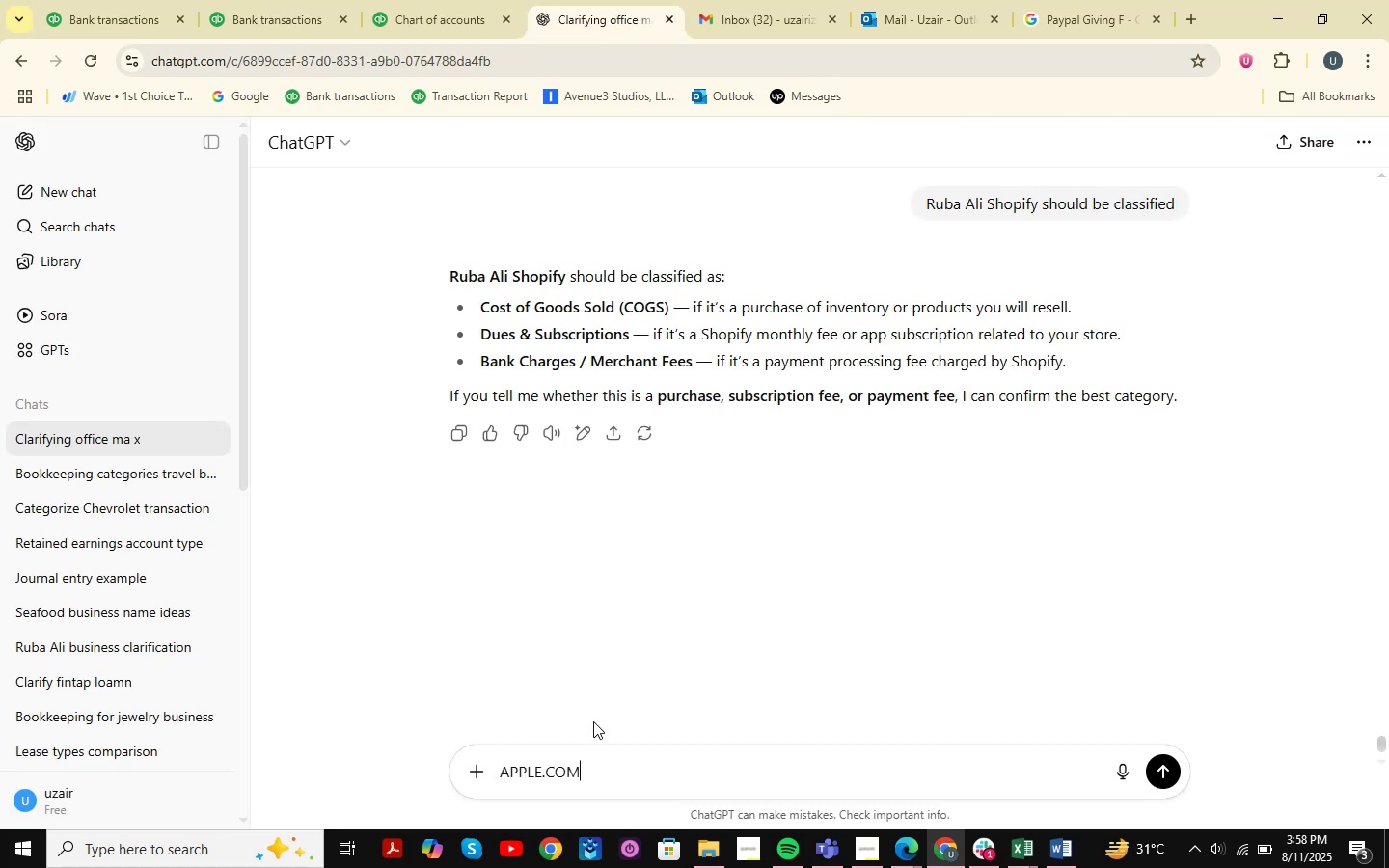 
key(NumpadEnter)
 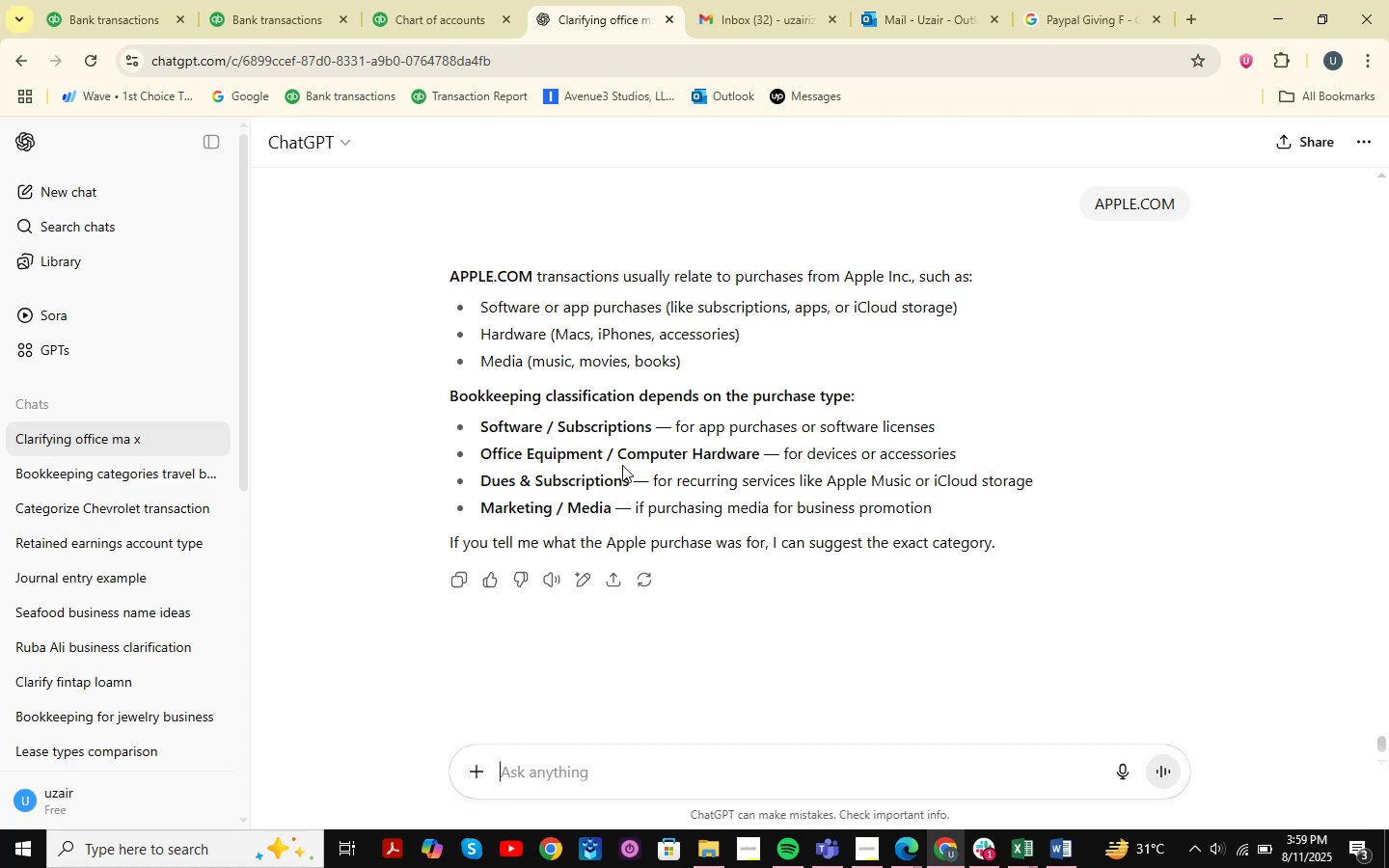 
wait(34.48)
 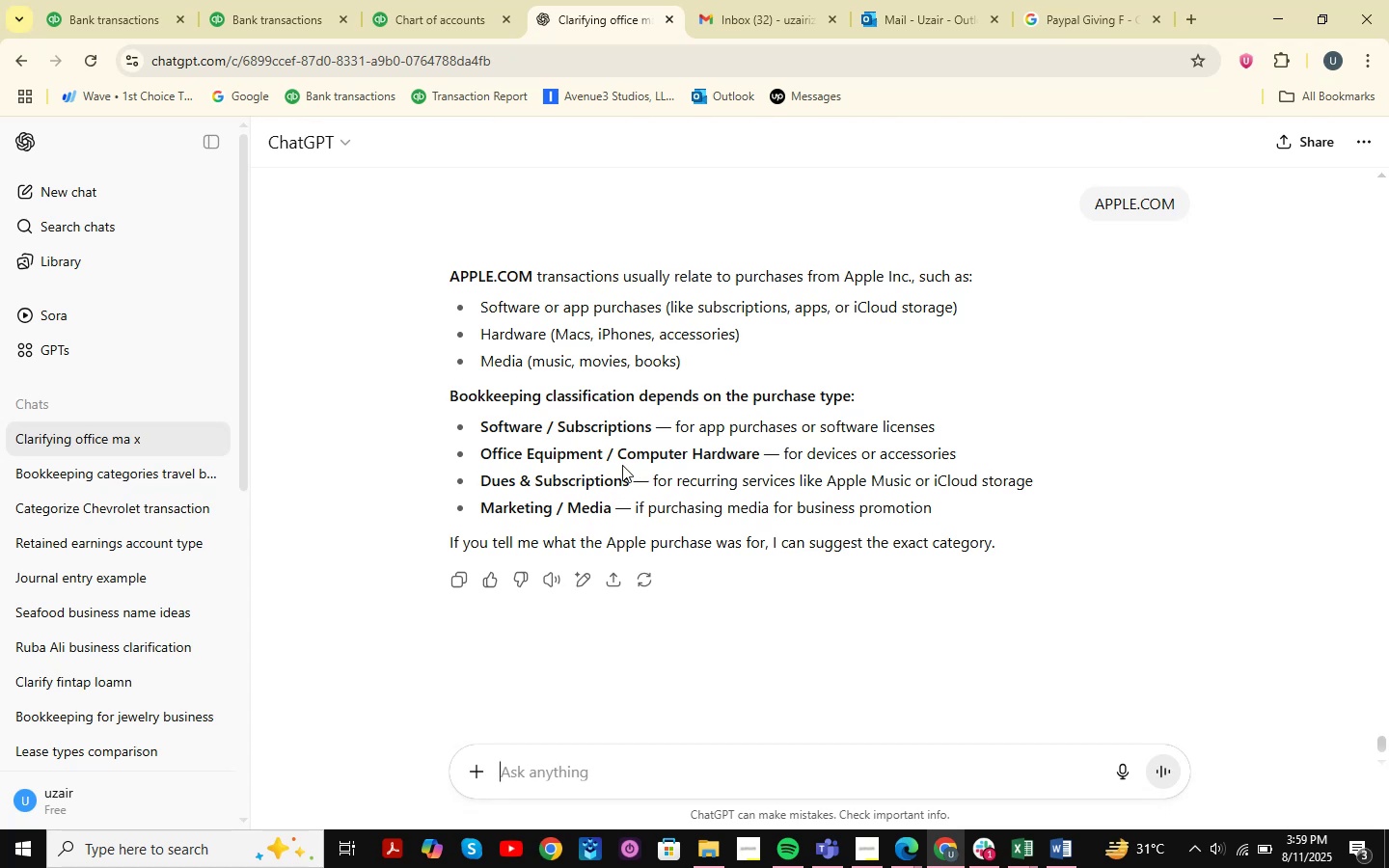 
mouse_move([1030, 827])
 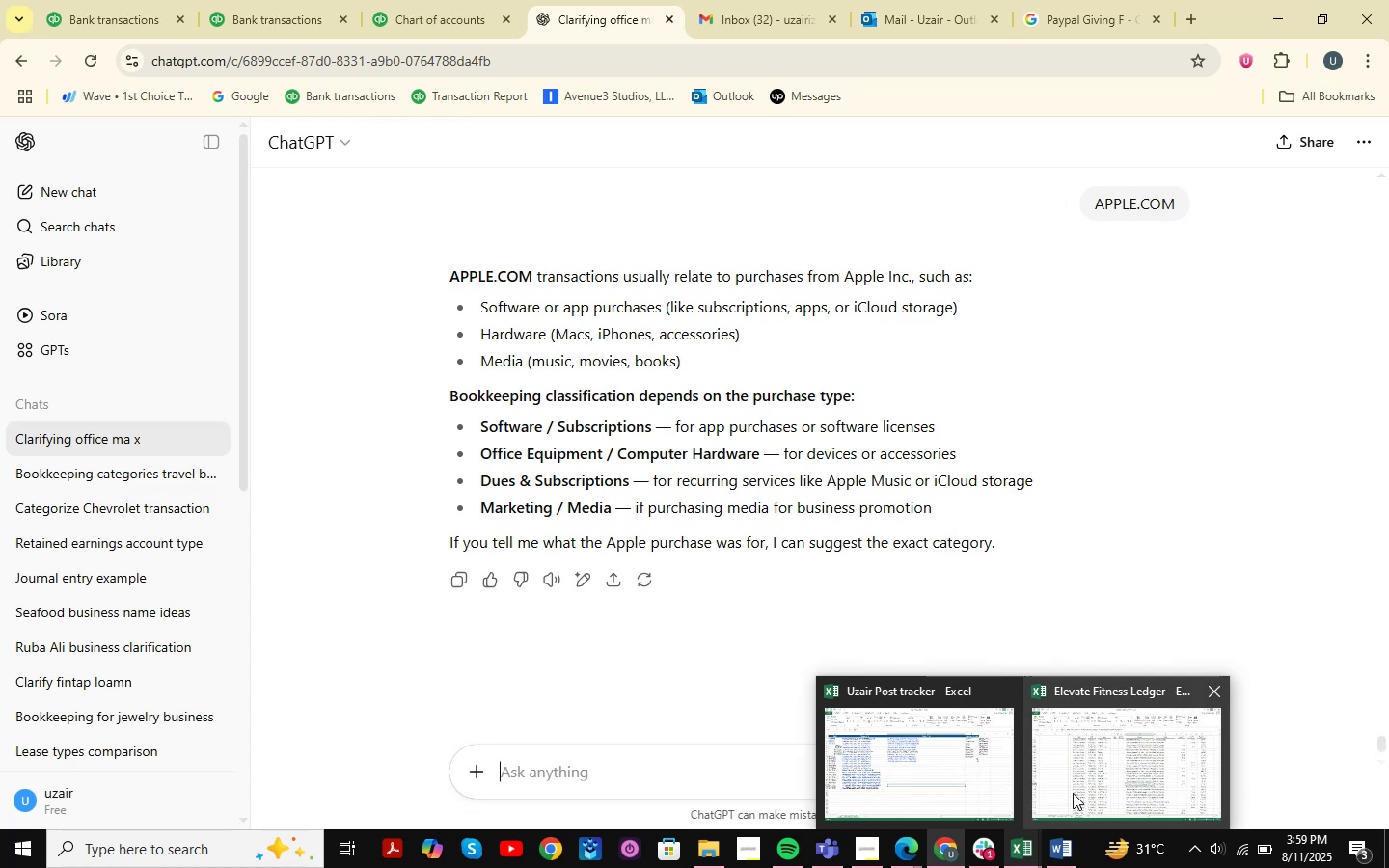 
left_click([1073, 793])
 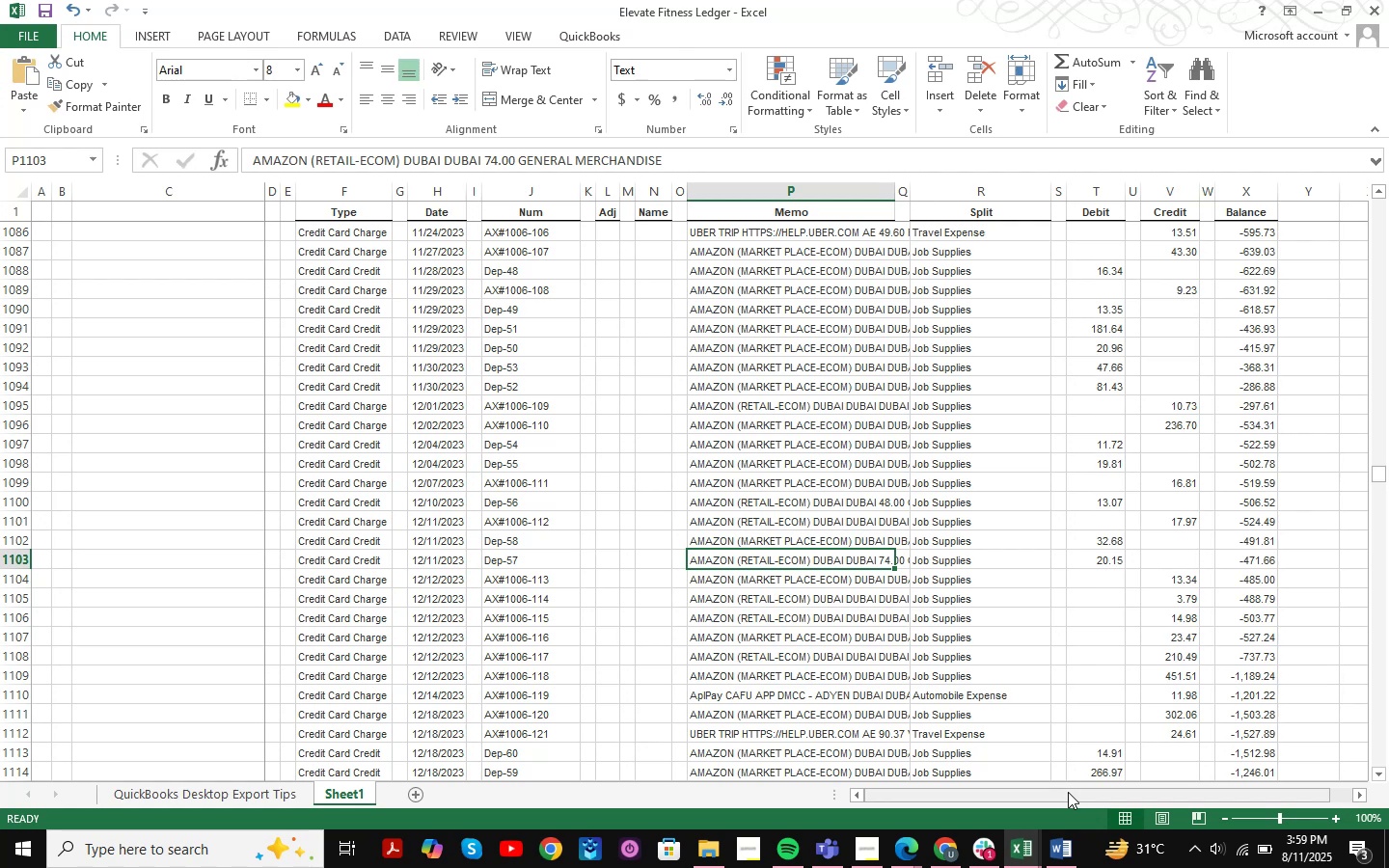 
wait(8.12)
 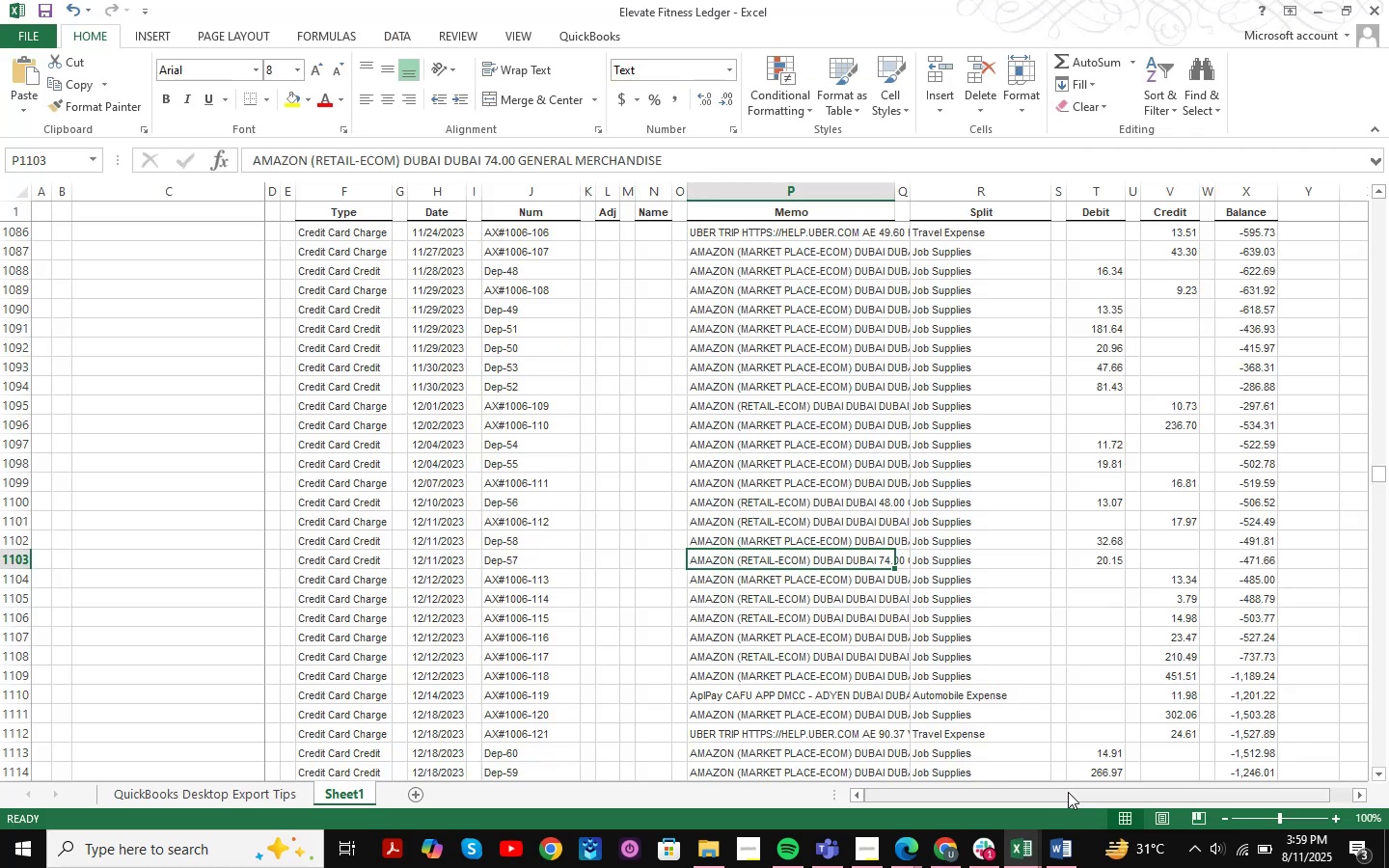 
key(Control+F)
 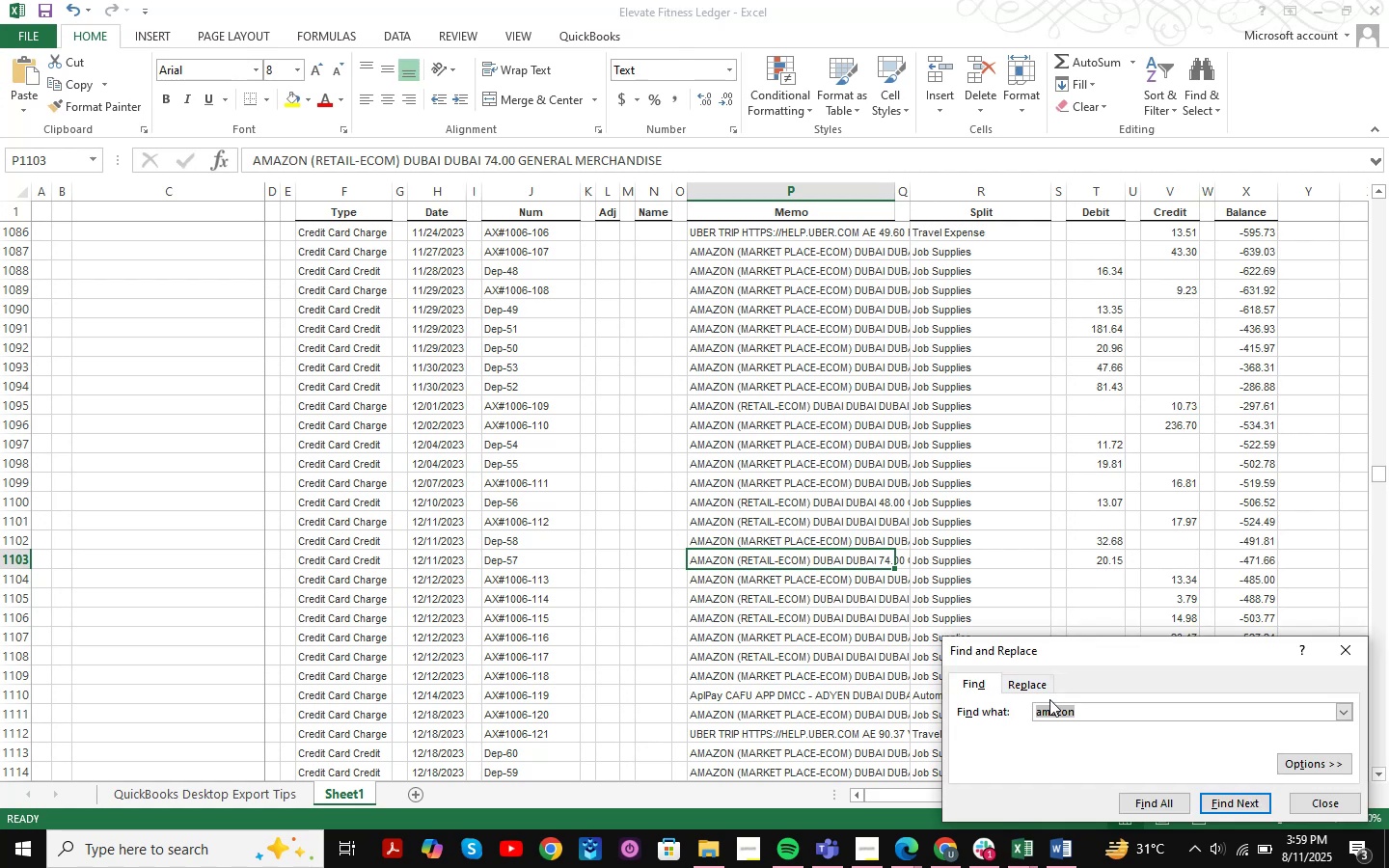 
left_click_drag(start_coordinate=[1091, 712], to_coordinate=[1025, 713])
 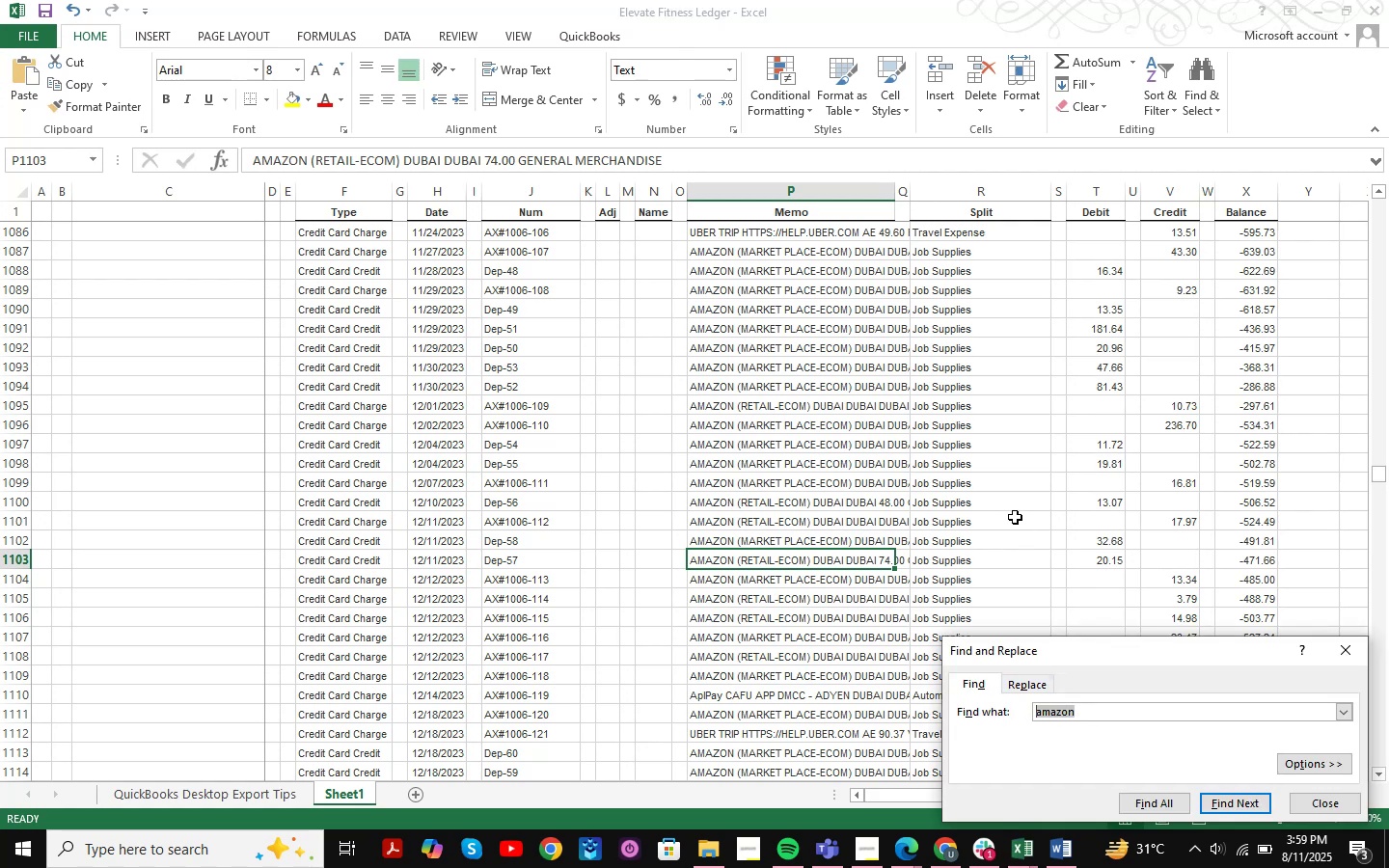 
key(Space)
 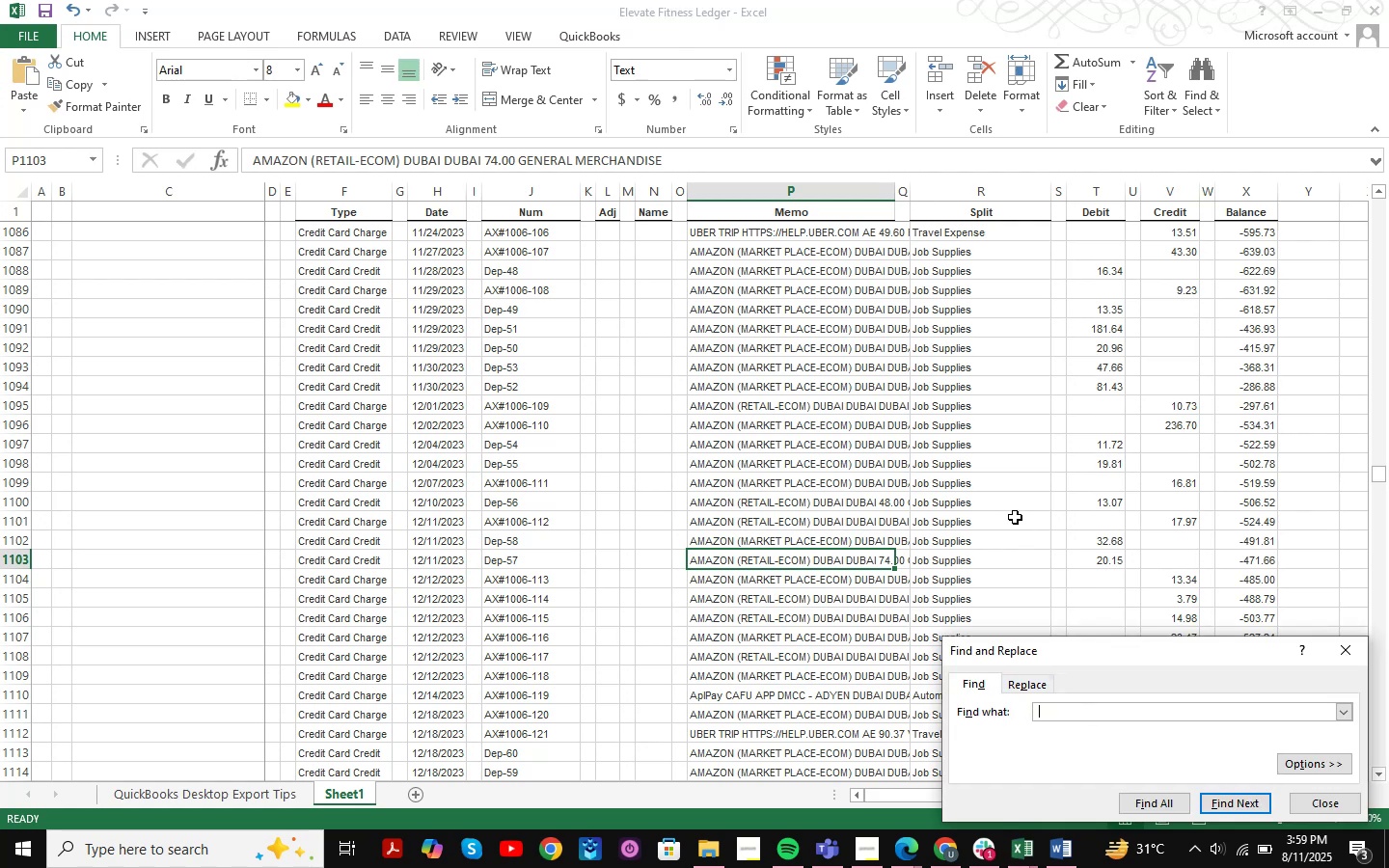 
key(Backspace)
 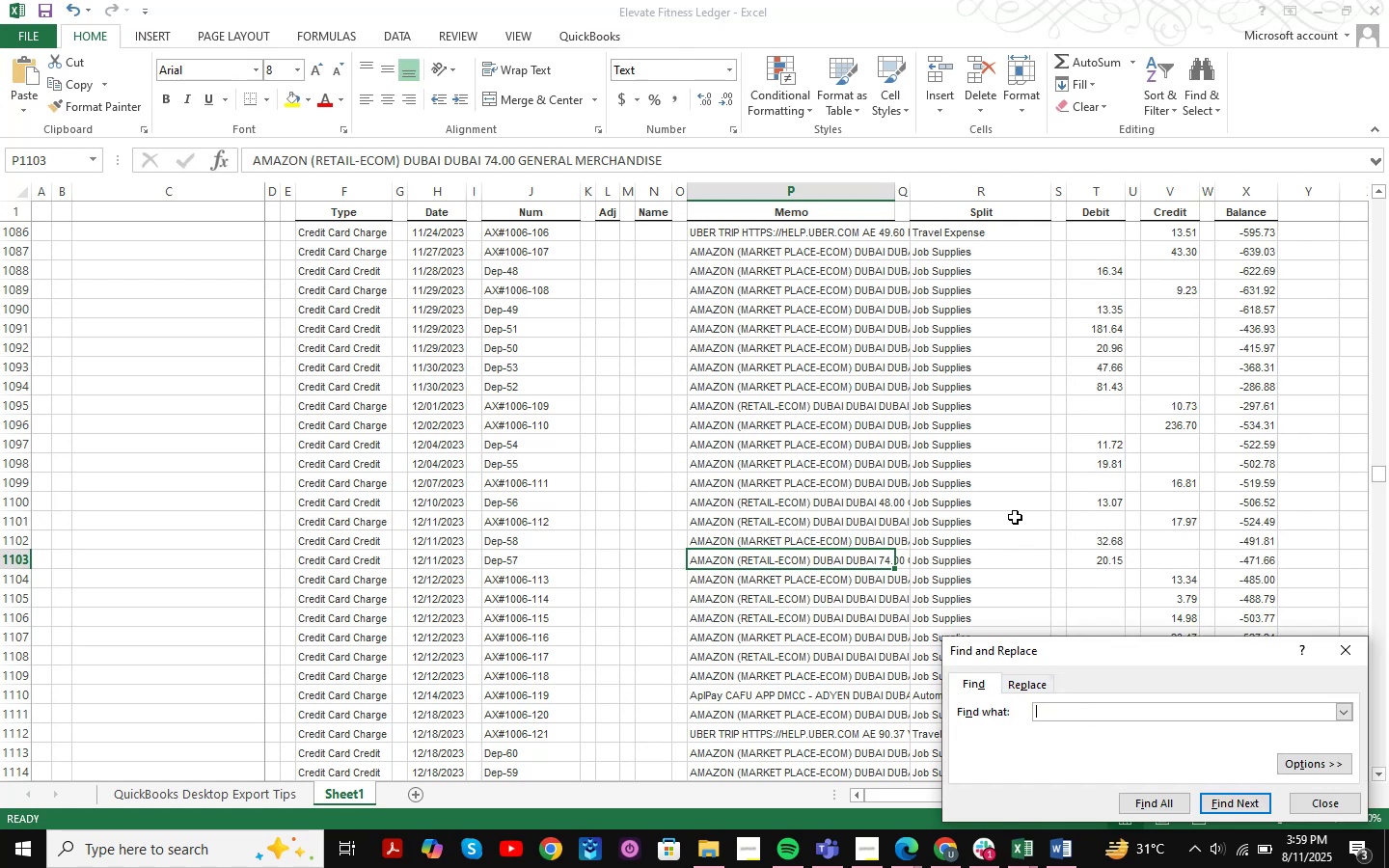 
key(Control+V)
 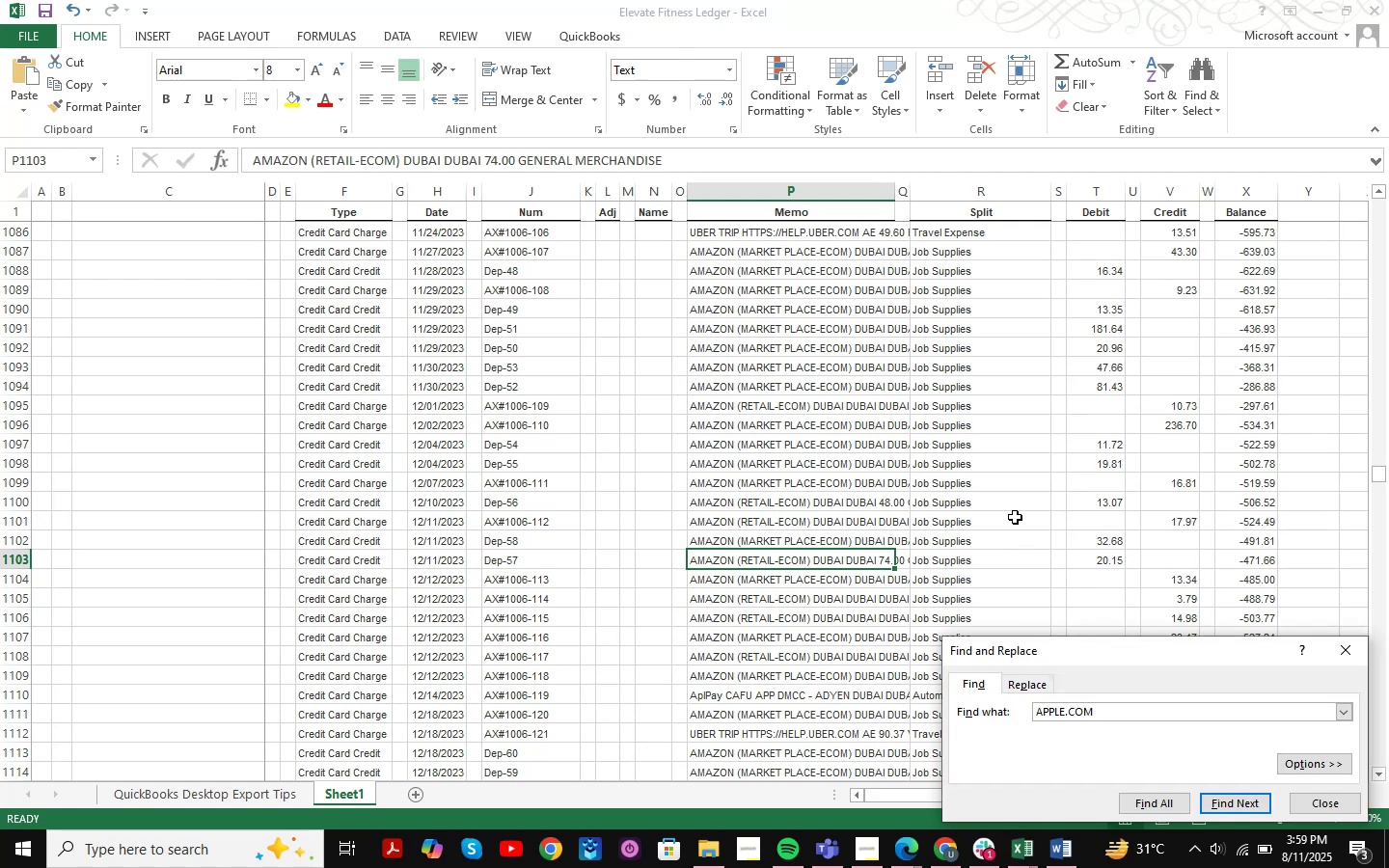 
key(NumpadEnter)
 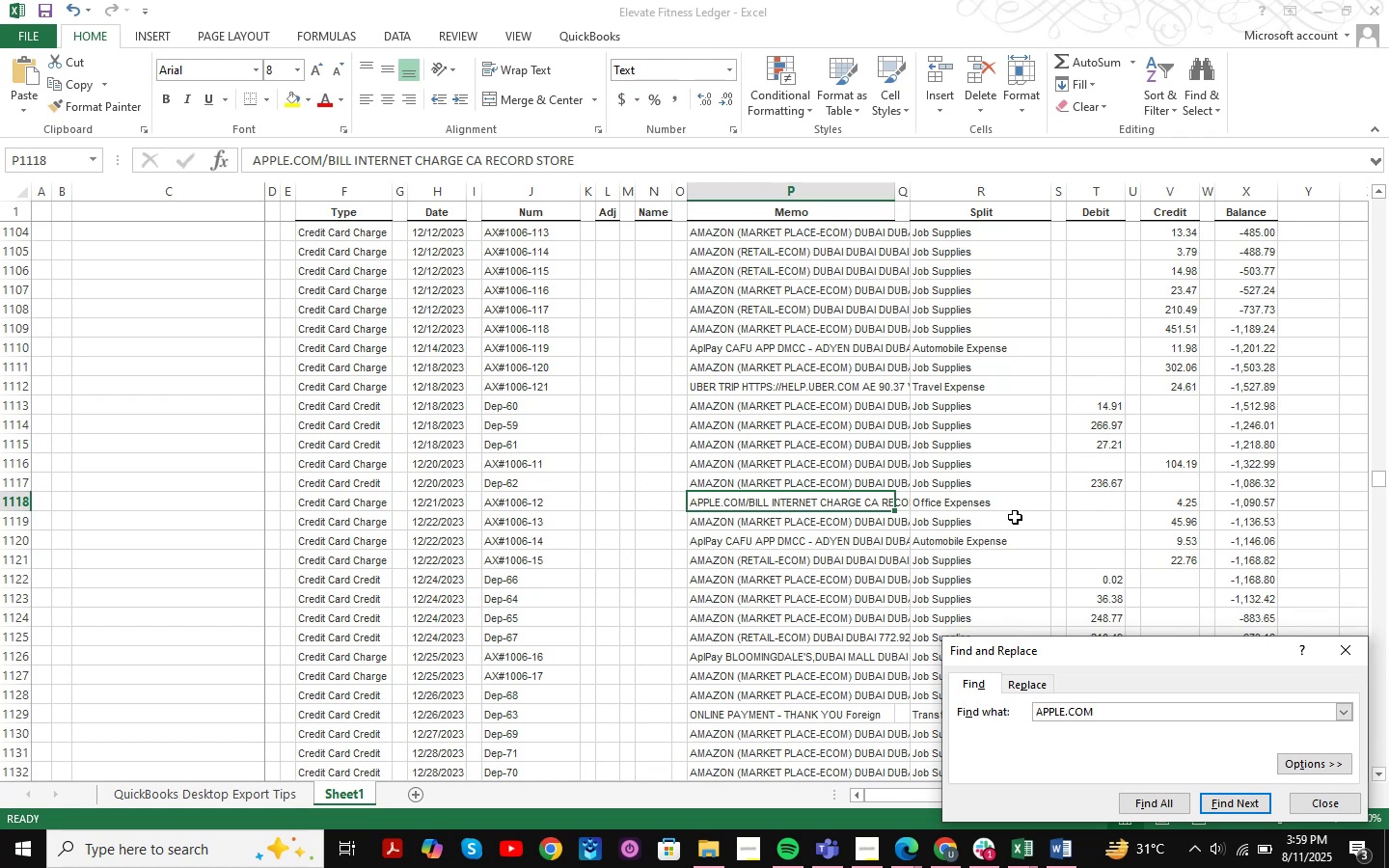 
key(NumpadEnter)
 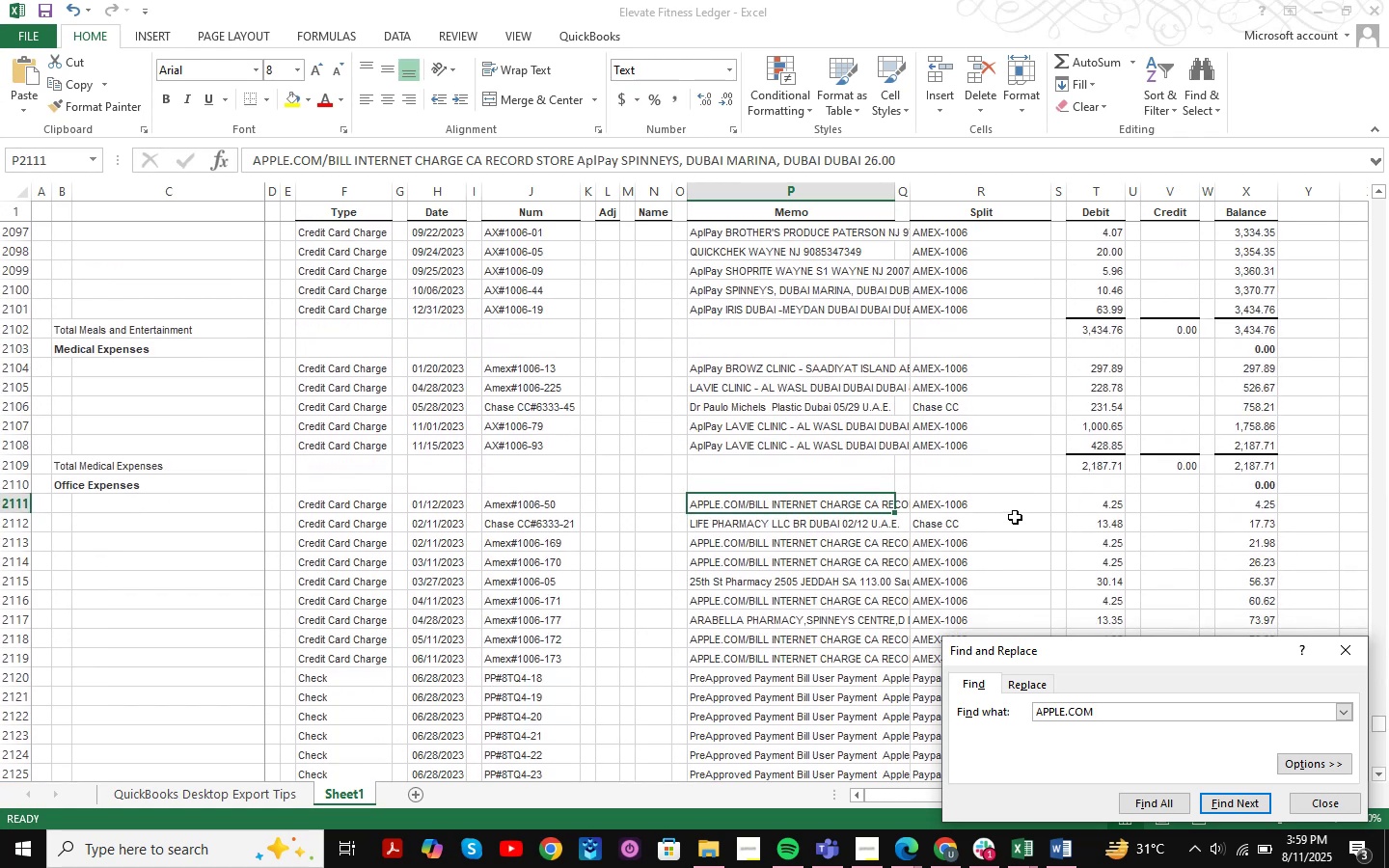 
key(NumpadEnter)
 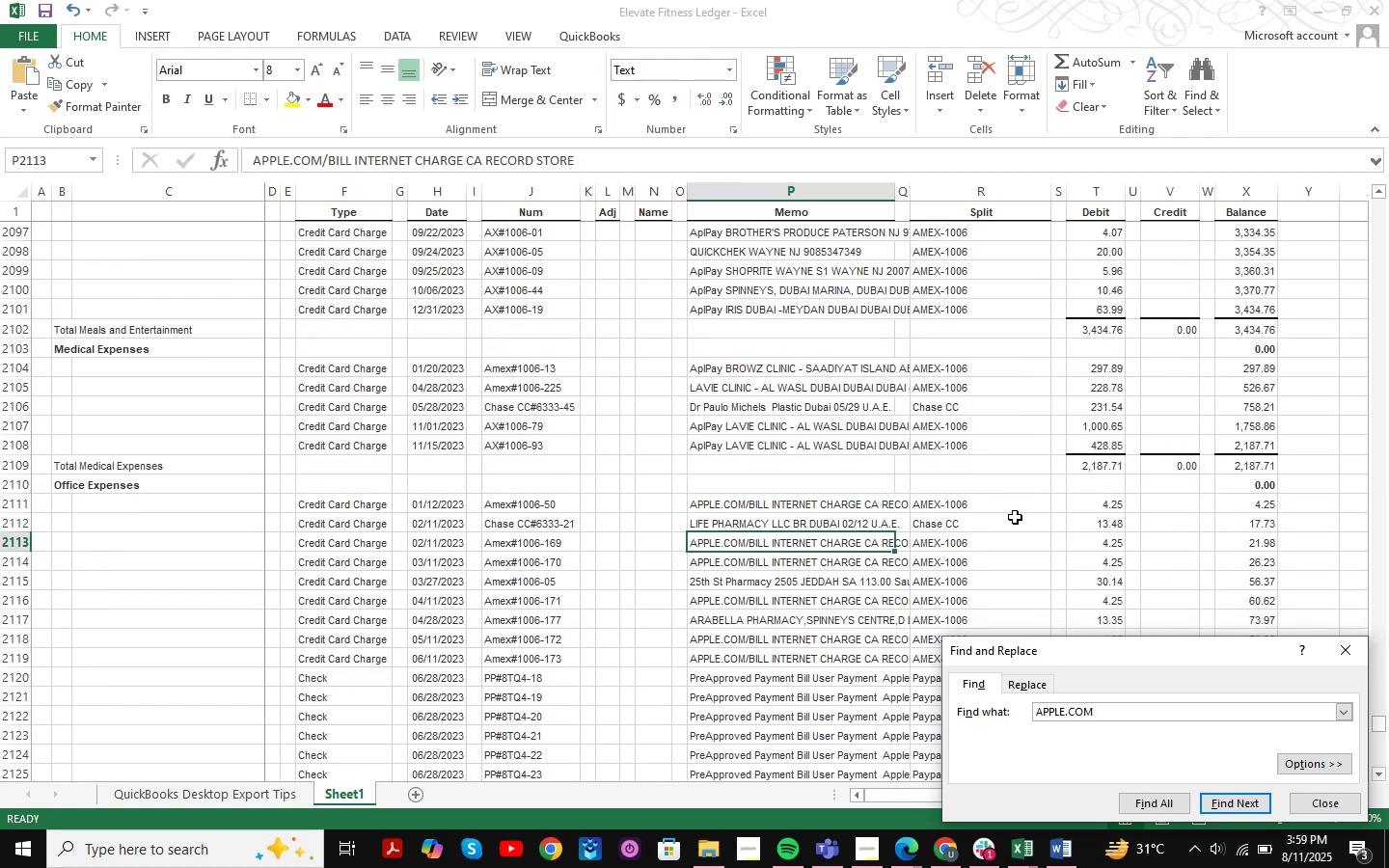 
key(NumpadEnter)
 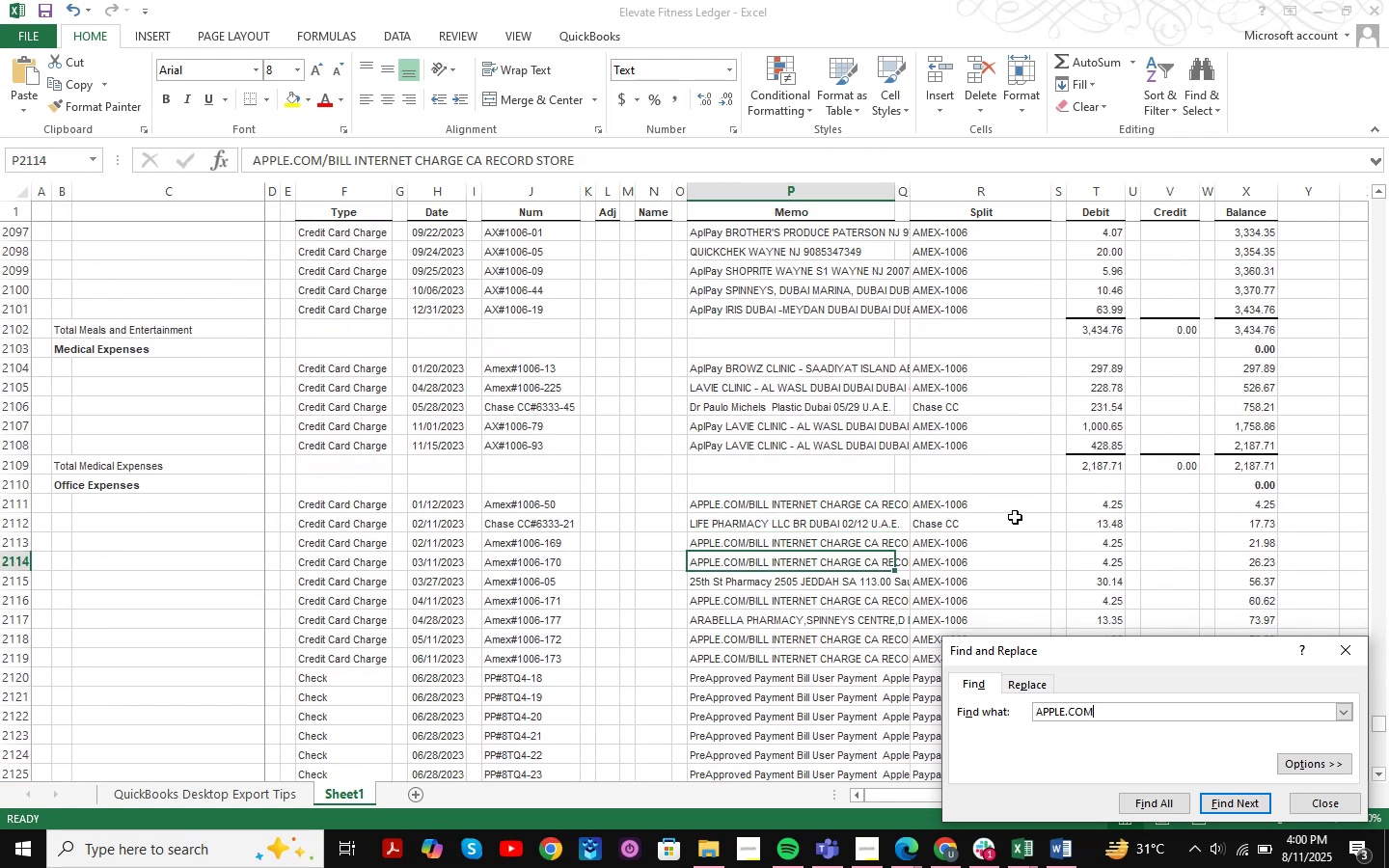 
key(NumpadEnter)
 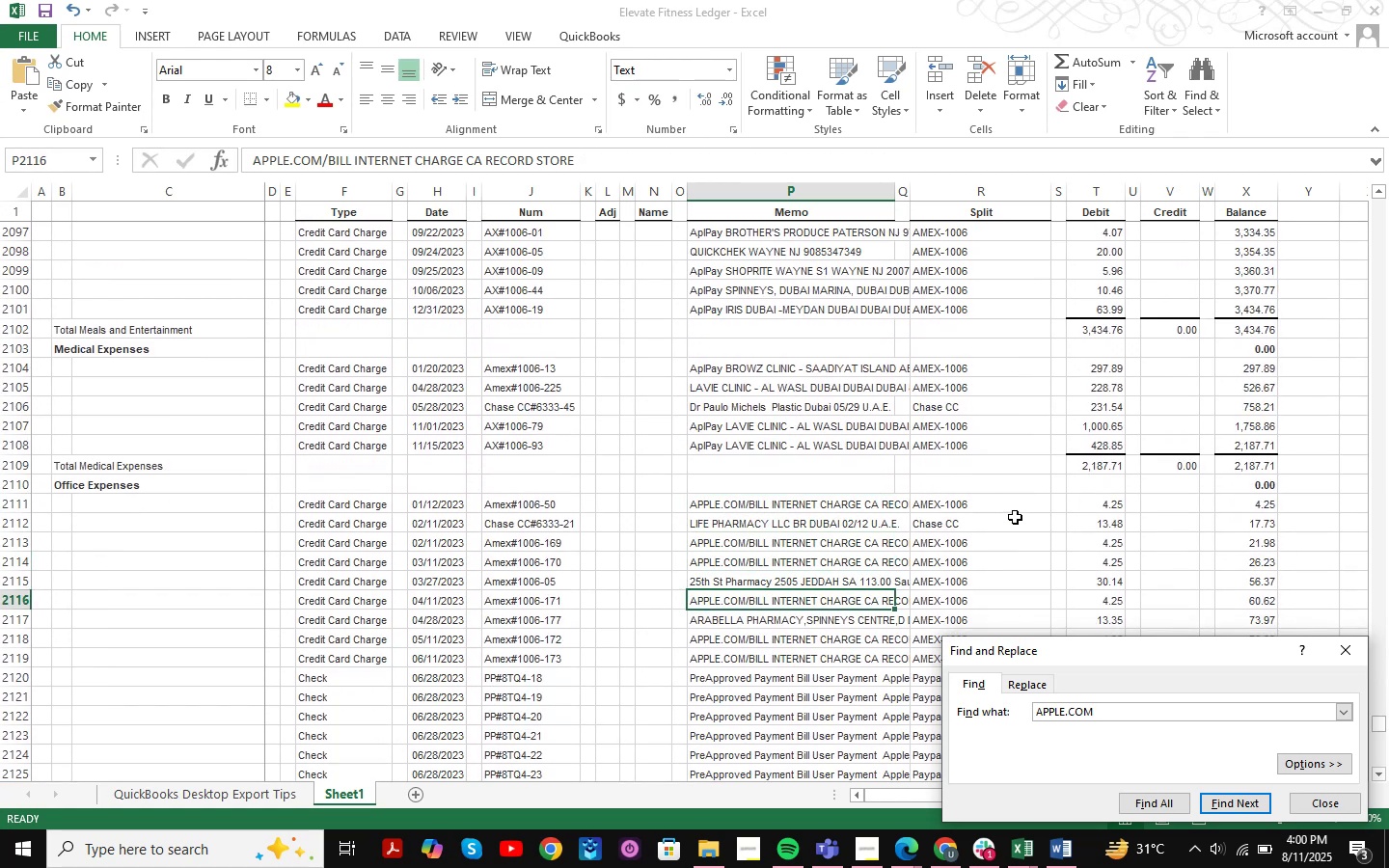 
key(NumpadEnter)
 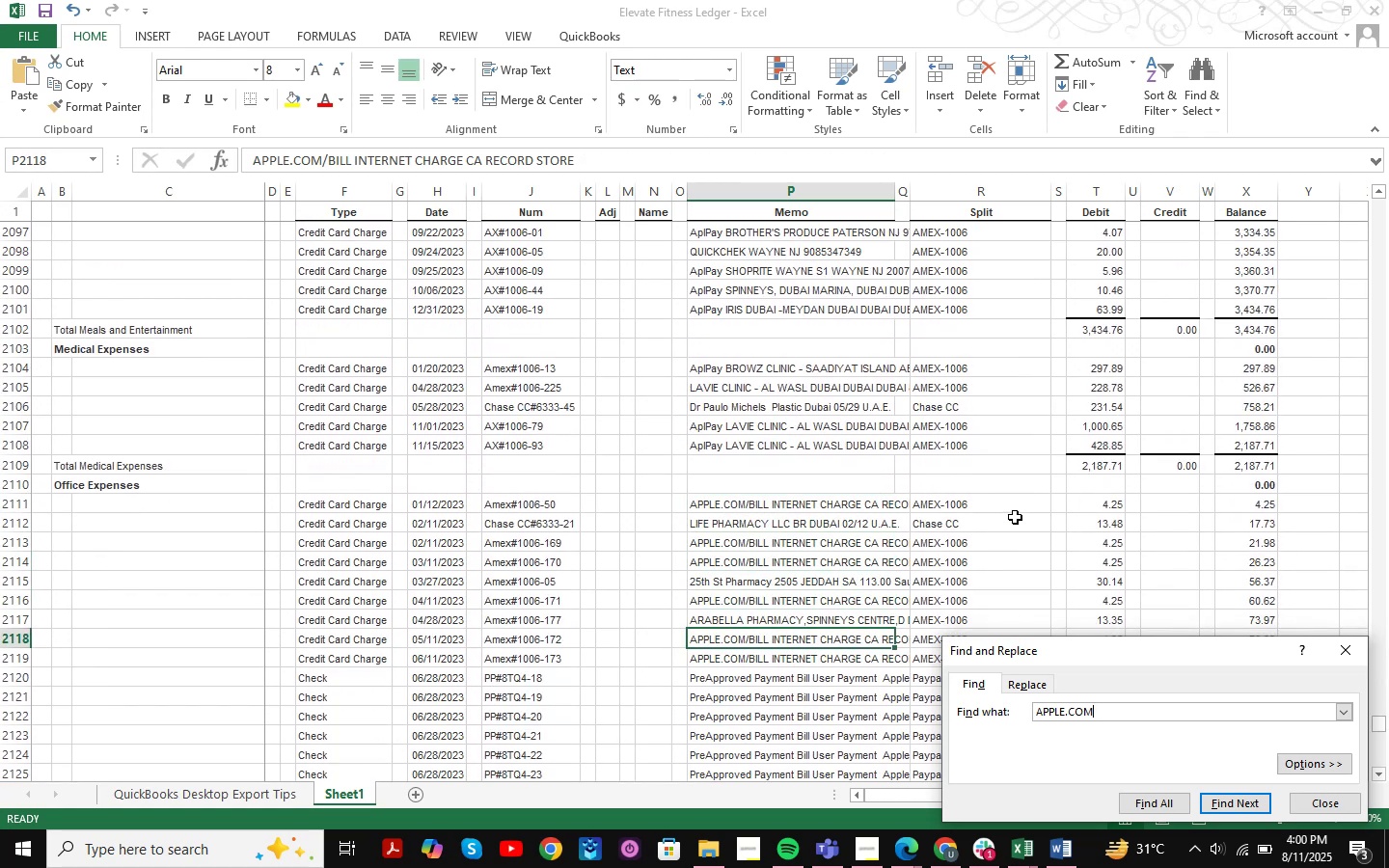 
key(NumpadEnter)
 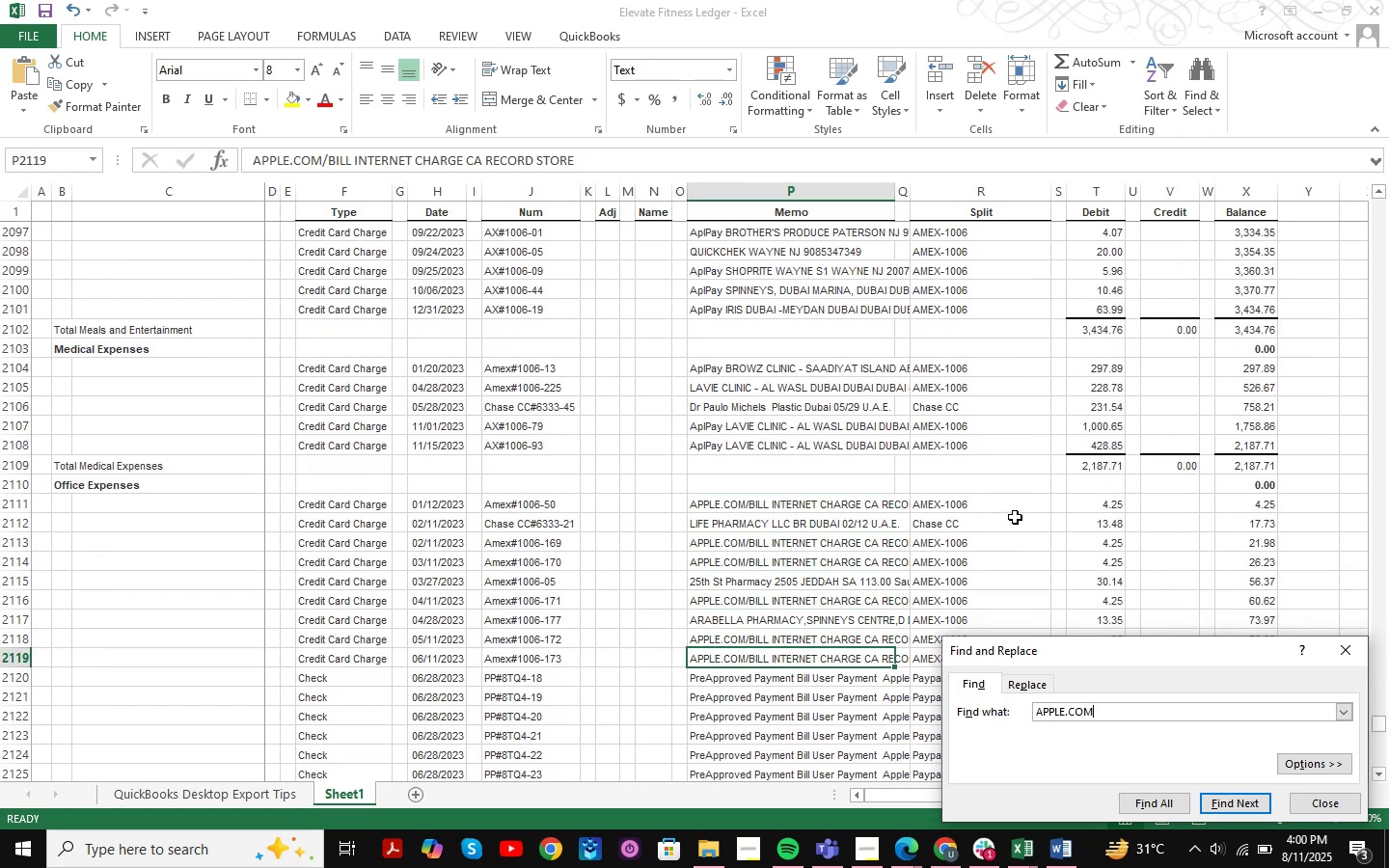 
key(NumpadEnter)
 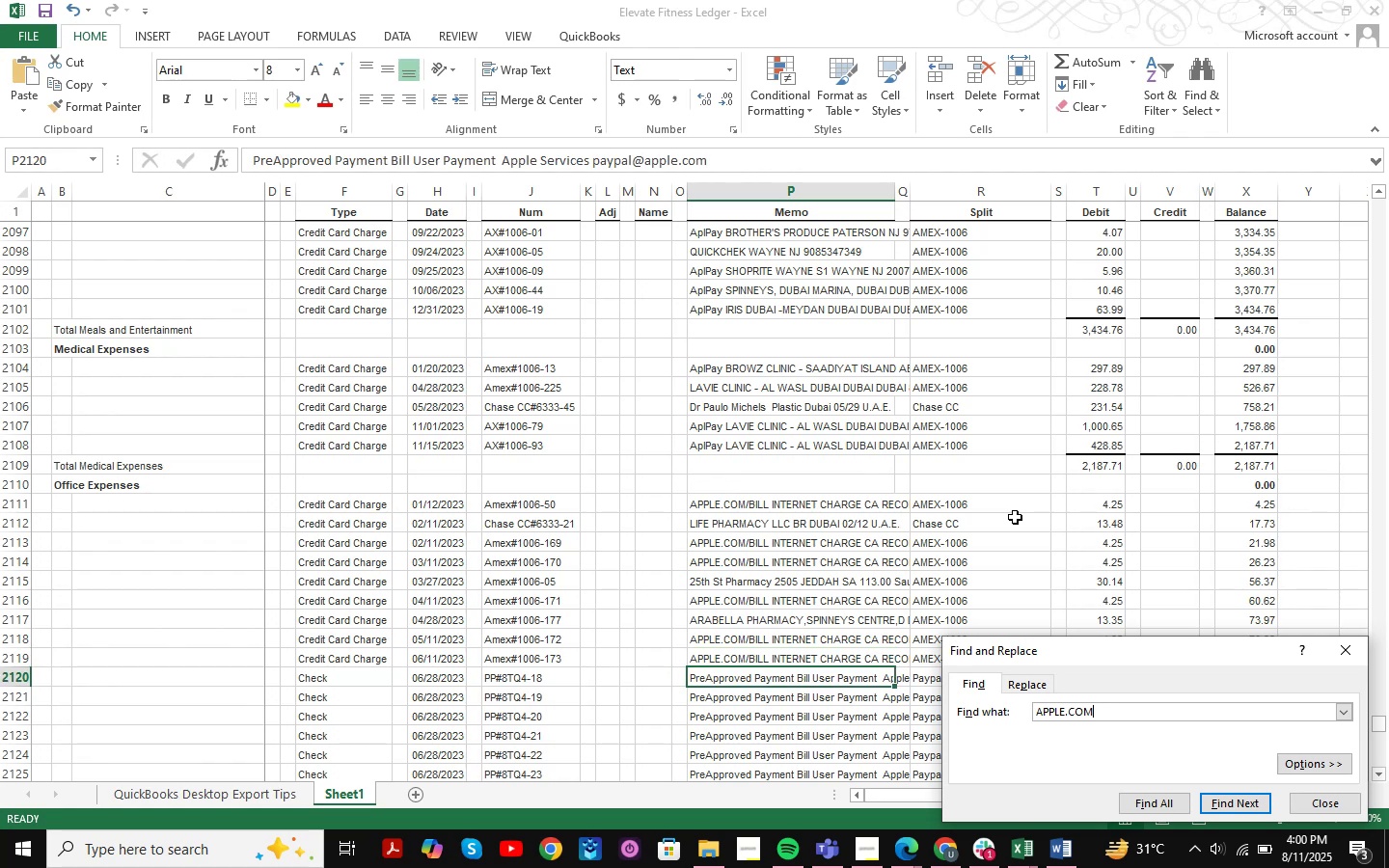 
key(NumpadEnter)
 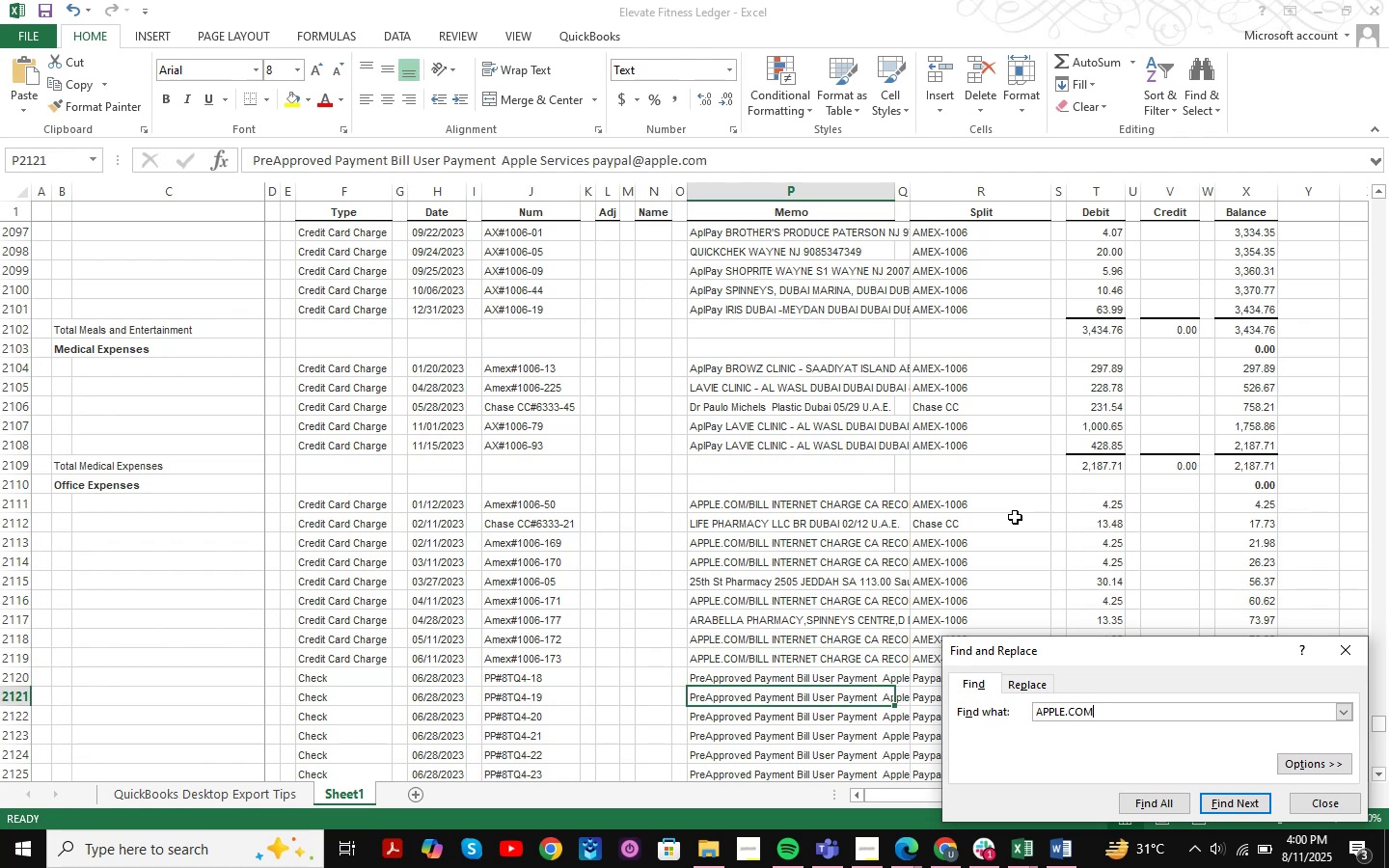 
key(NumpadEnter)
 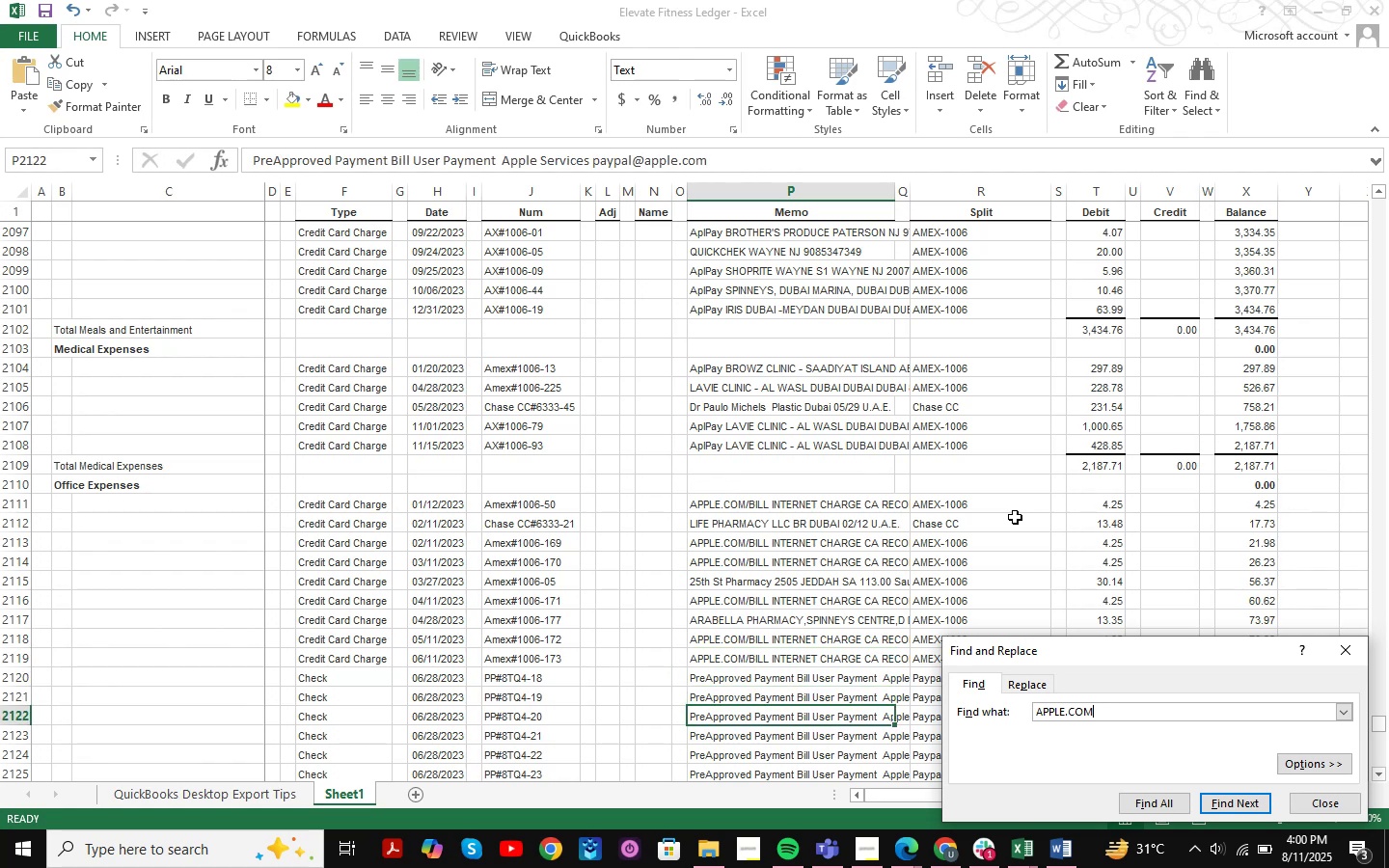 
key(NumpadEnter)
 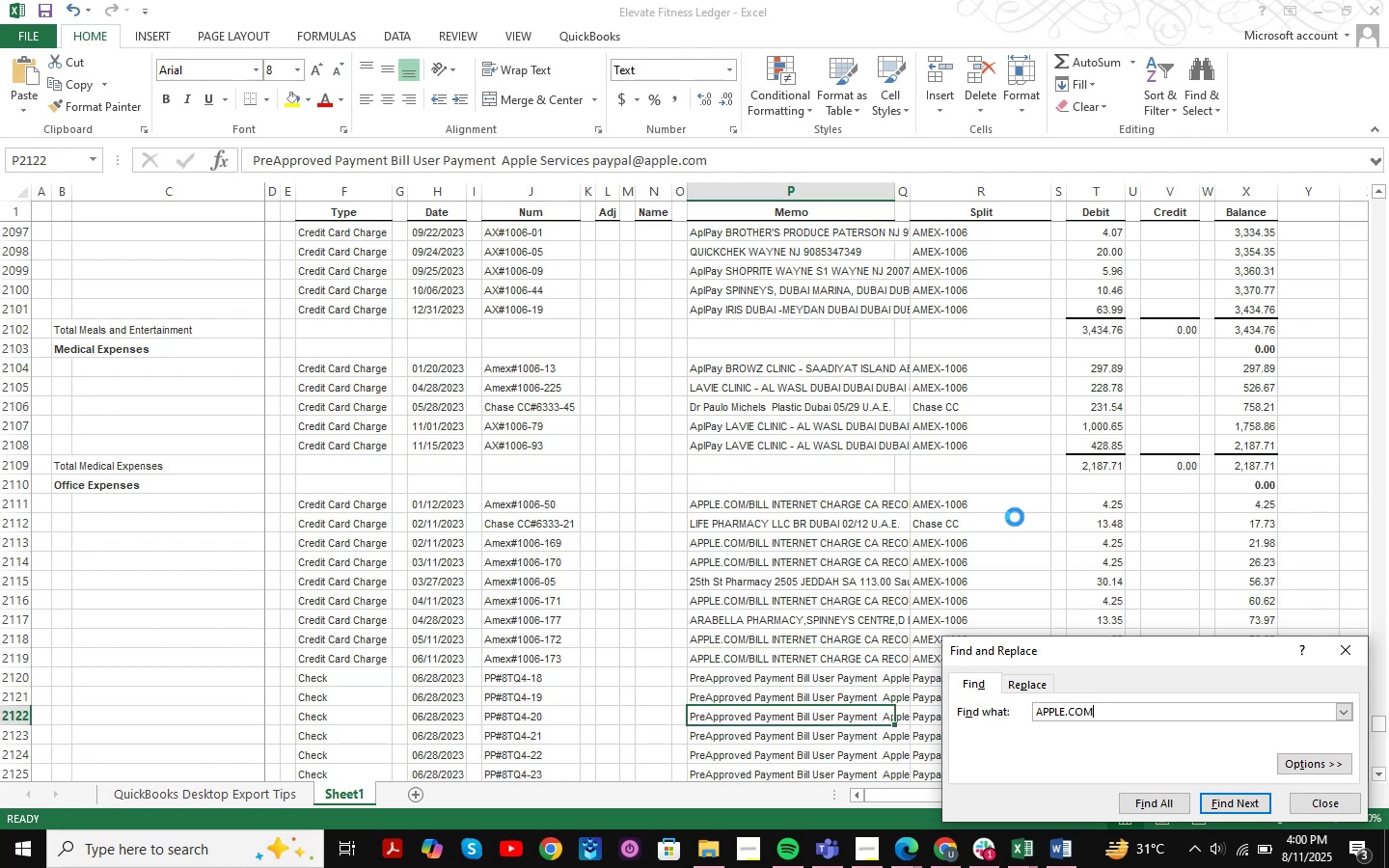 
key(NumpadEnter)
 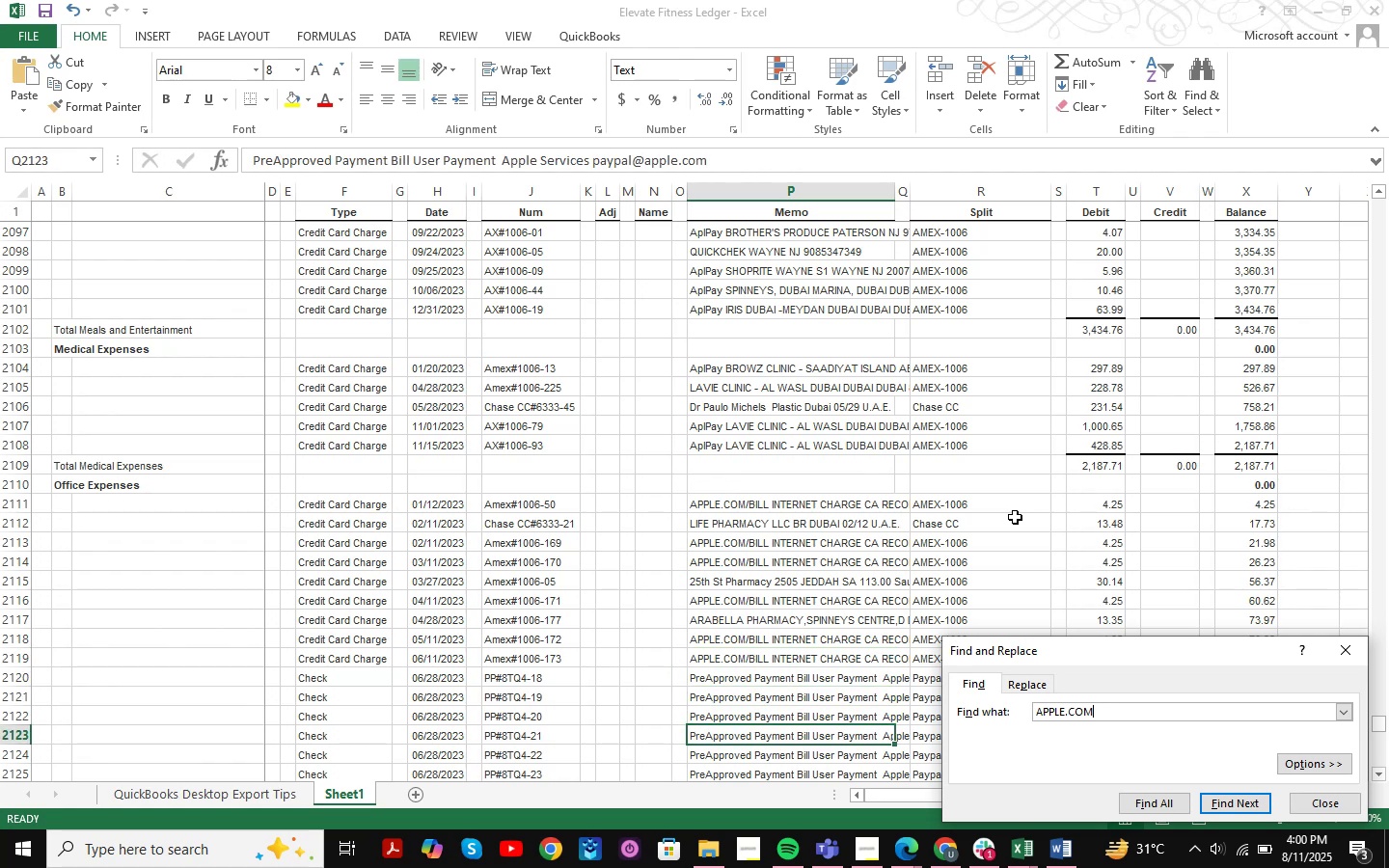 
key(NumpadEnter)
 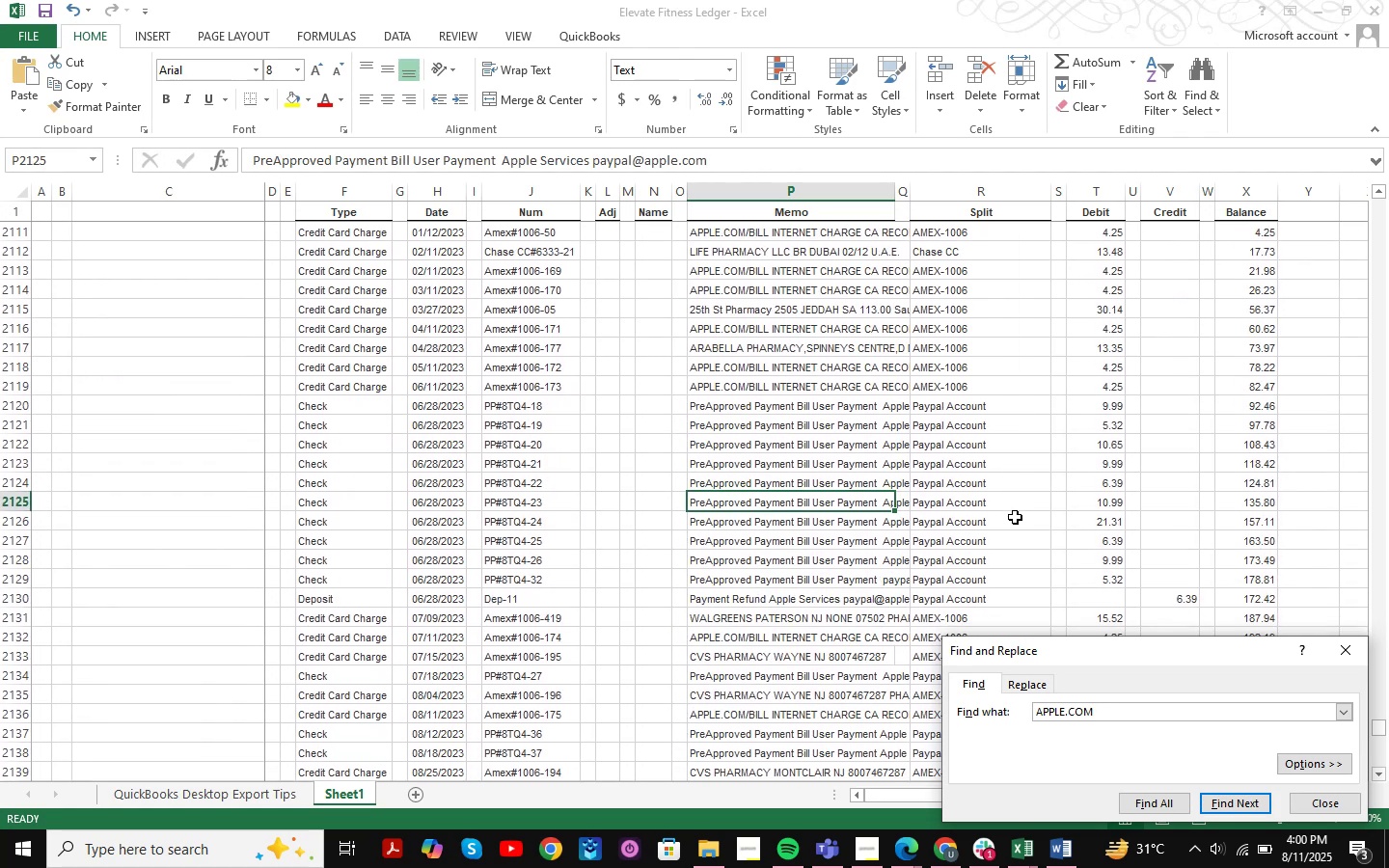 
key(NumpadEnter)
 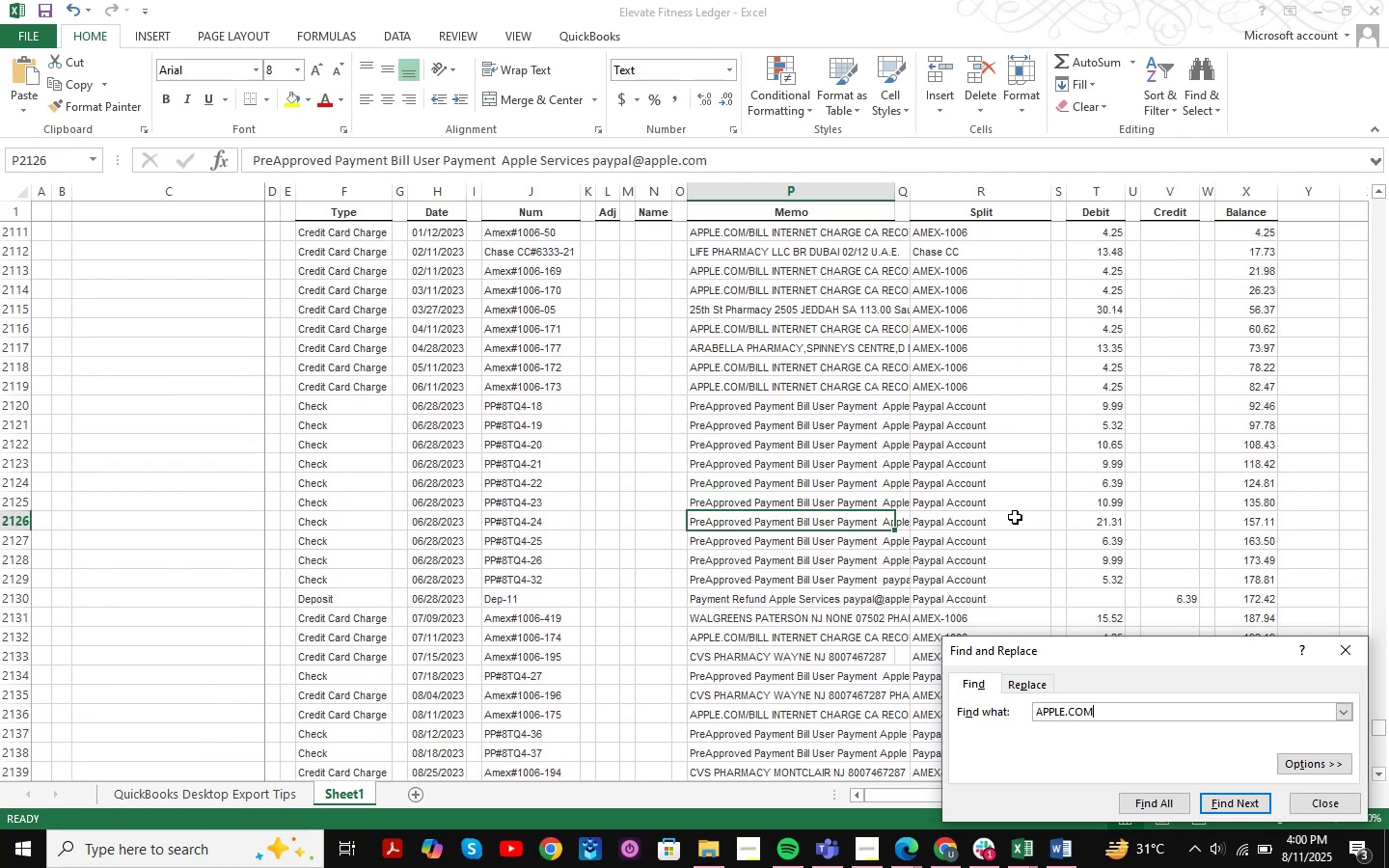 
key(NumpadEnter)
 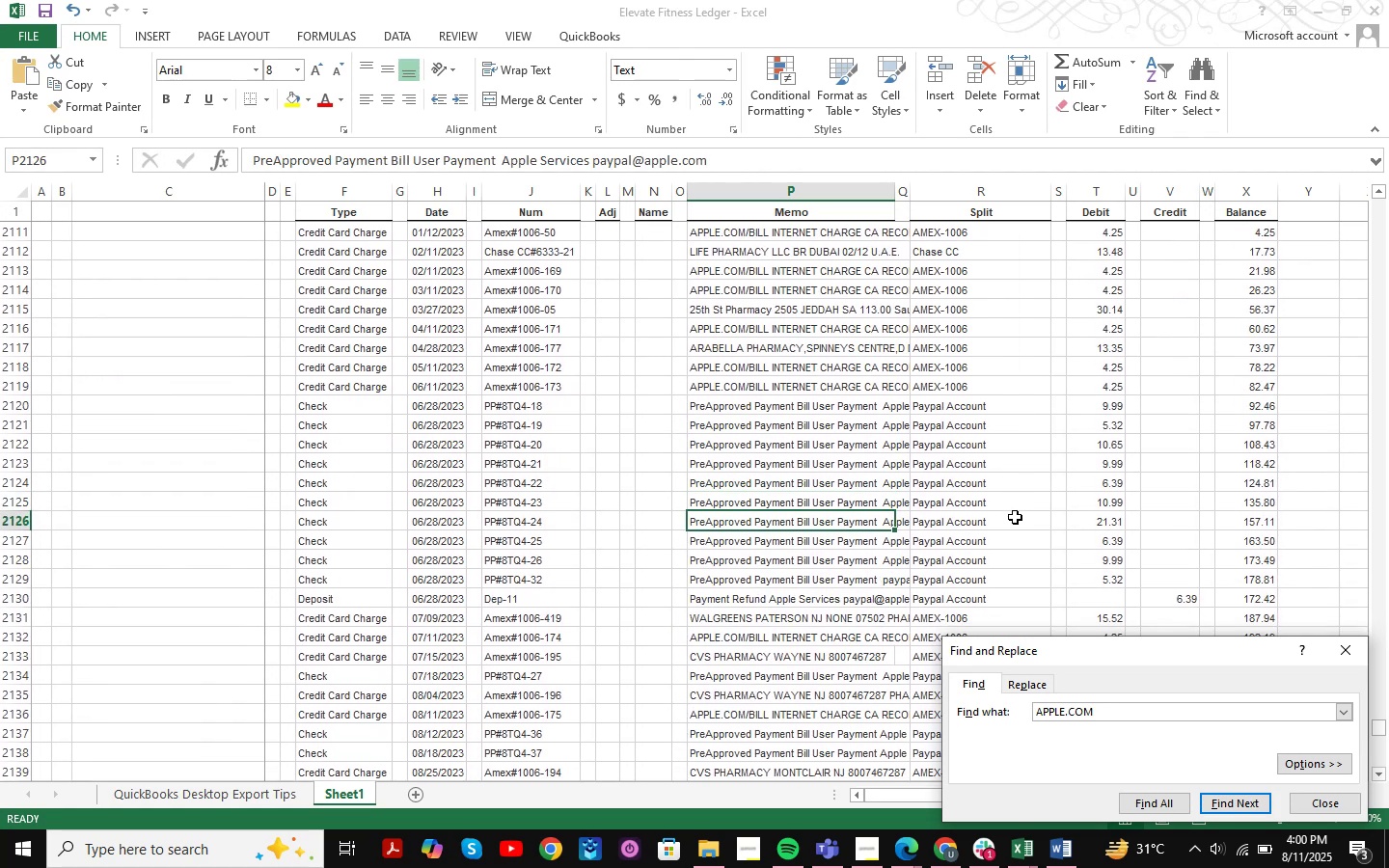 
key(NumpadEnter)
 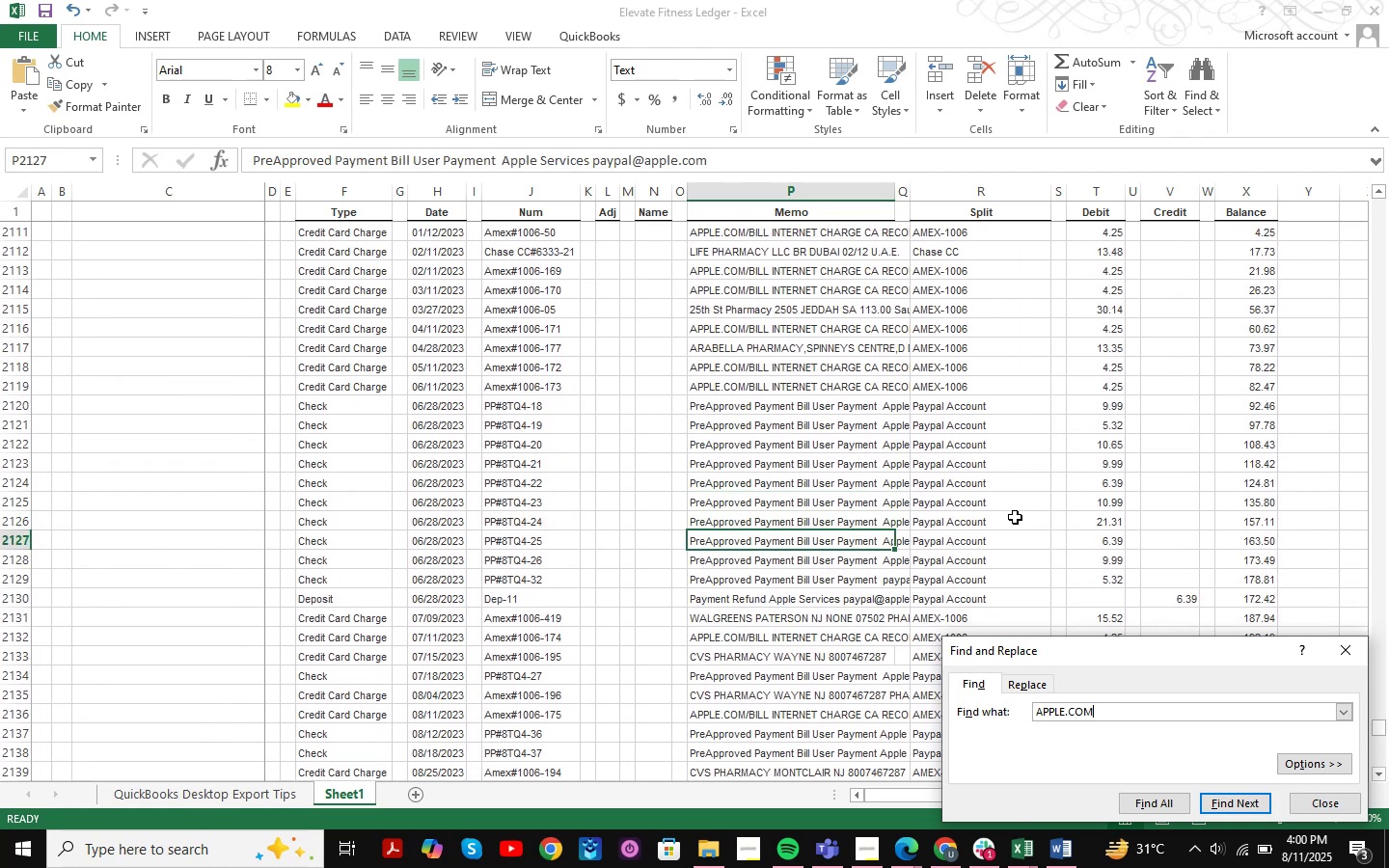 
key(NumpadEnter)
 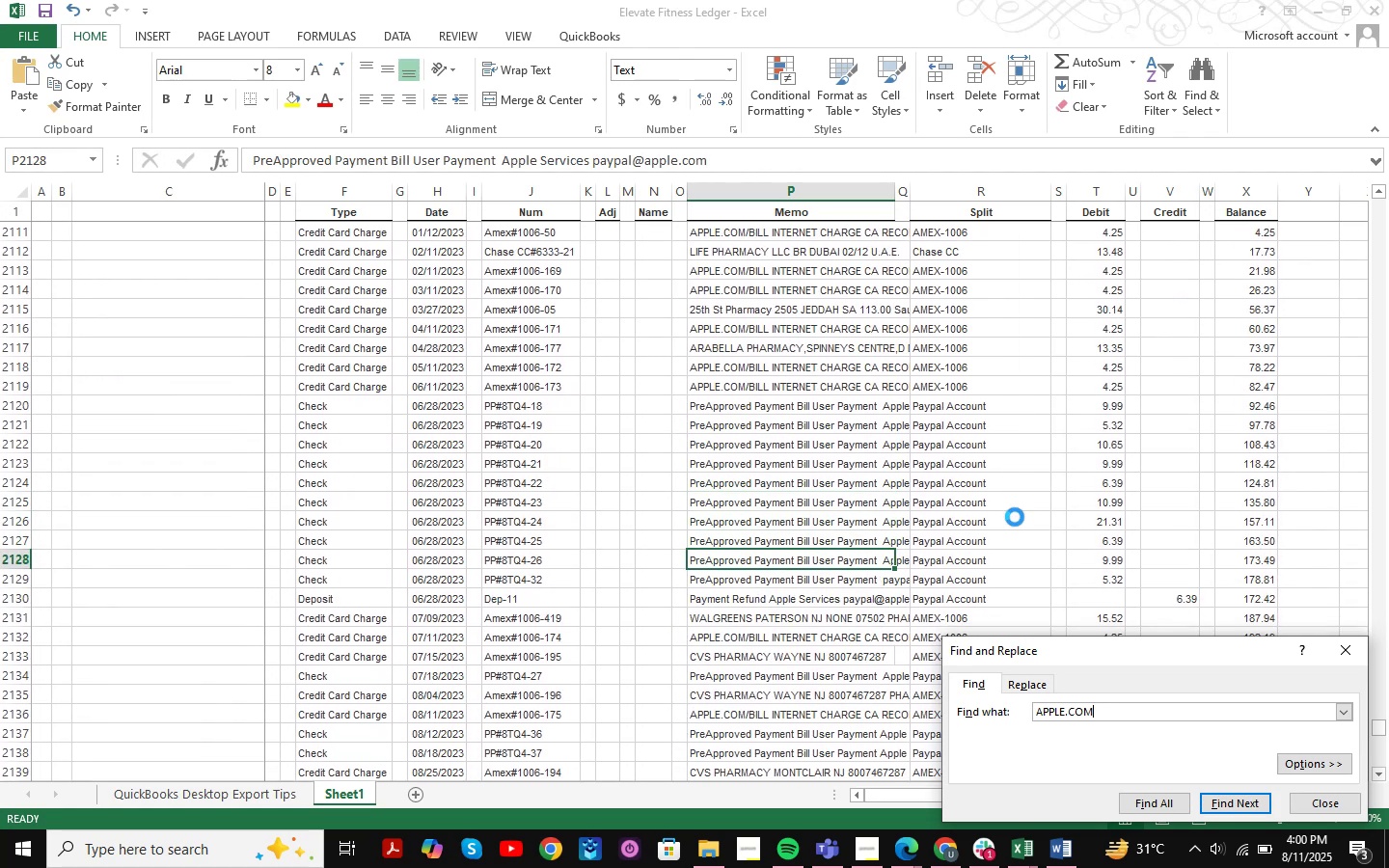 
key(NumpadEnter)
 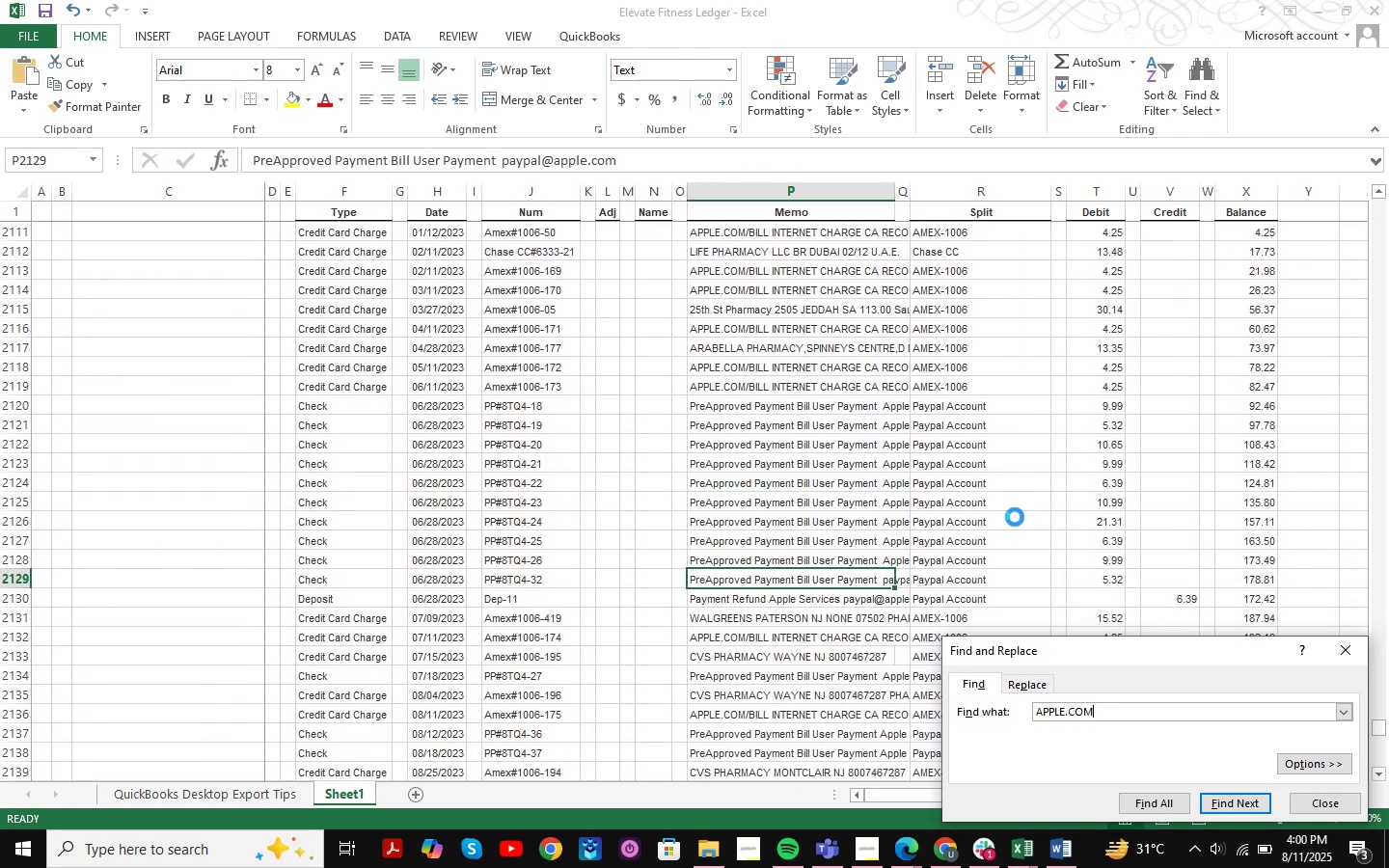 
key(NumpadEnter)
 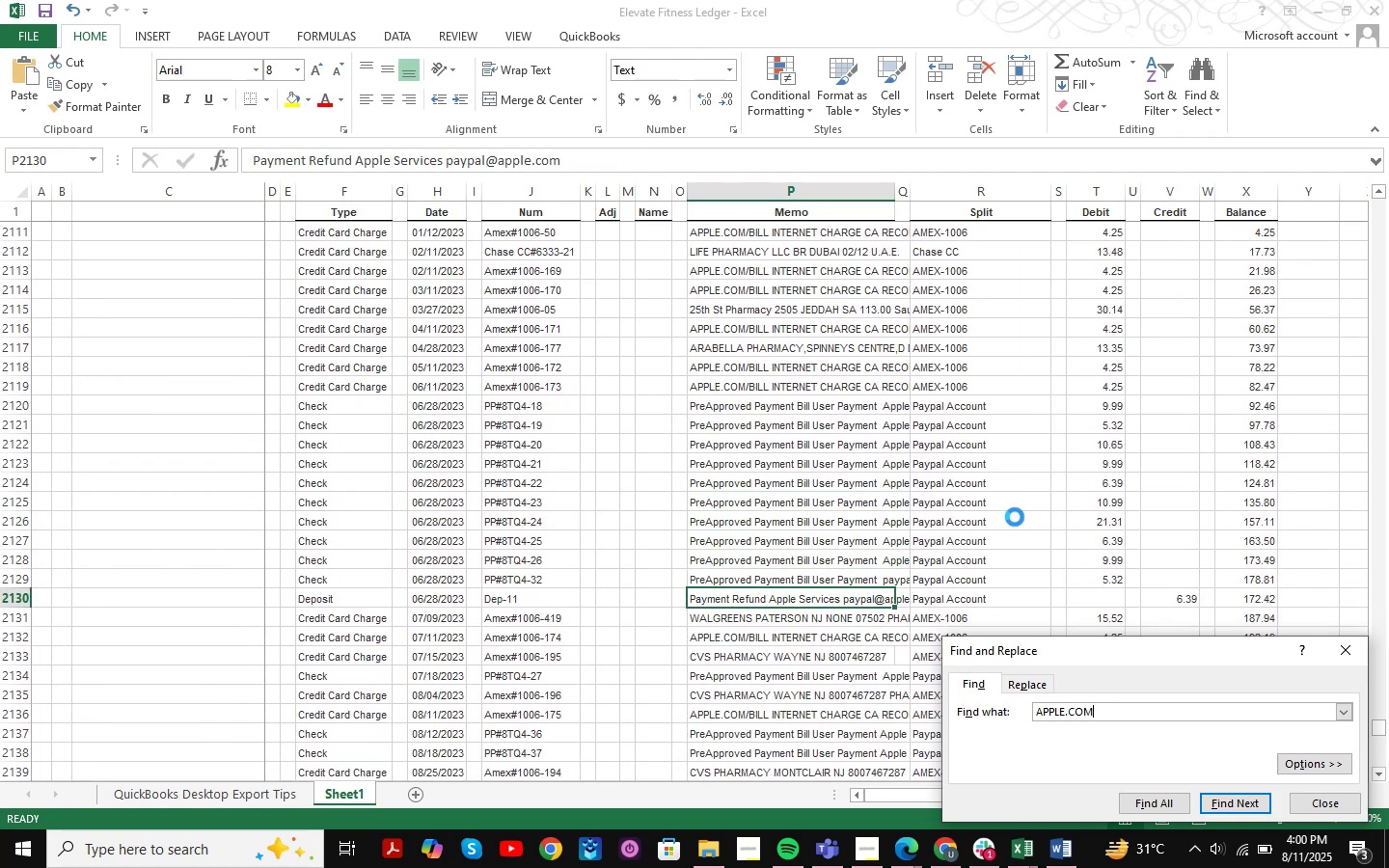 
key(NumpadEnter)
 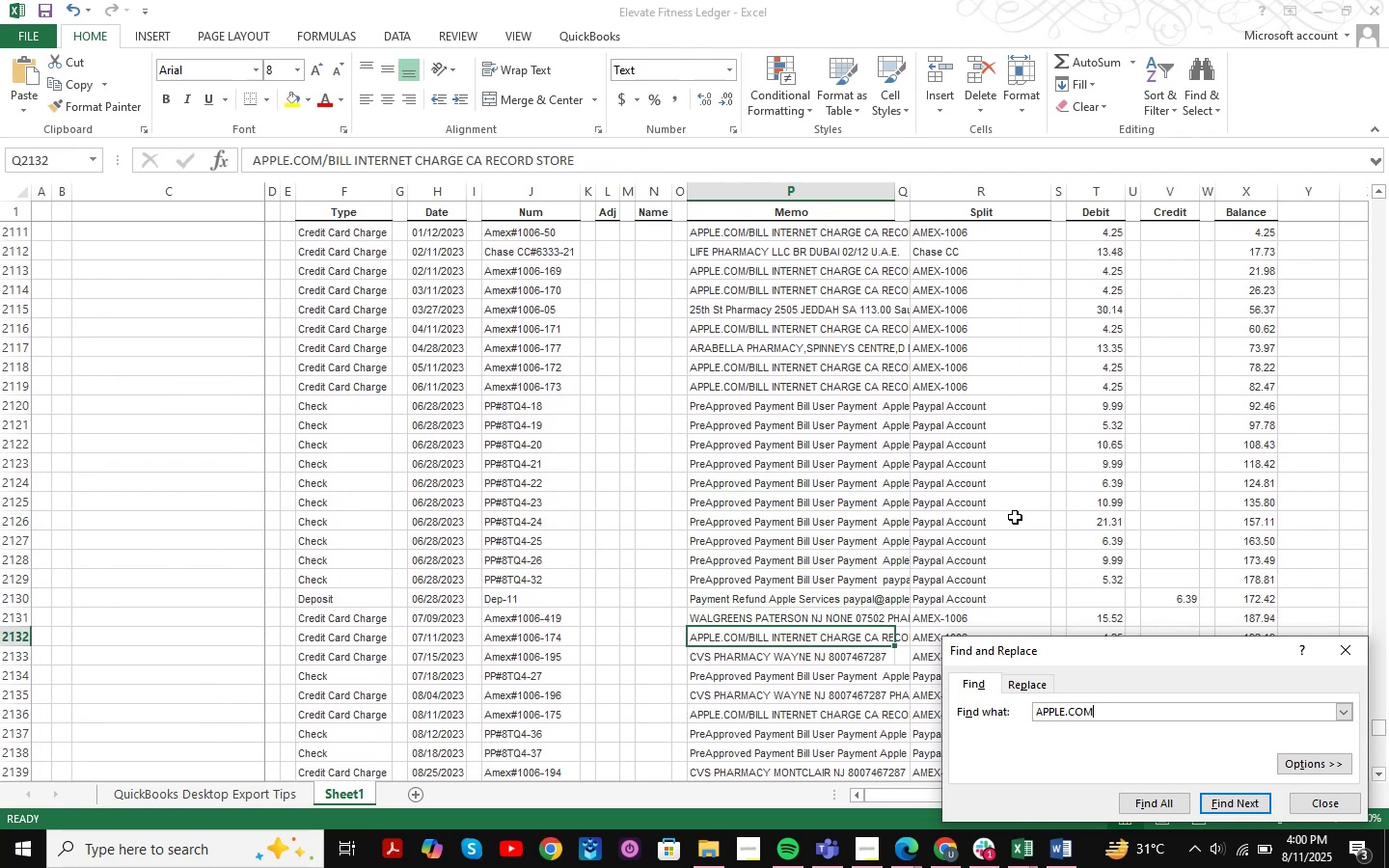 
key(NumpadEnter)
 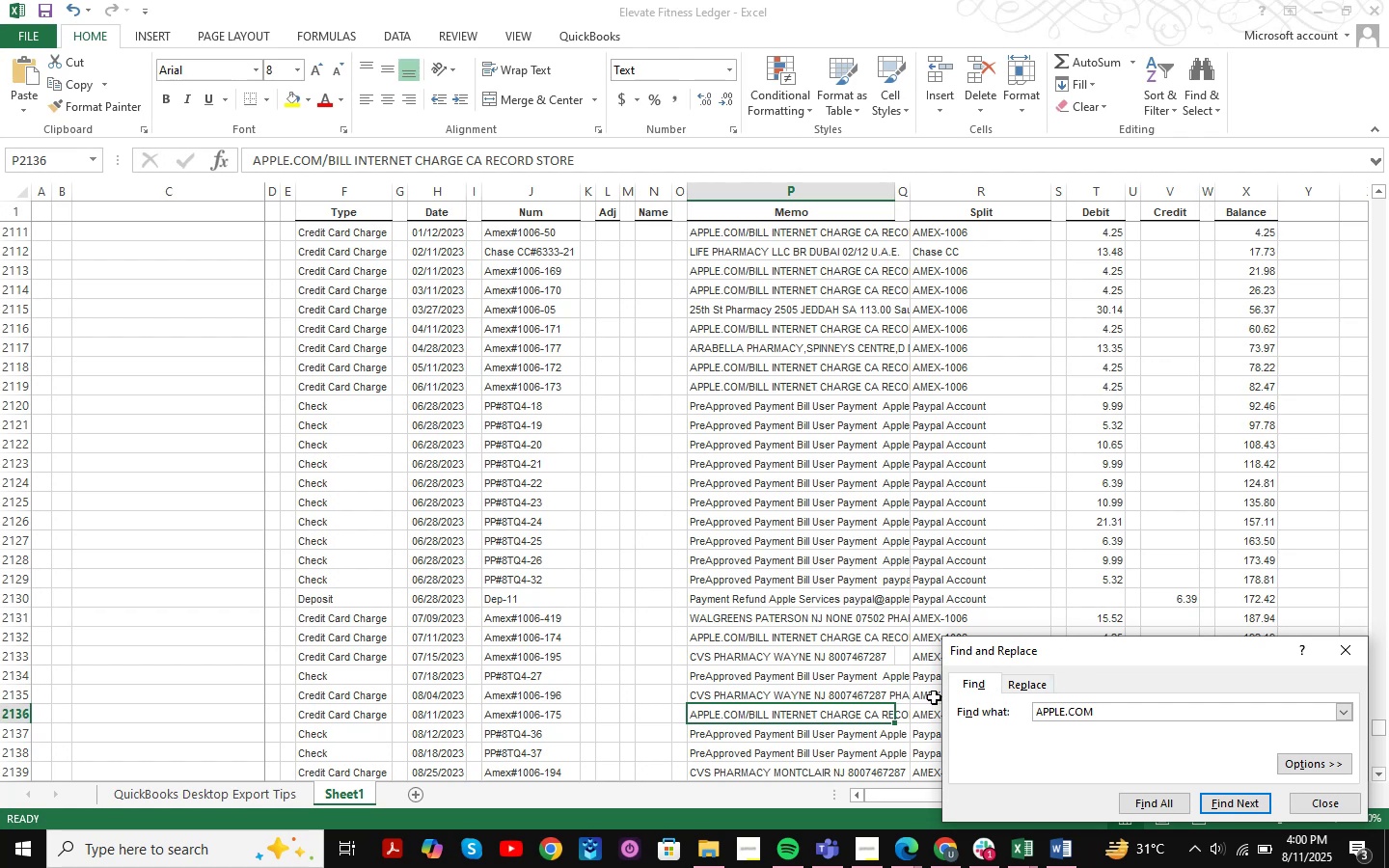 
wait(5.33)
 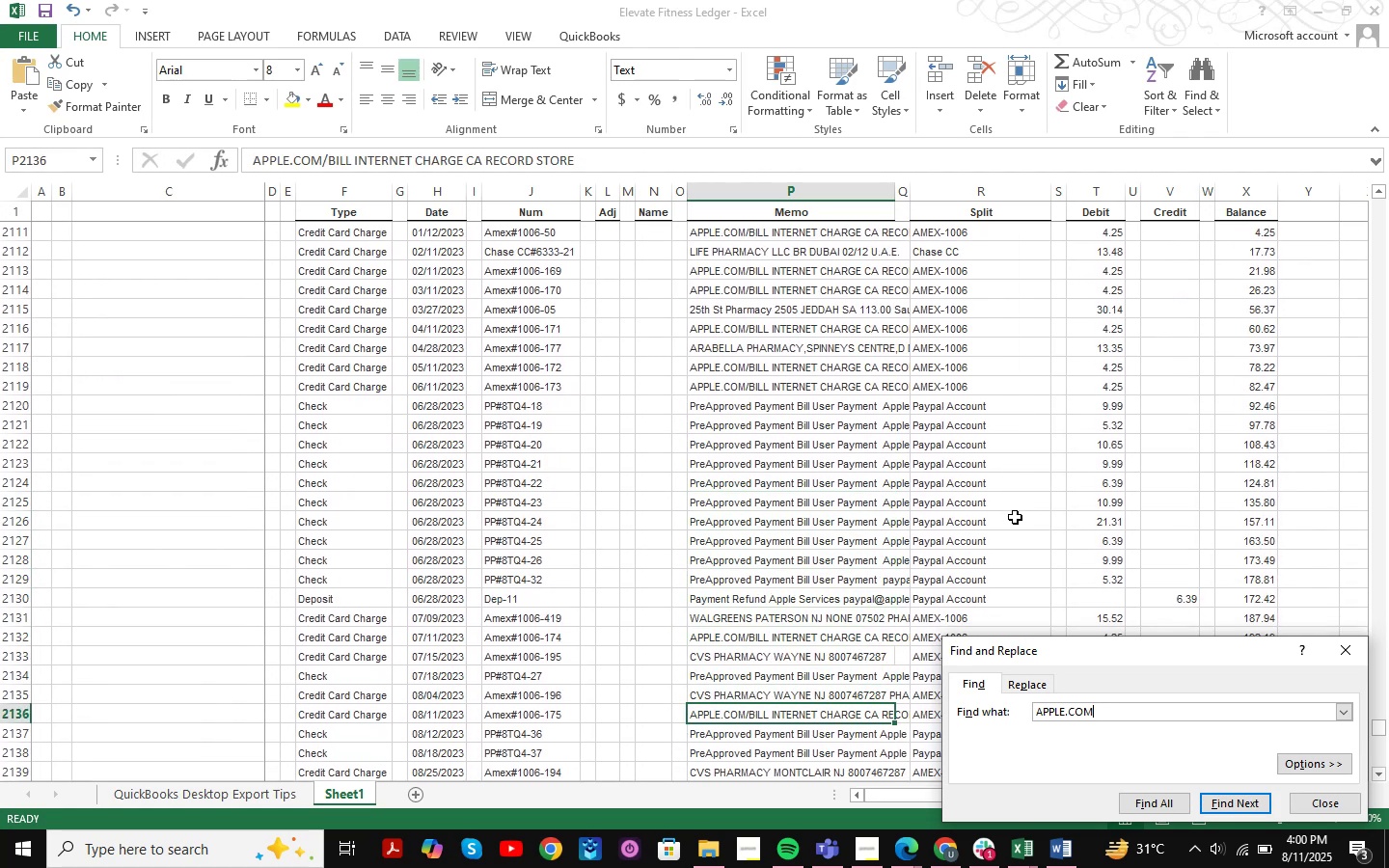 
left_click([1346, 661])
 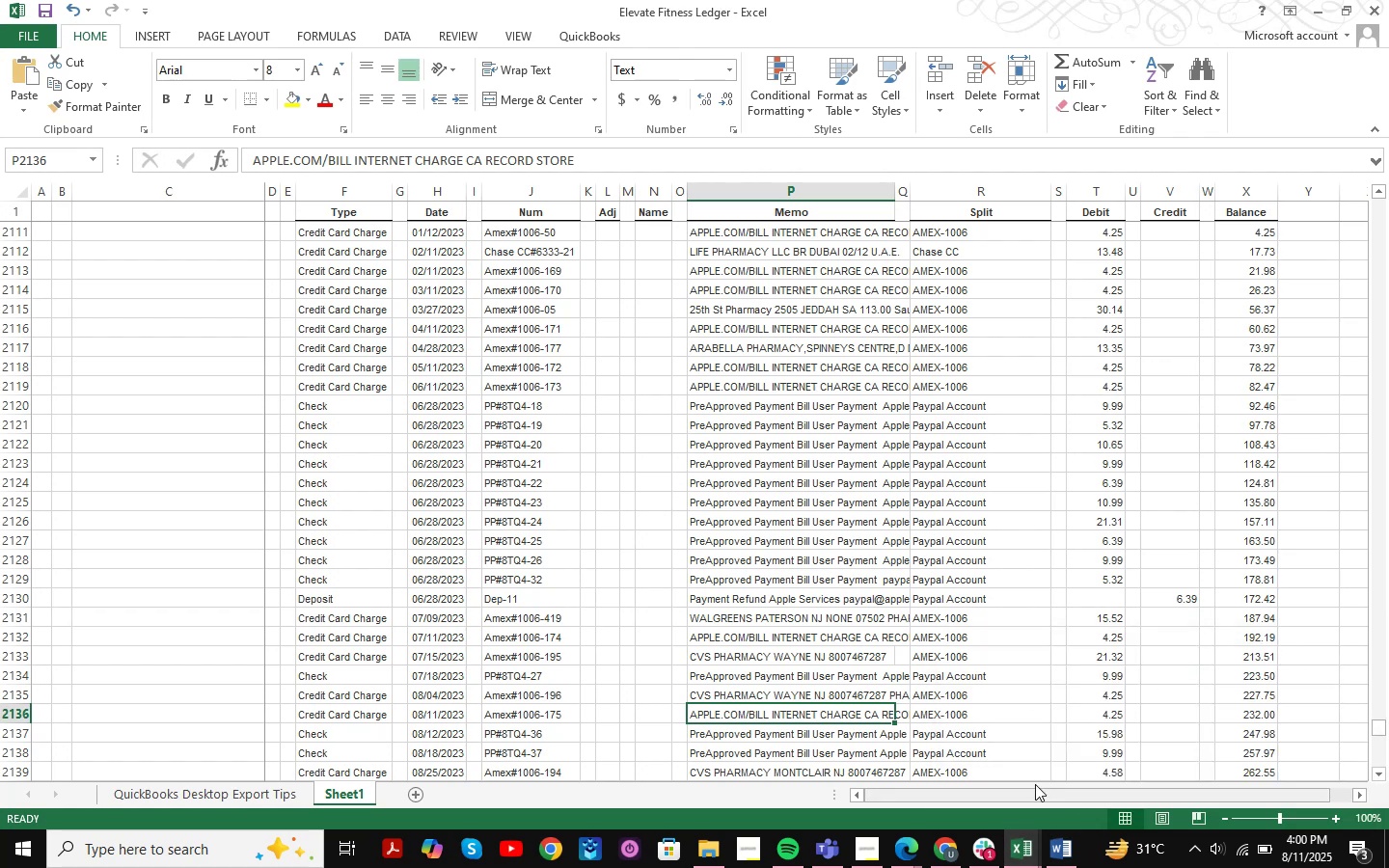 
key(Control+F)
 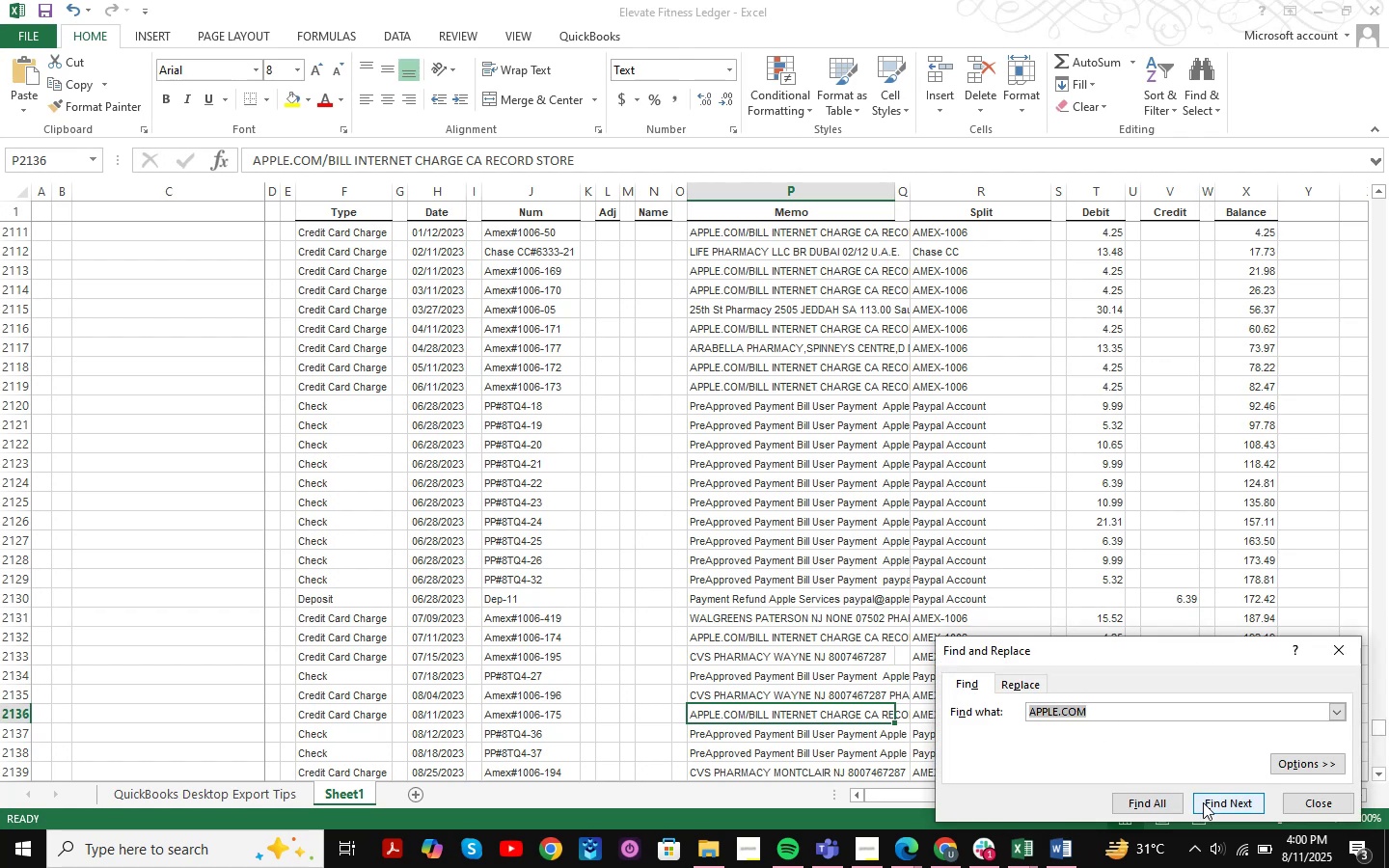 
left_click([1224, 799])
 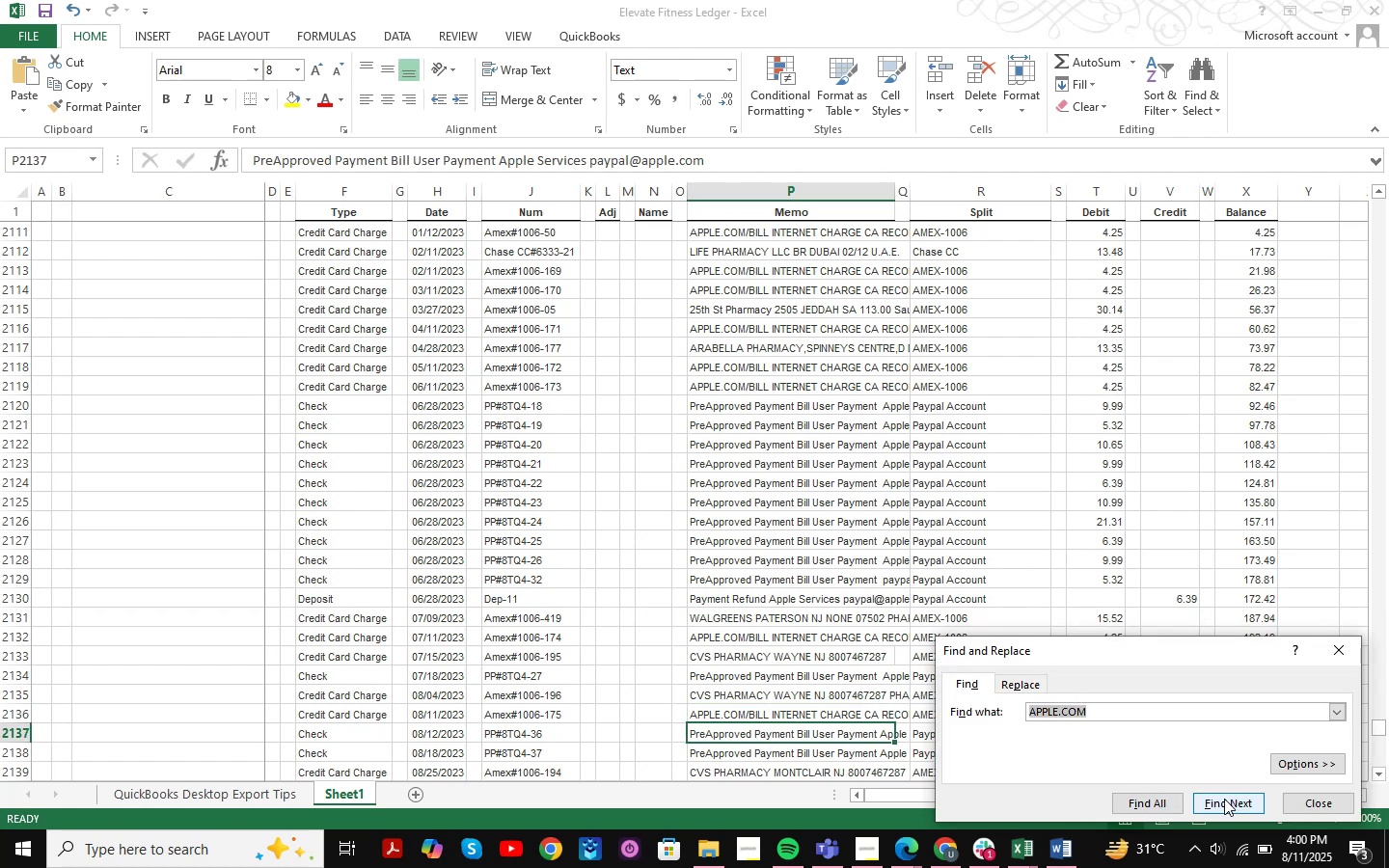 
left_click([1224, 799])
 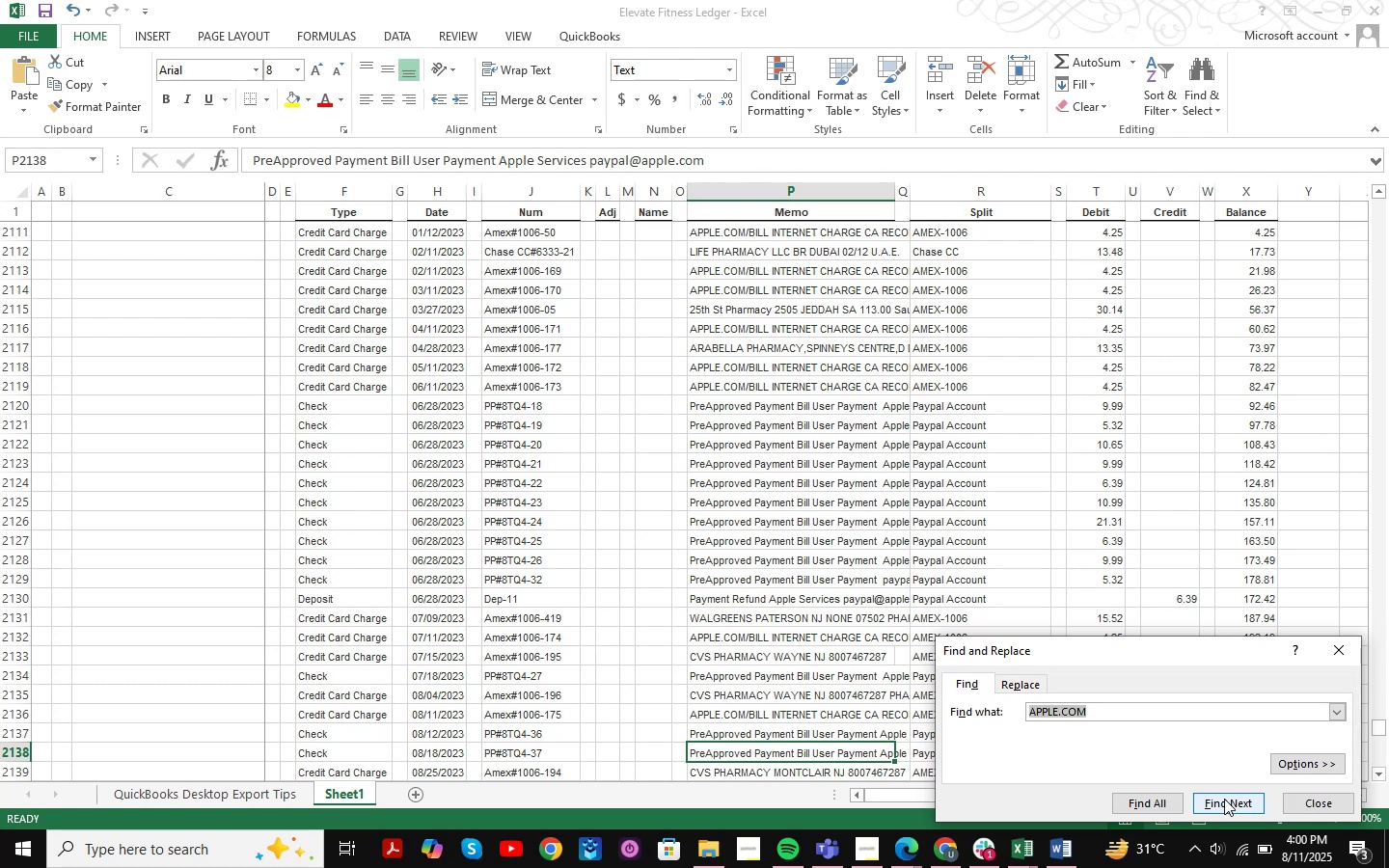 
left_click([1224, 799])
 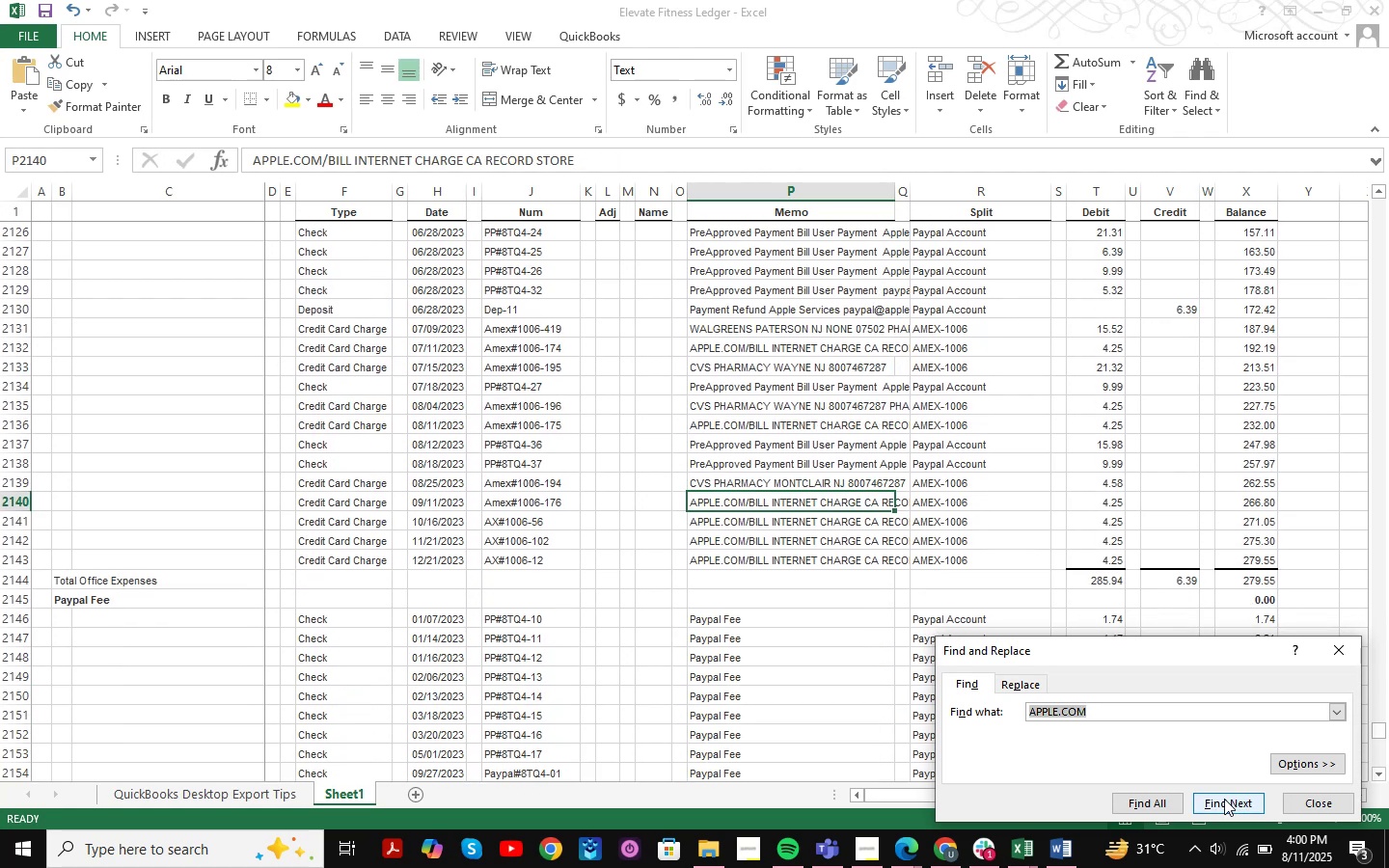 
left_click([1224, 799])
 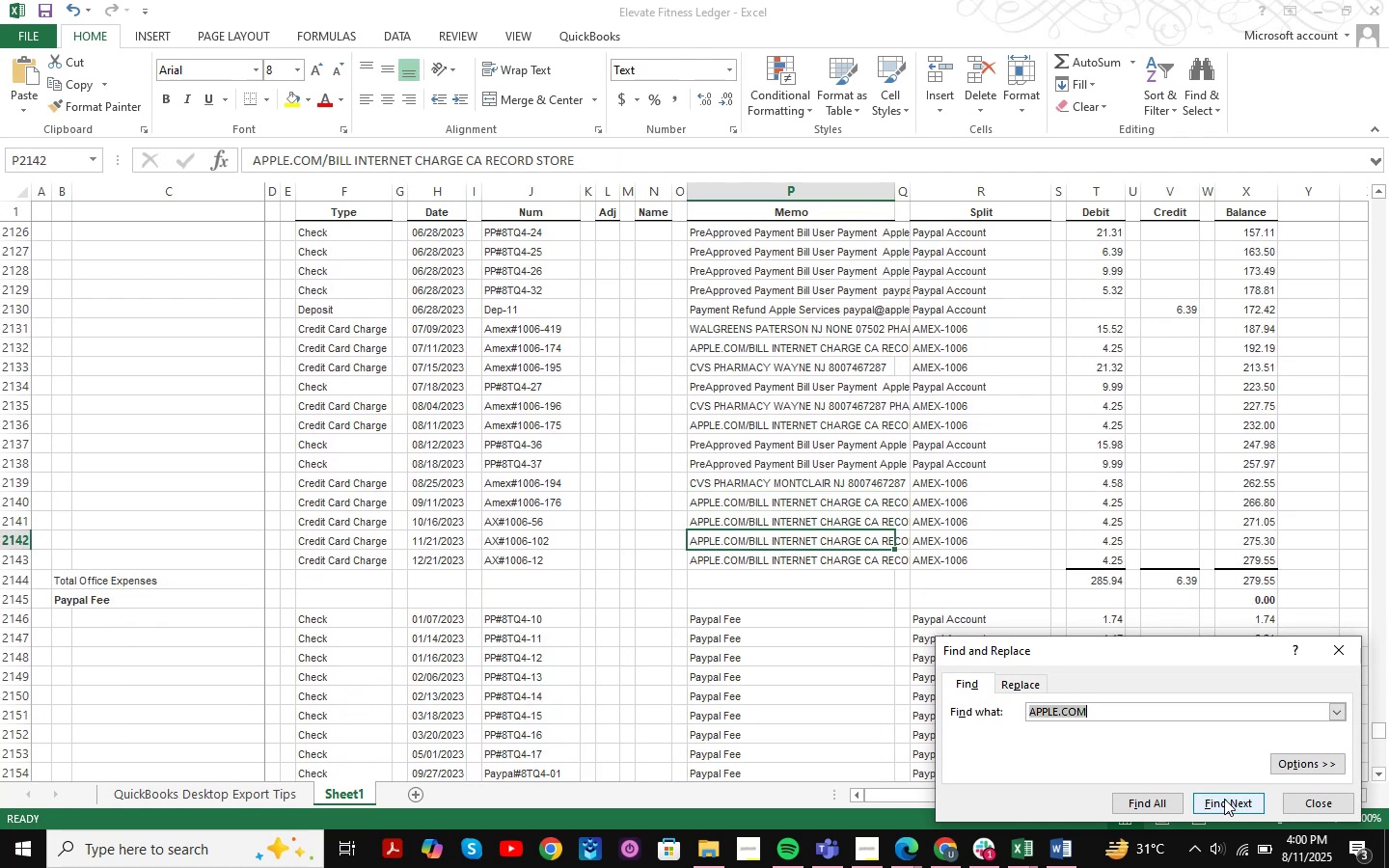 
double_click([1224, 799])
 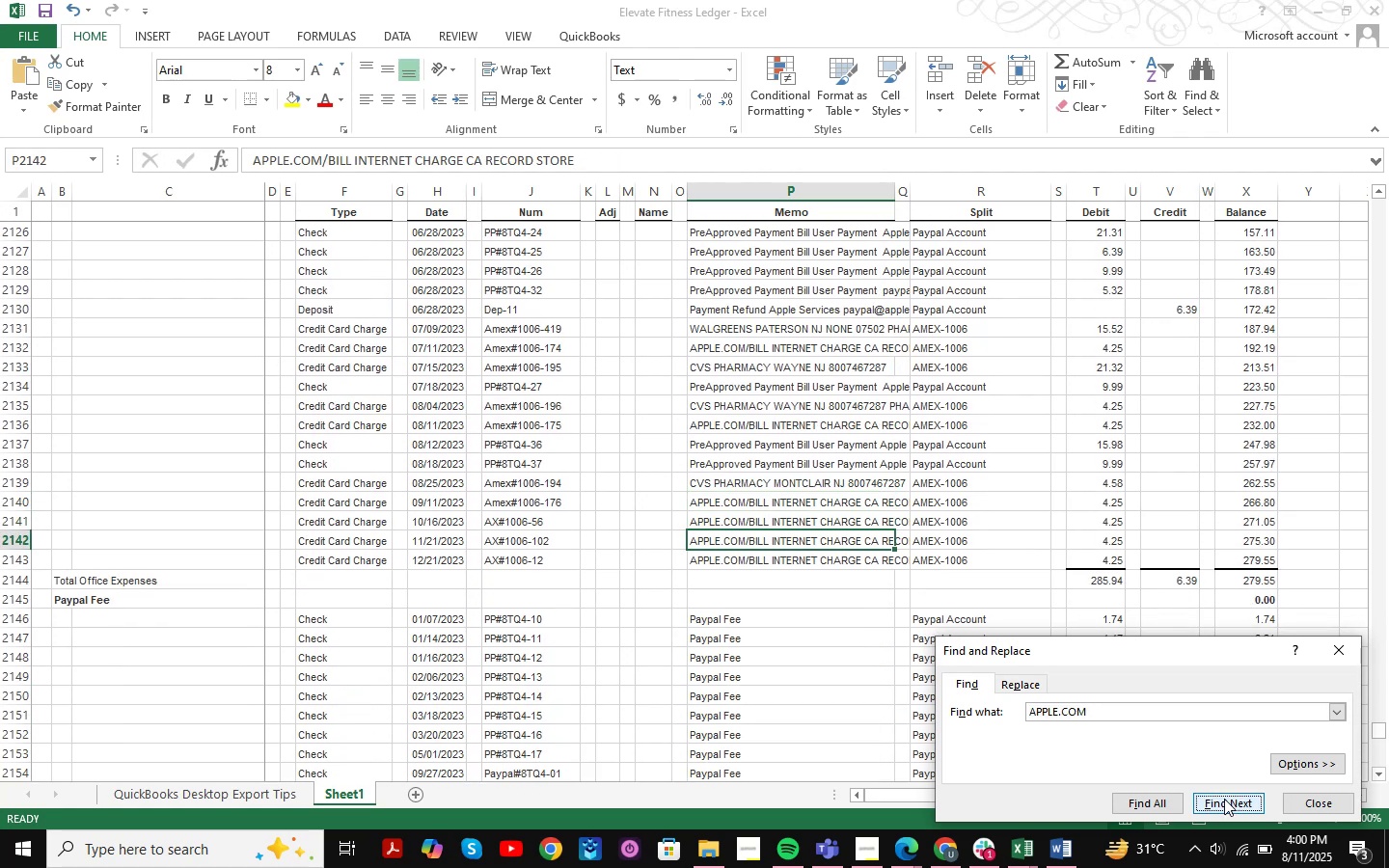 
left_click([1224, 799])
 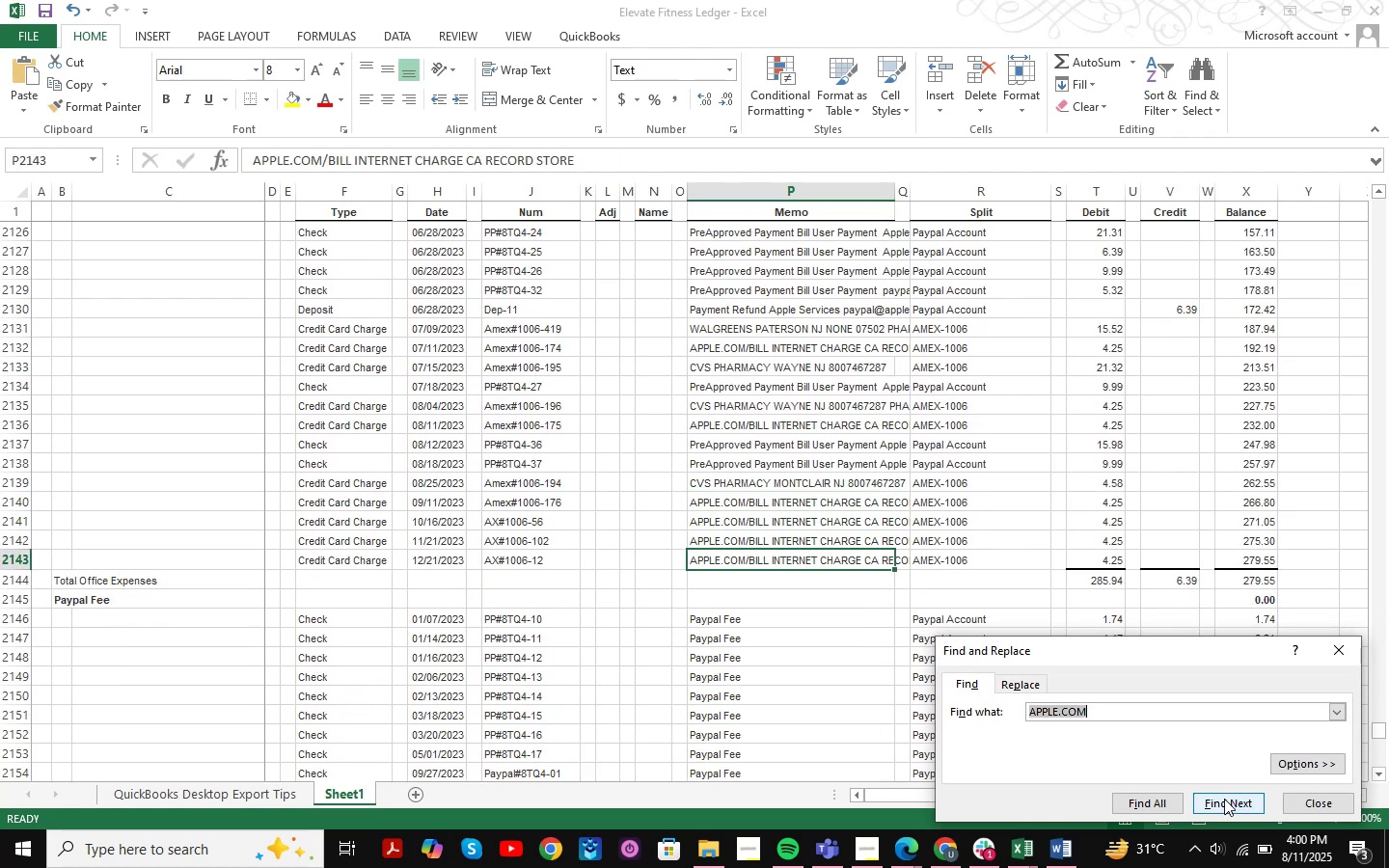 
left_click([1224, 799])
 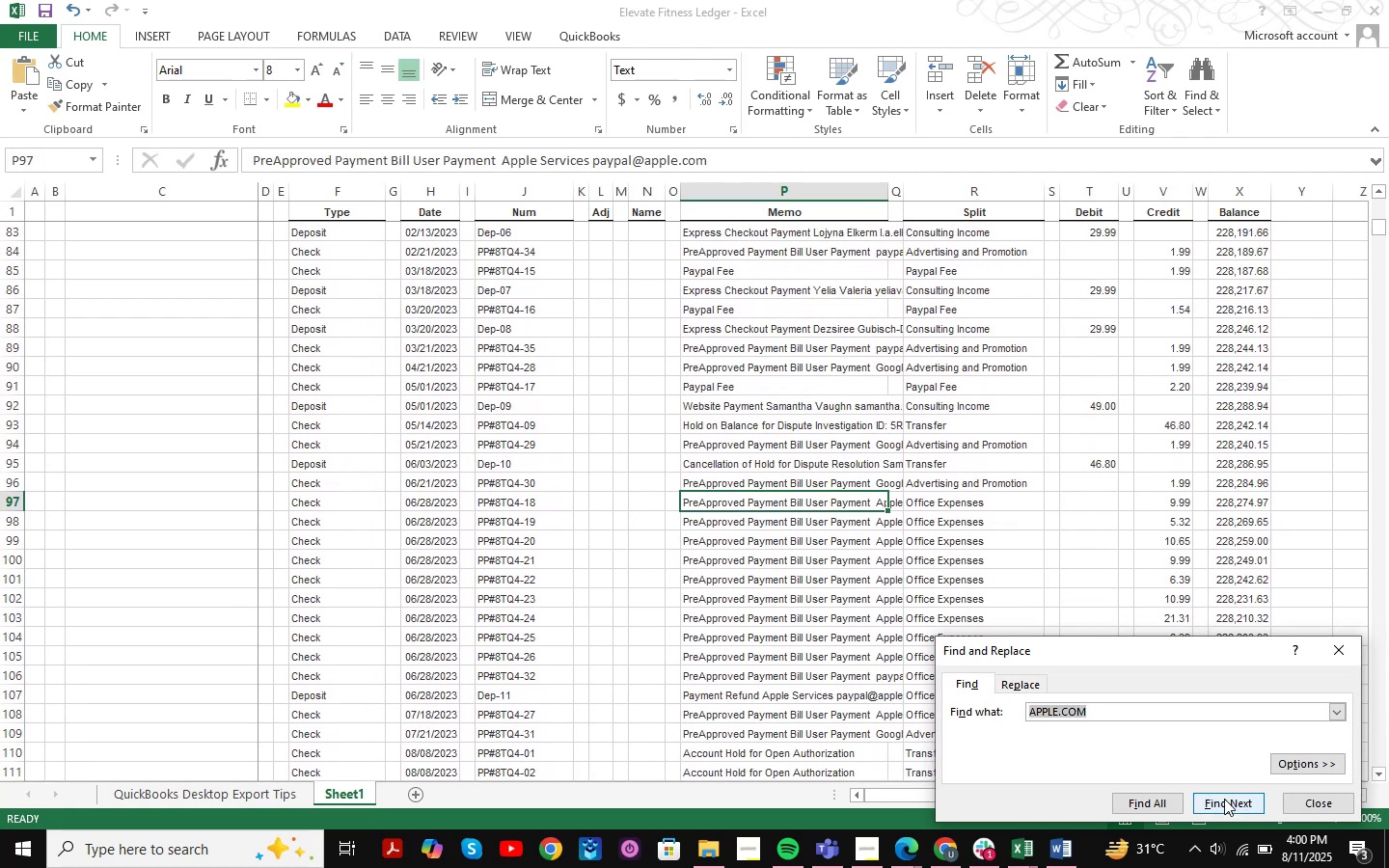 
wait(8.8)
 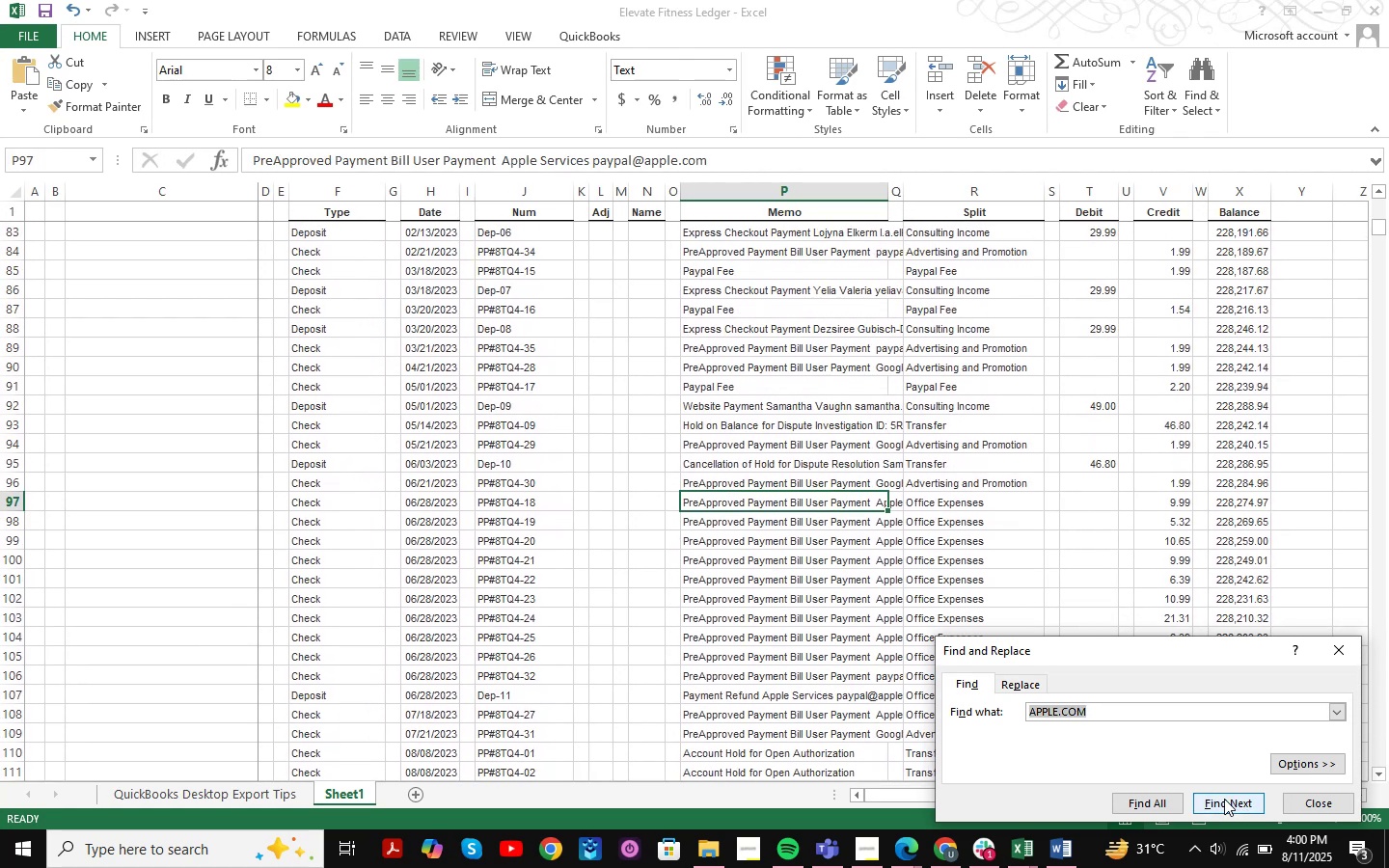 
left_click([1336, 657])
 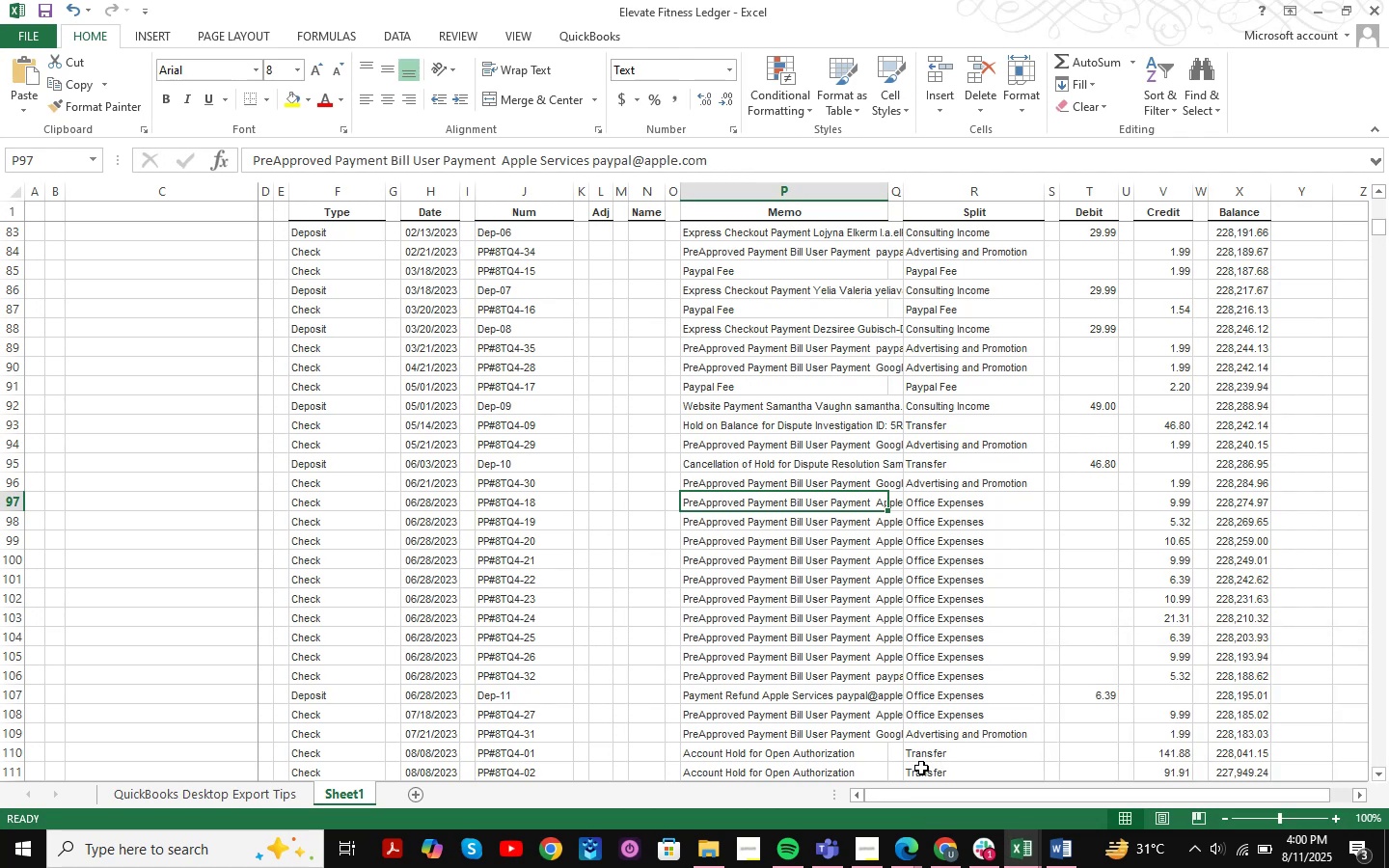 
mouse_move([921, 824])
 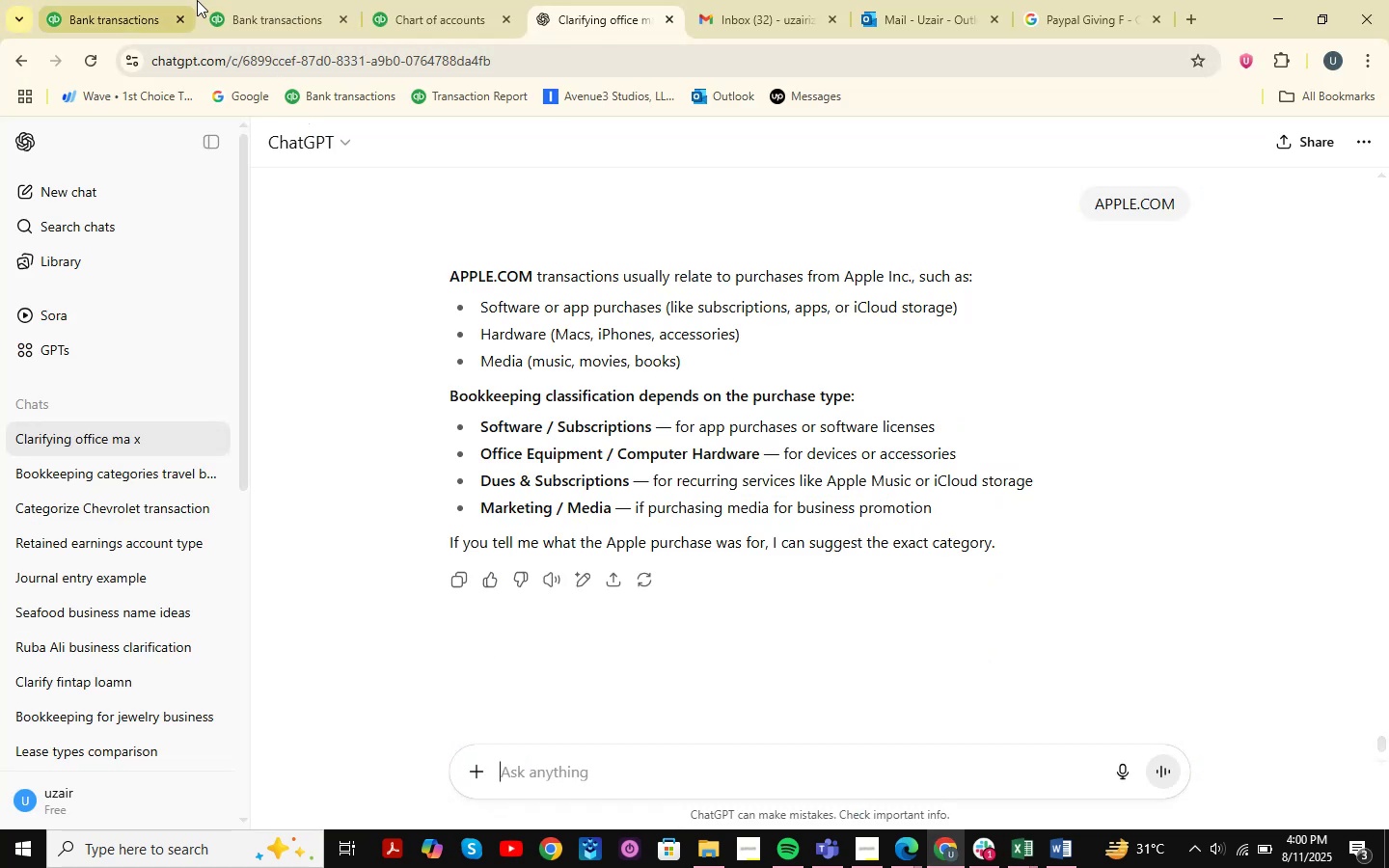 
left_click([259, 16])
 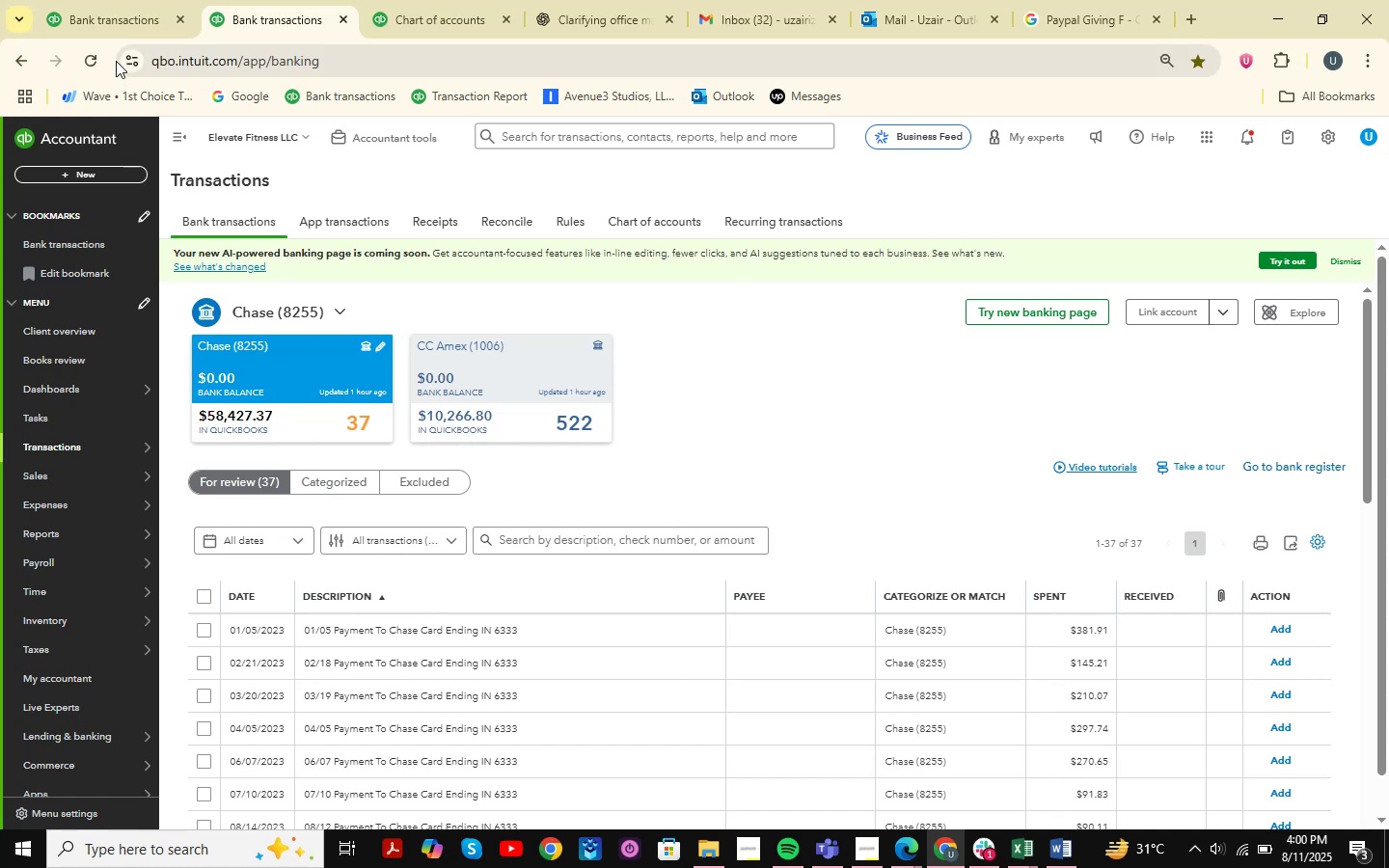 
left_click([125, 25])
 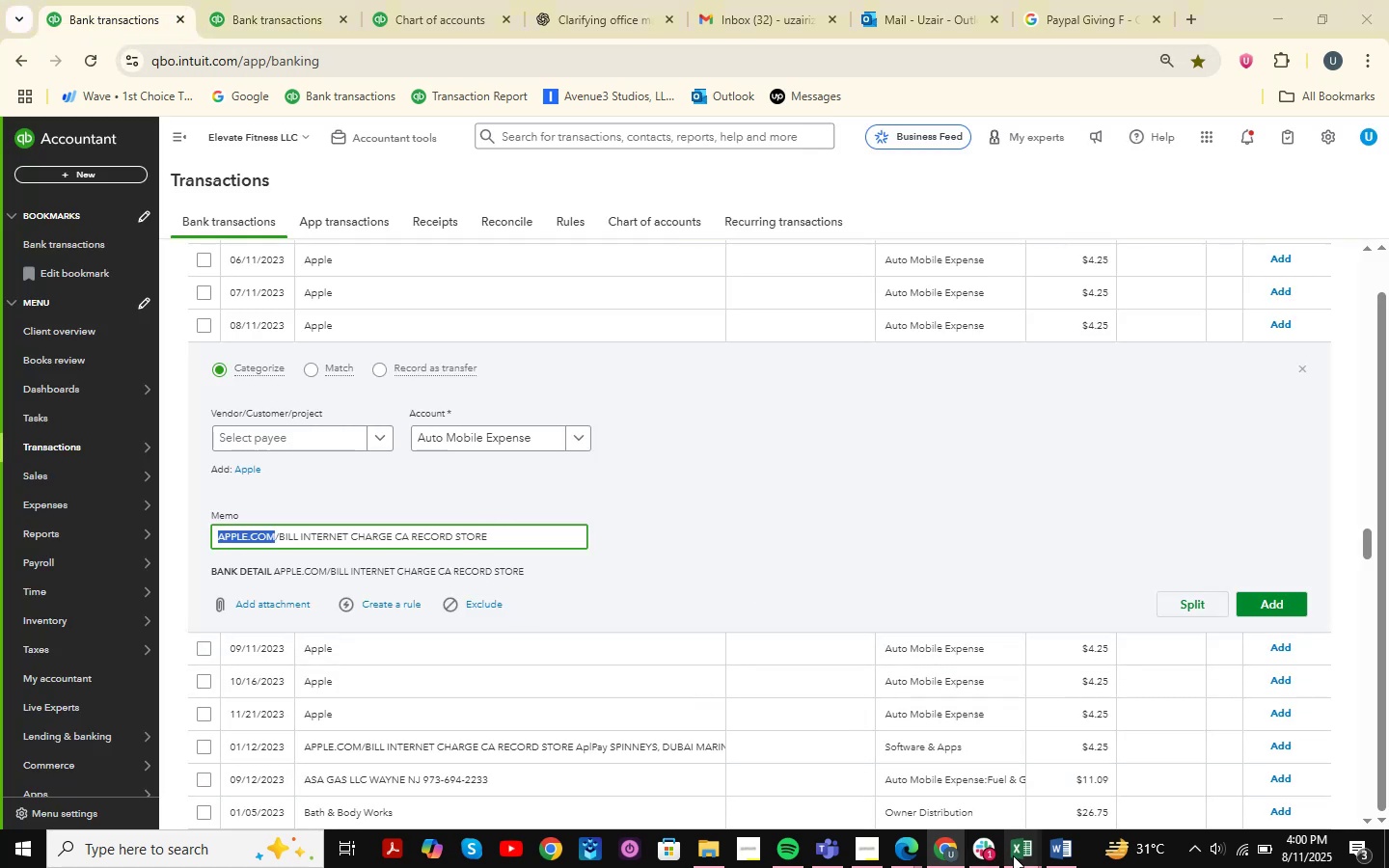 
wait(5.14)
 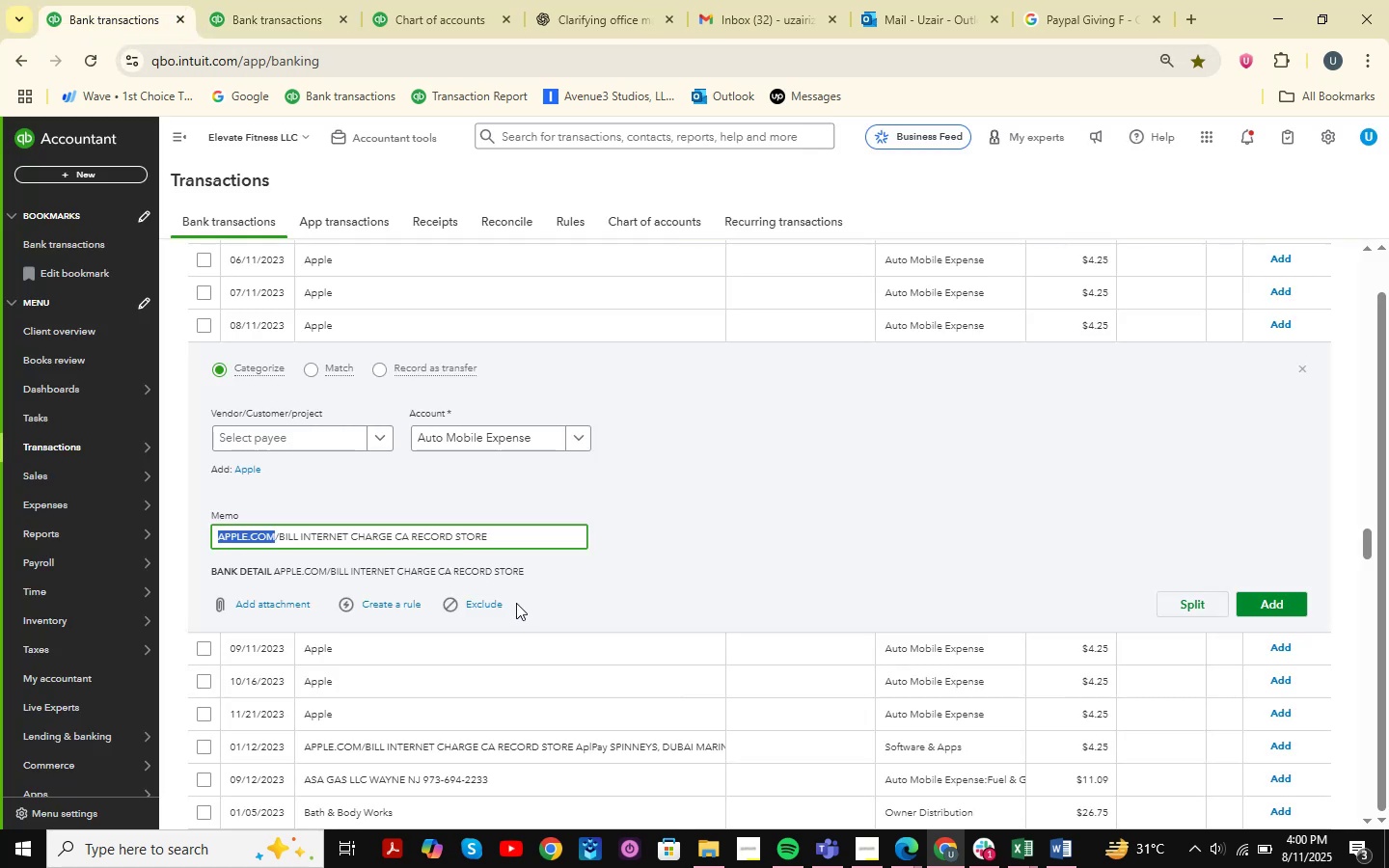 
left_click([1094, 761])
 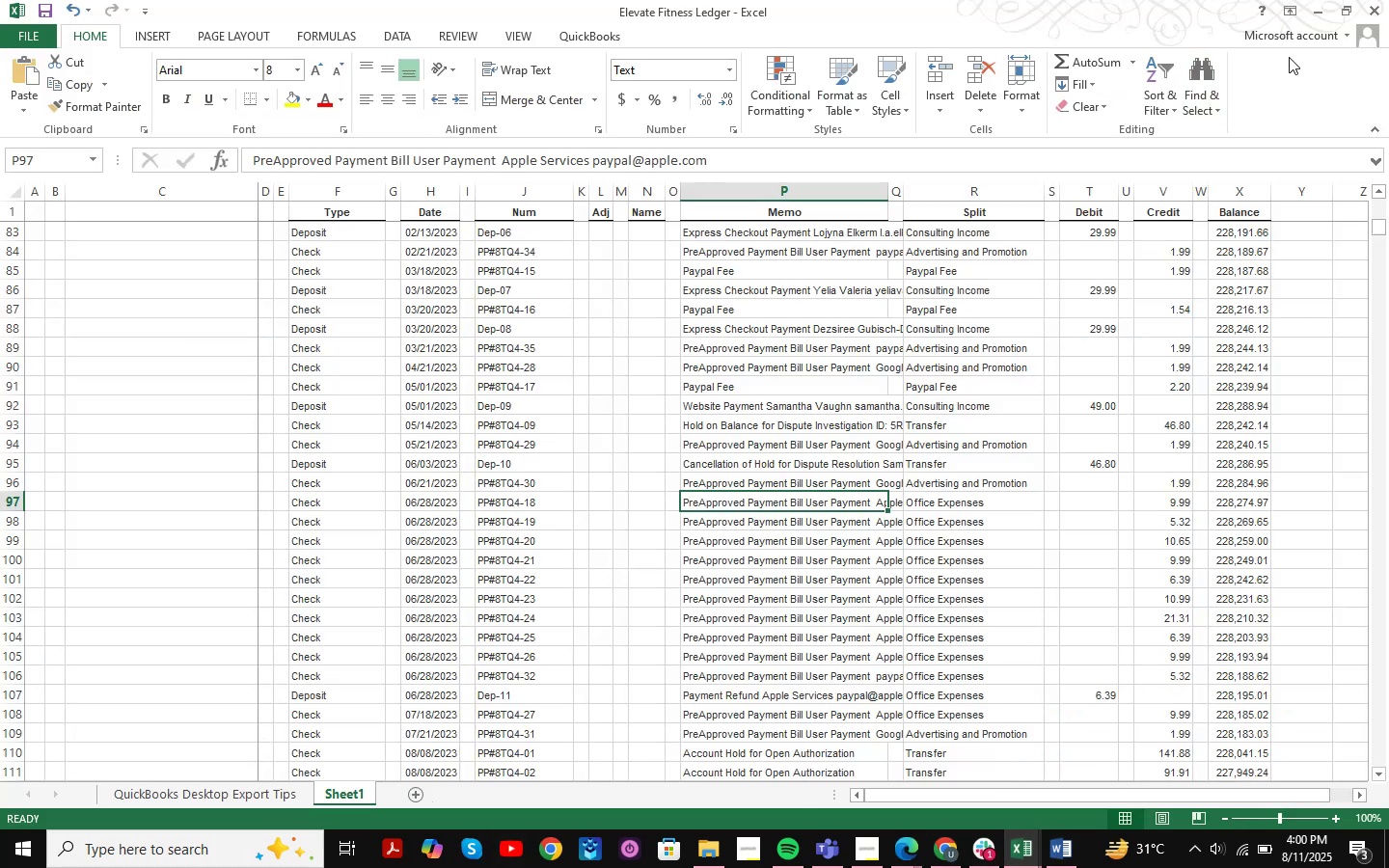 
left_click([1321, 13])
 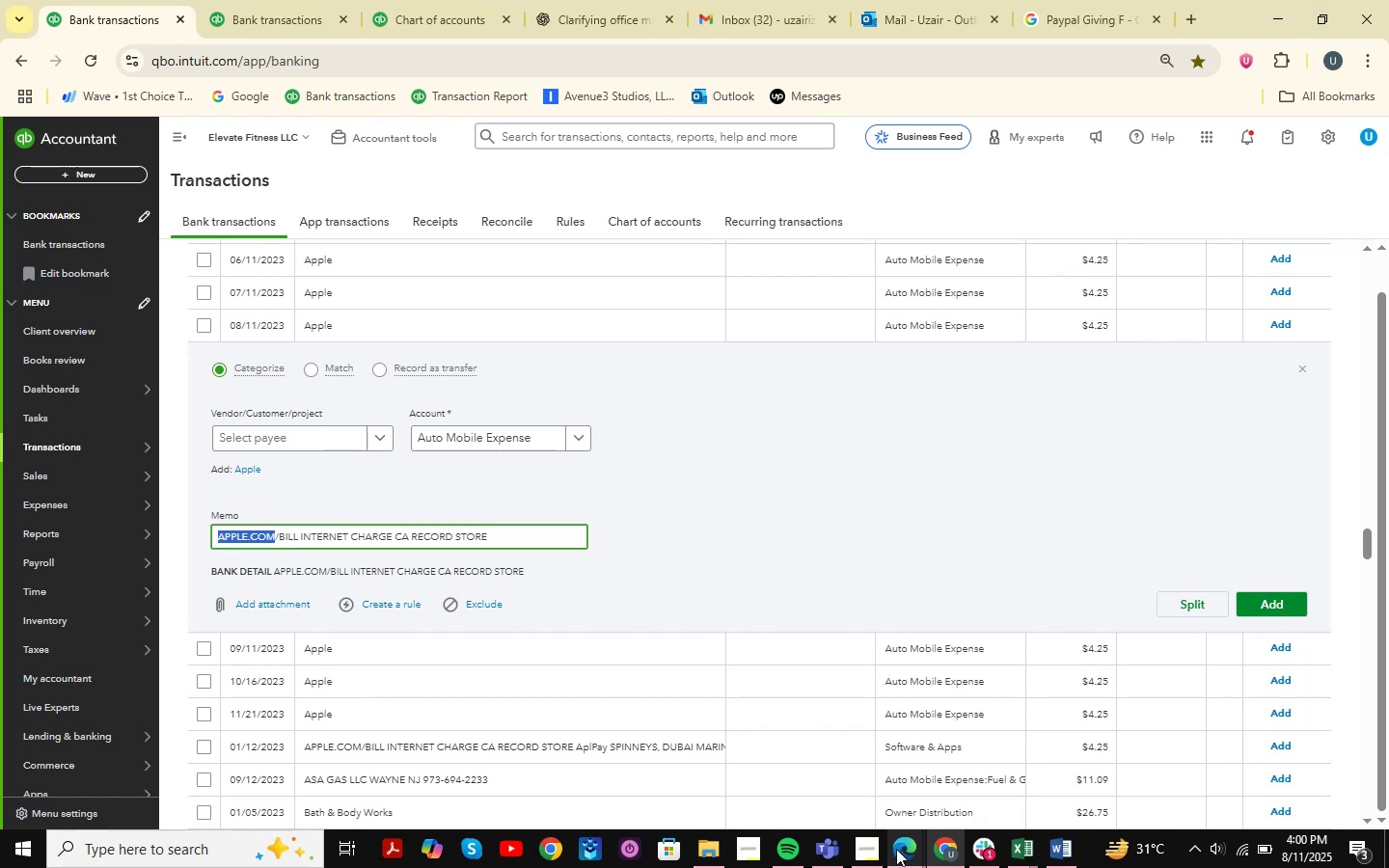 
left_click([831, 766])
 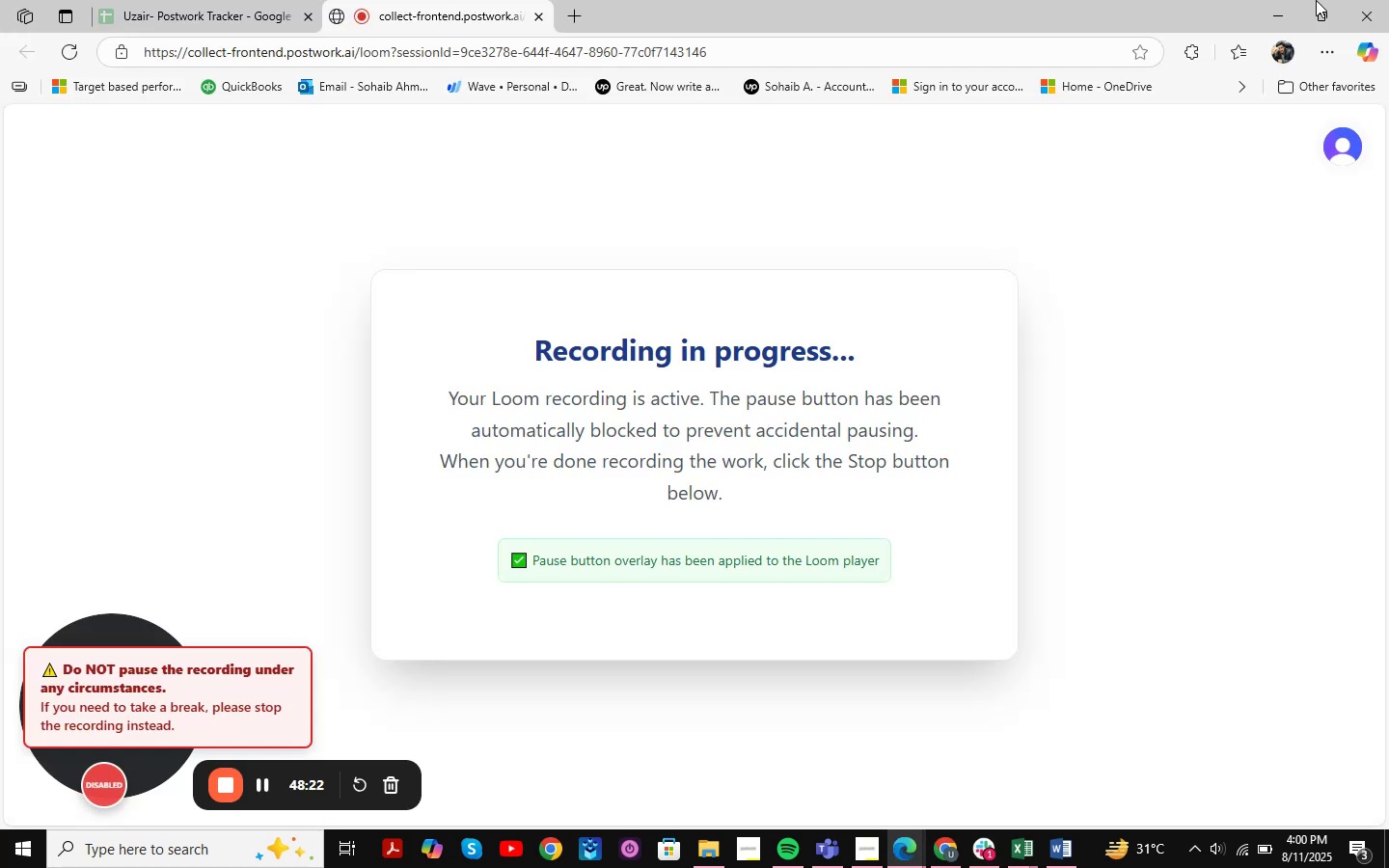 
left_click([1281, 9])
 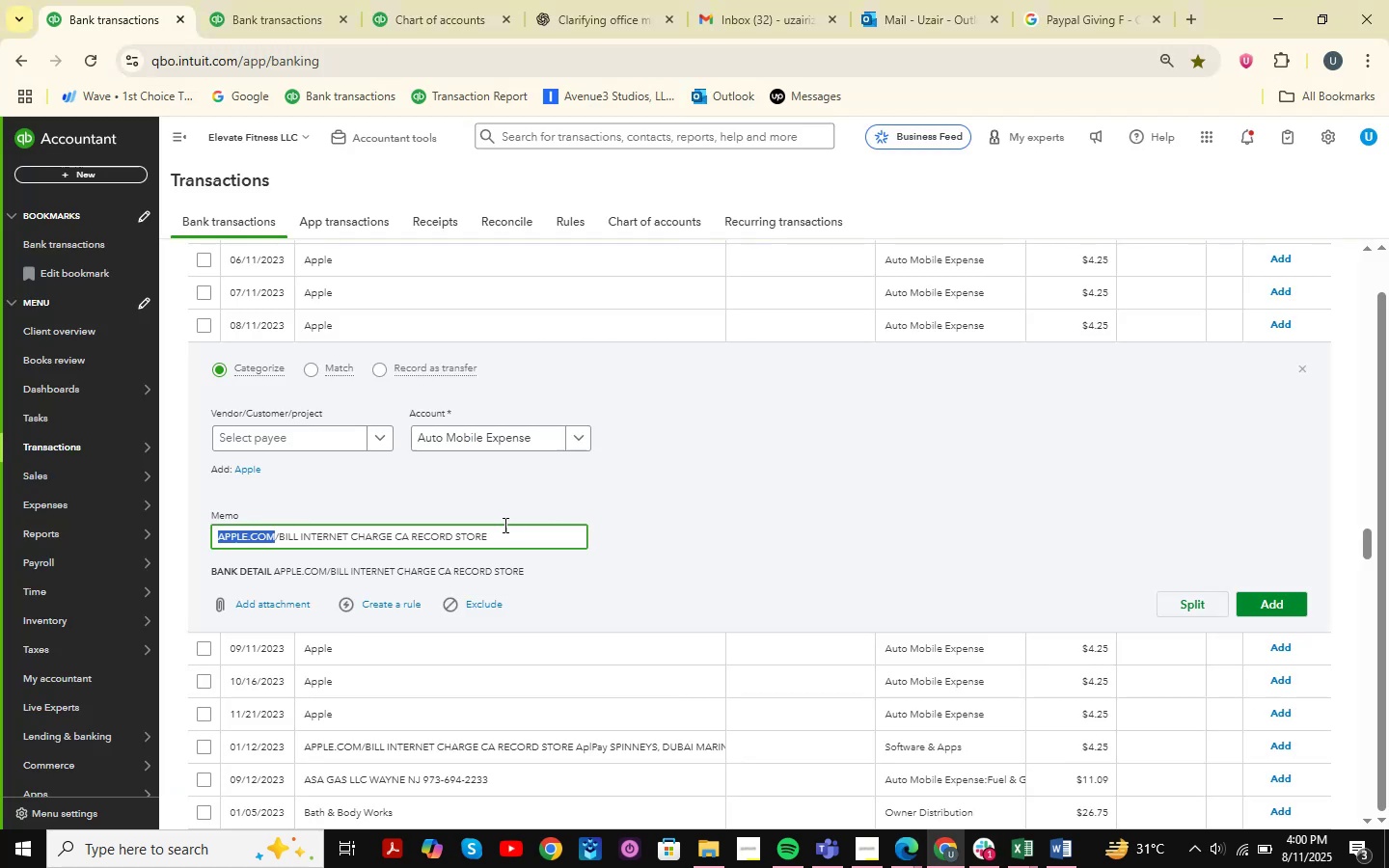 
scroll: coordinate [635, 506], scroll_direction: up, amount: 1.0
 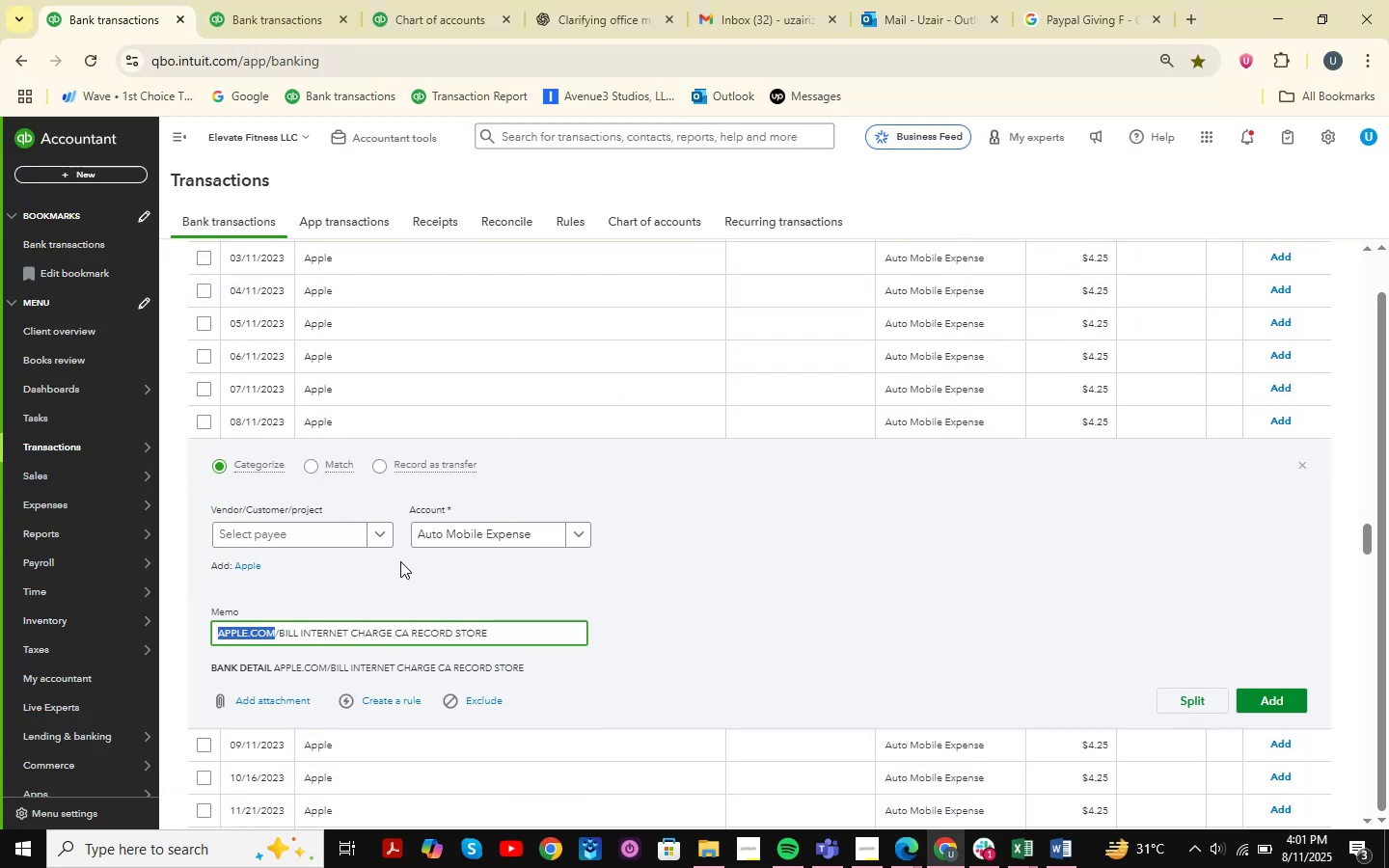 
left_click([520, 534])
 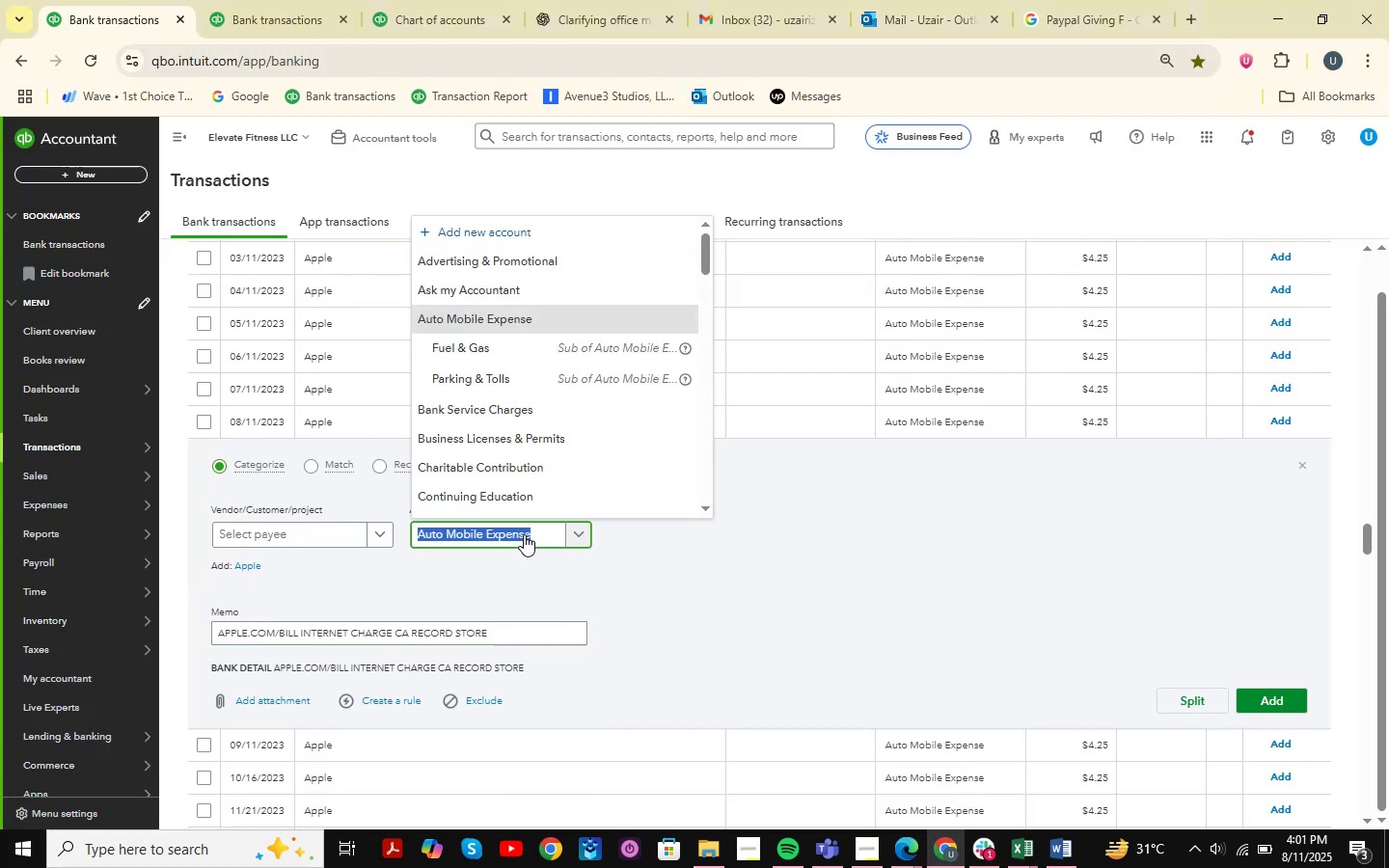 
key(Space)
 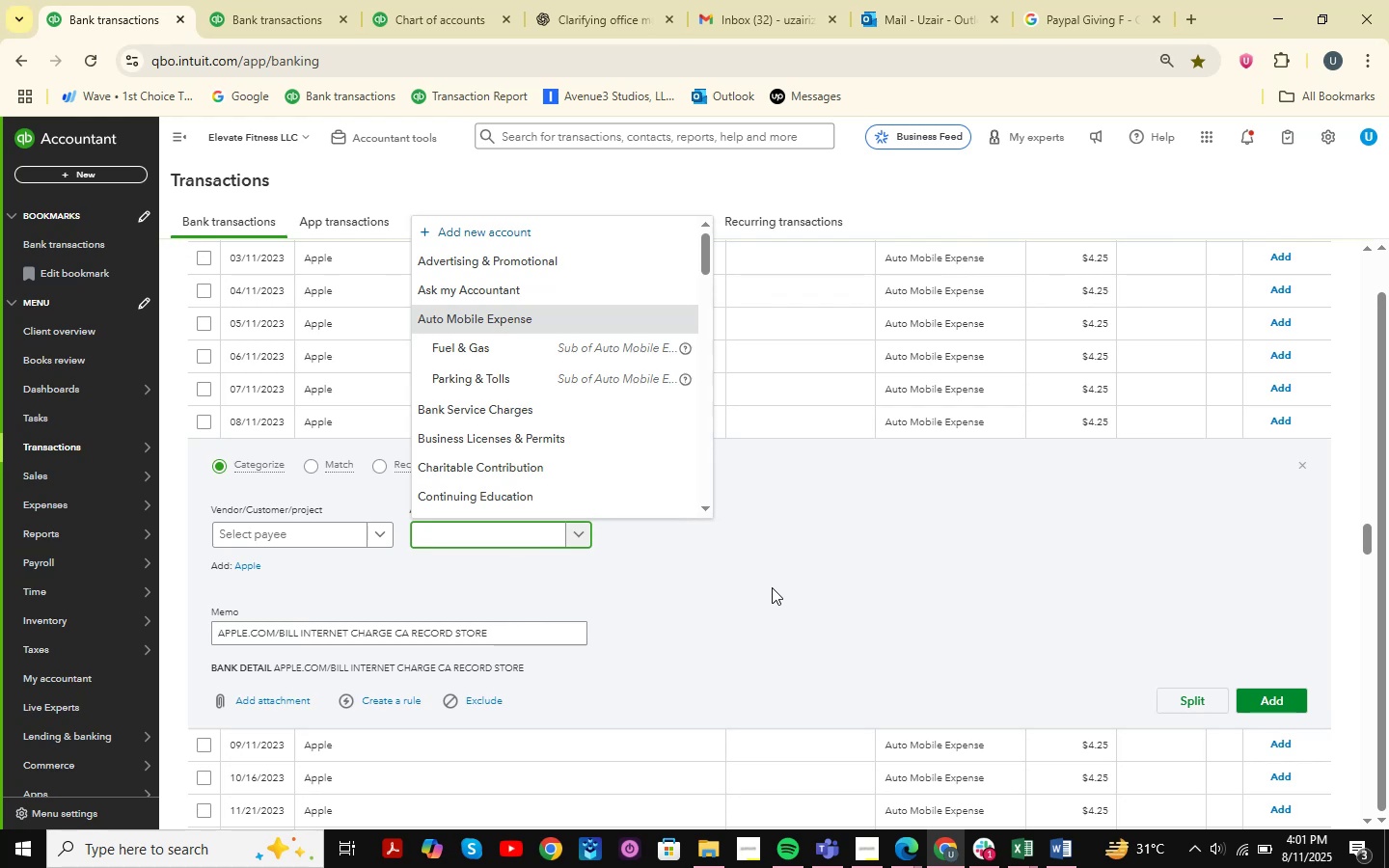 
key(Backspace)
 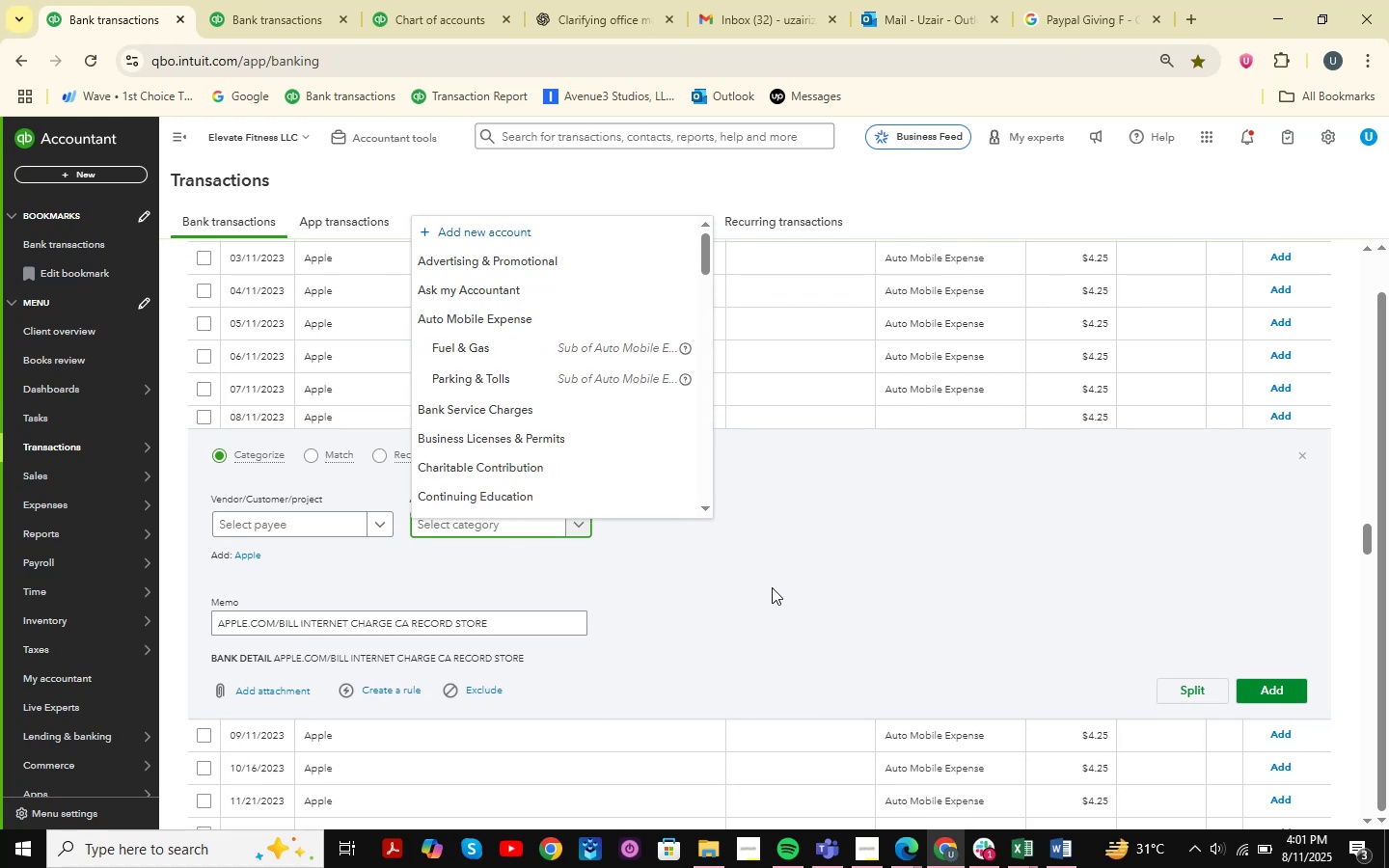 
key(A)
 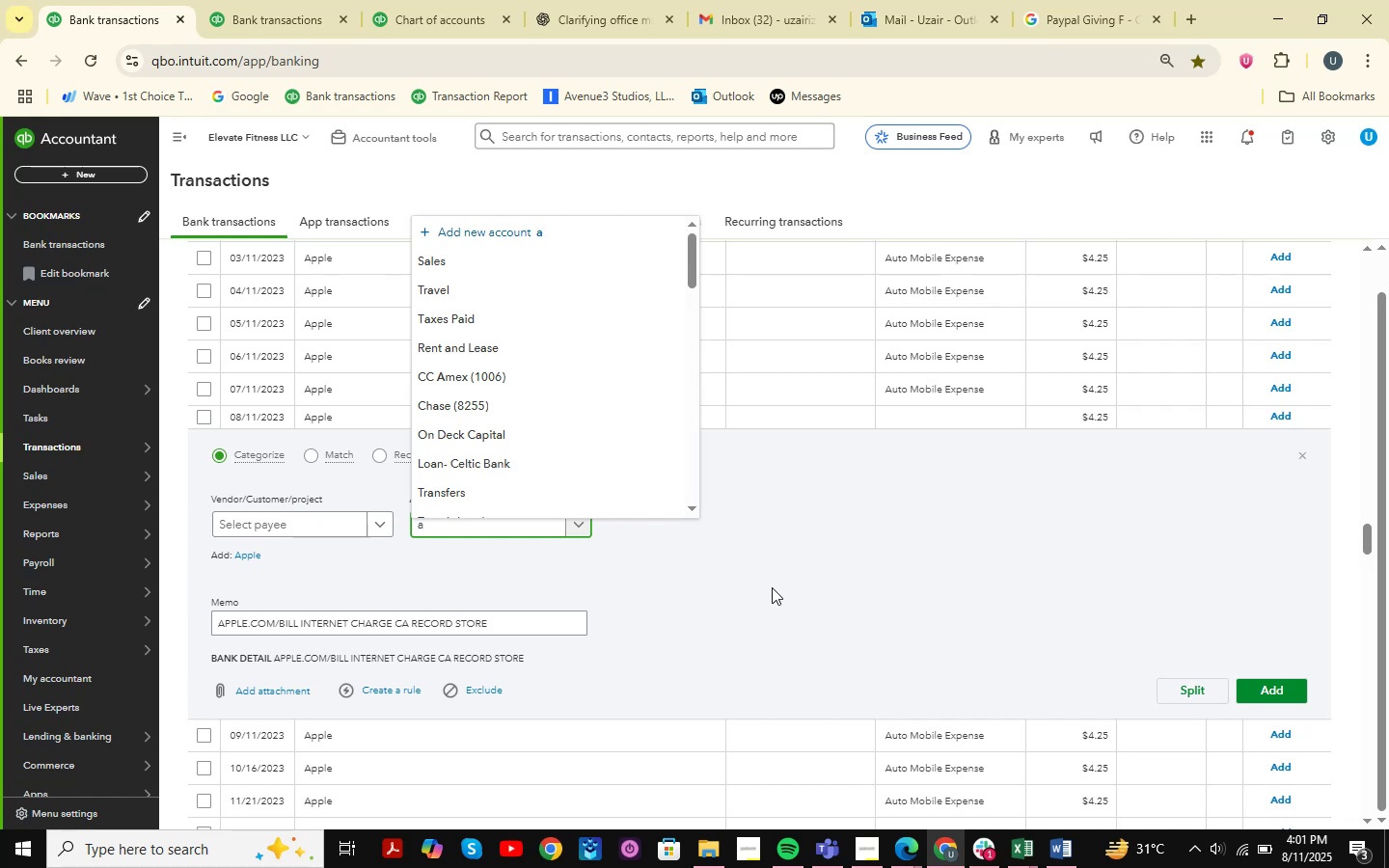 
wait(27.36)
 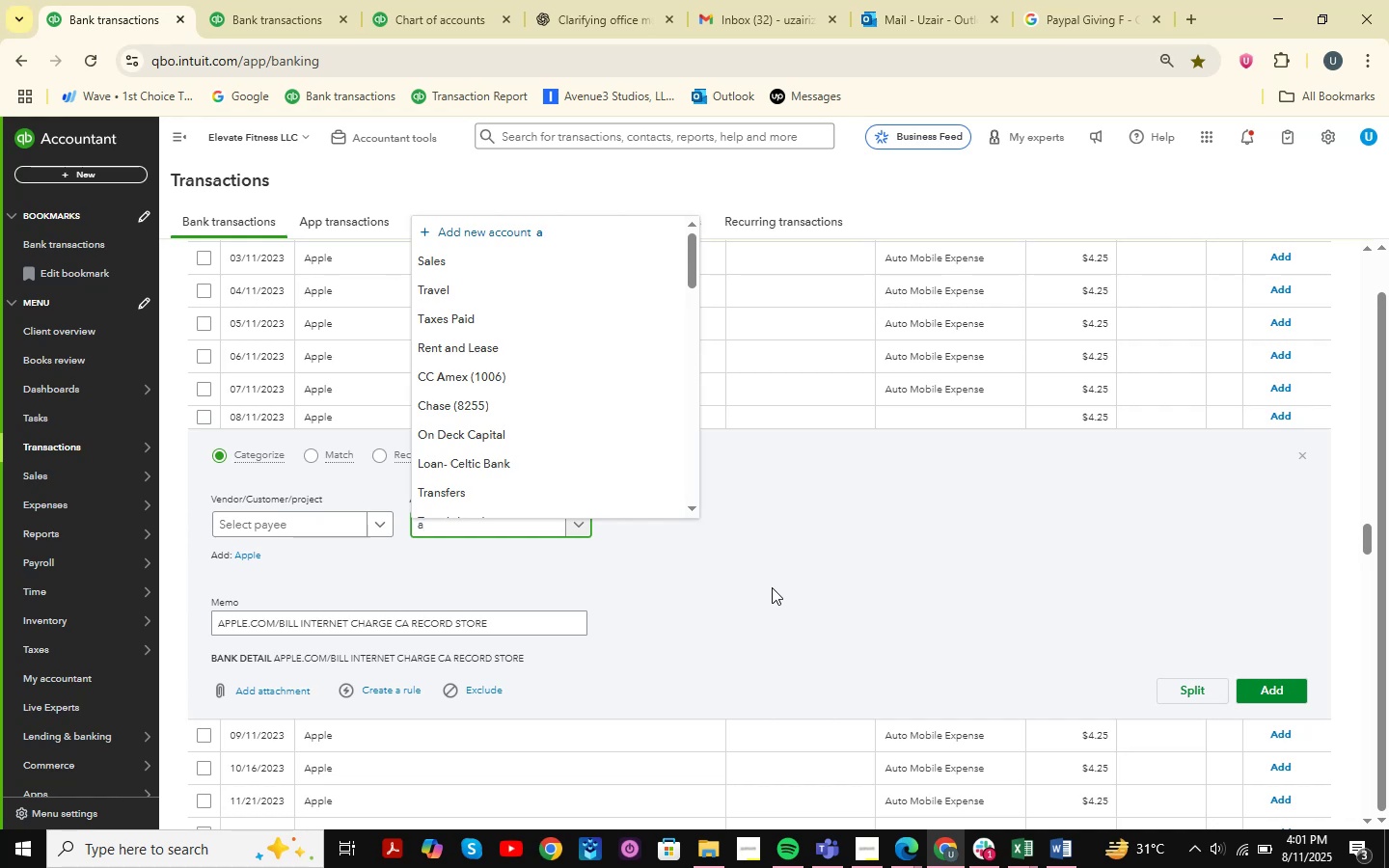 
type(me)
 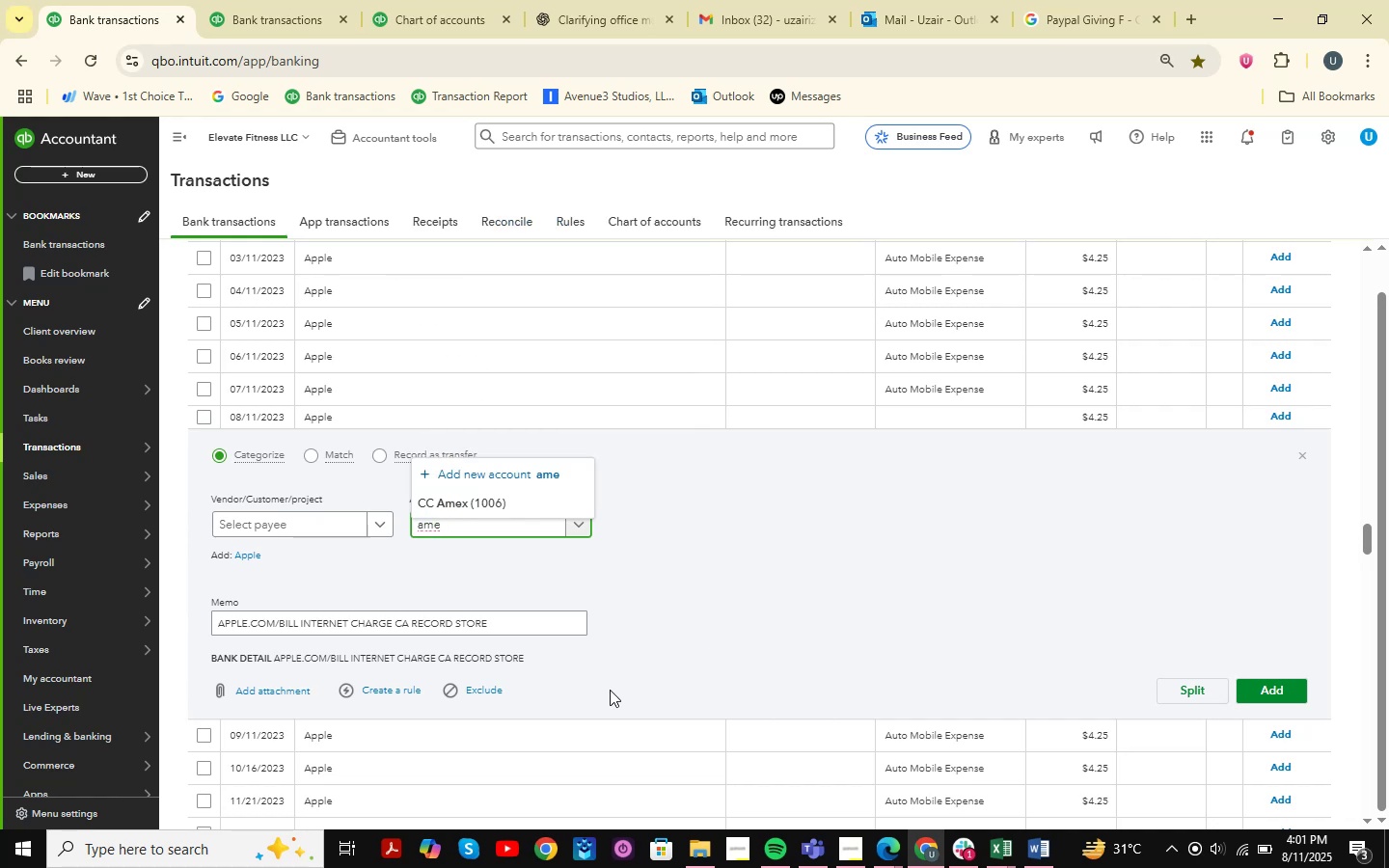 
hold_key(key=Backspace, duration=0.41)
 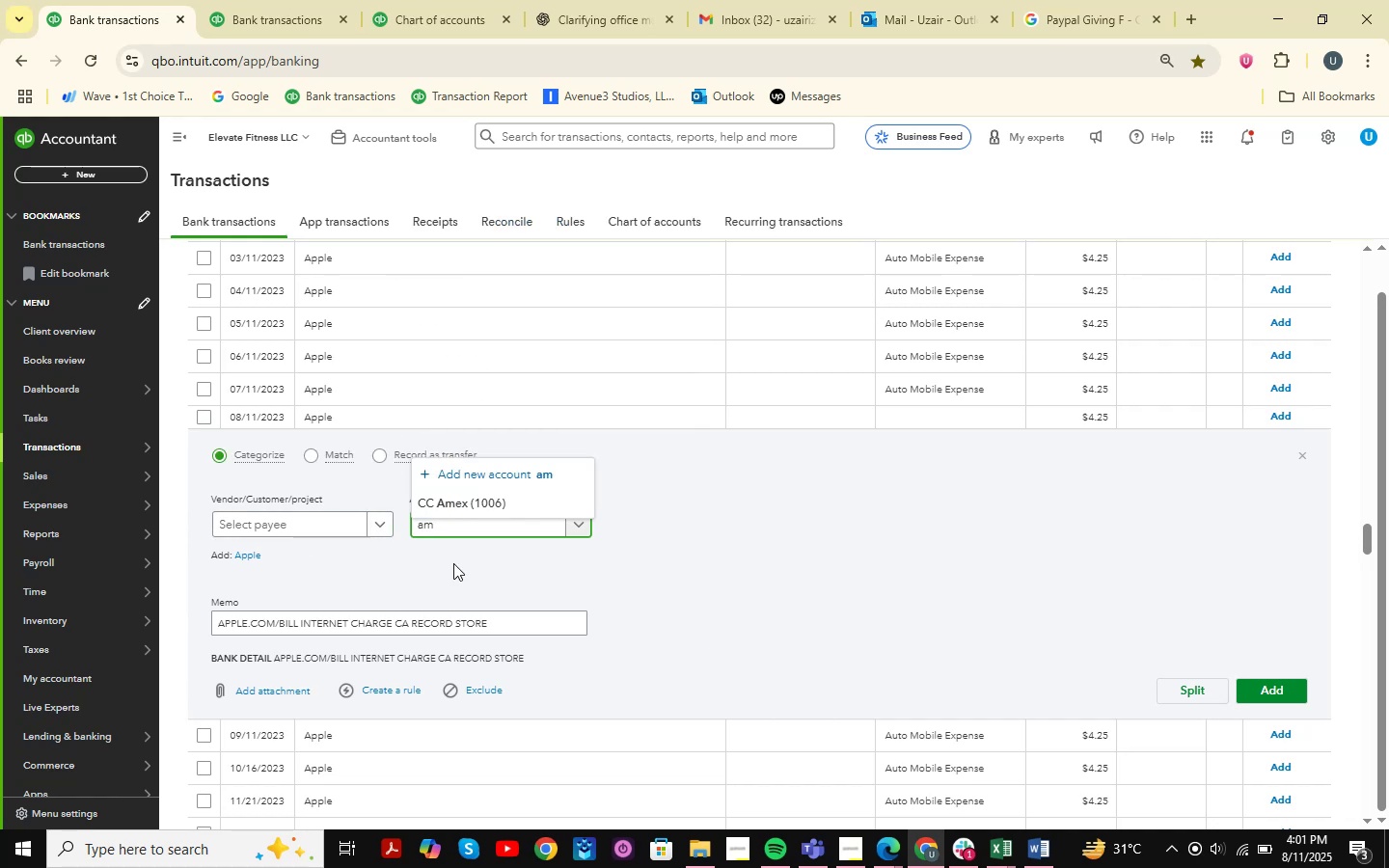 
key(Backspace)
 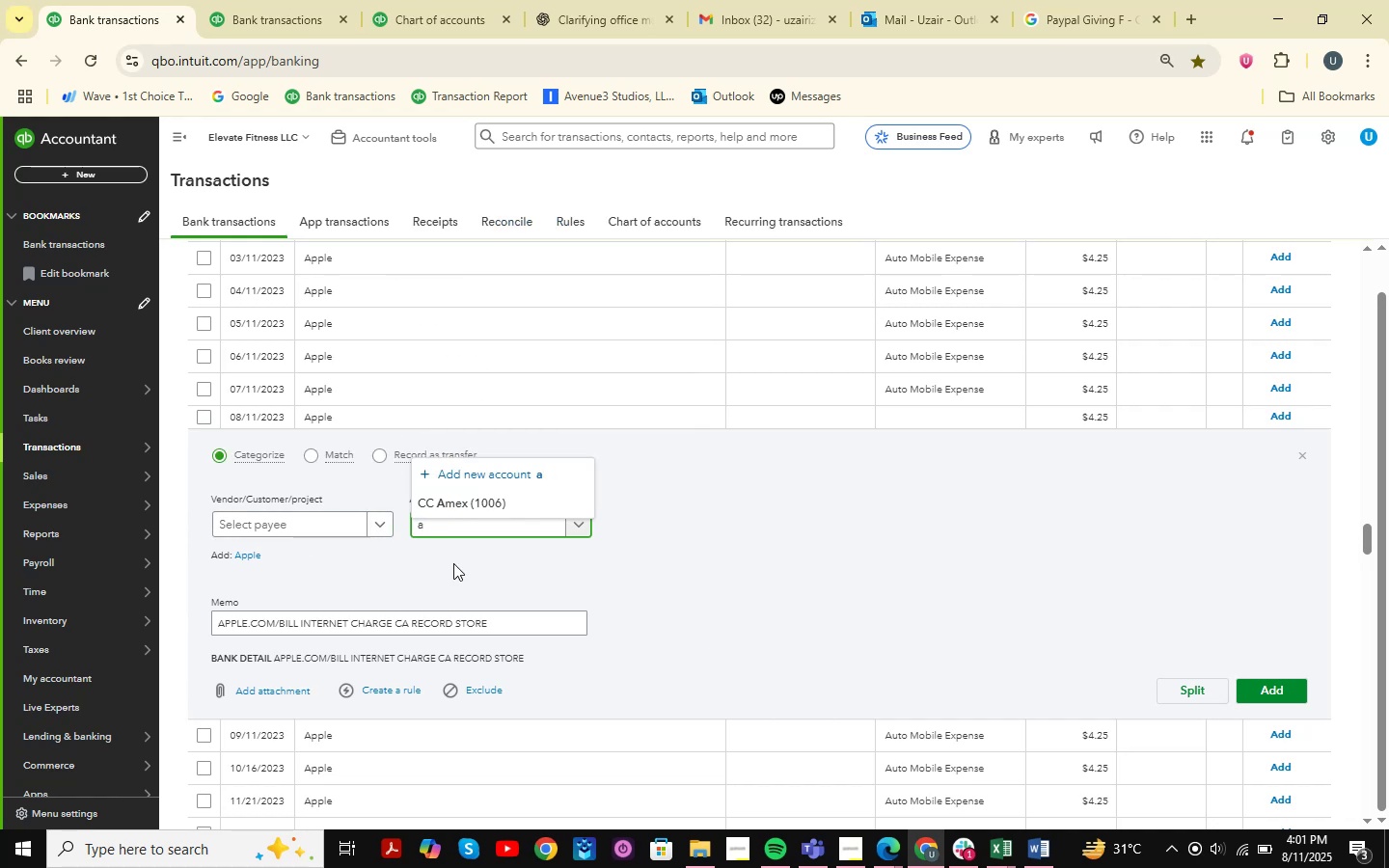 
key(Backspace)
 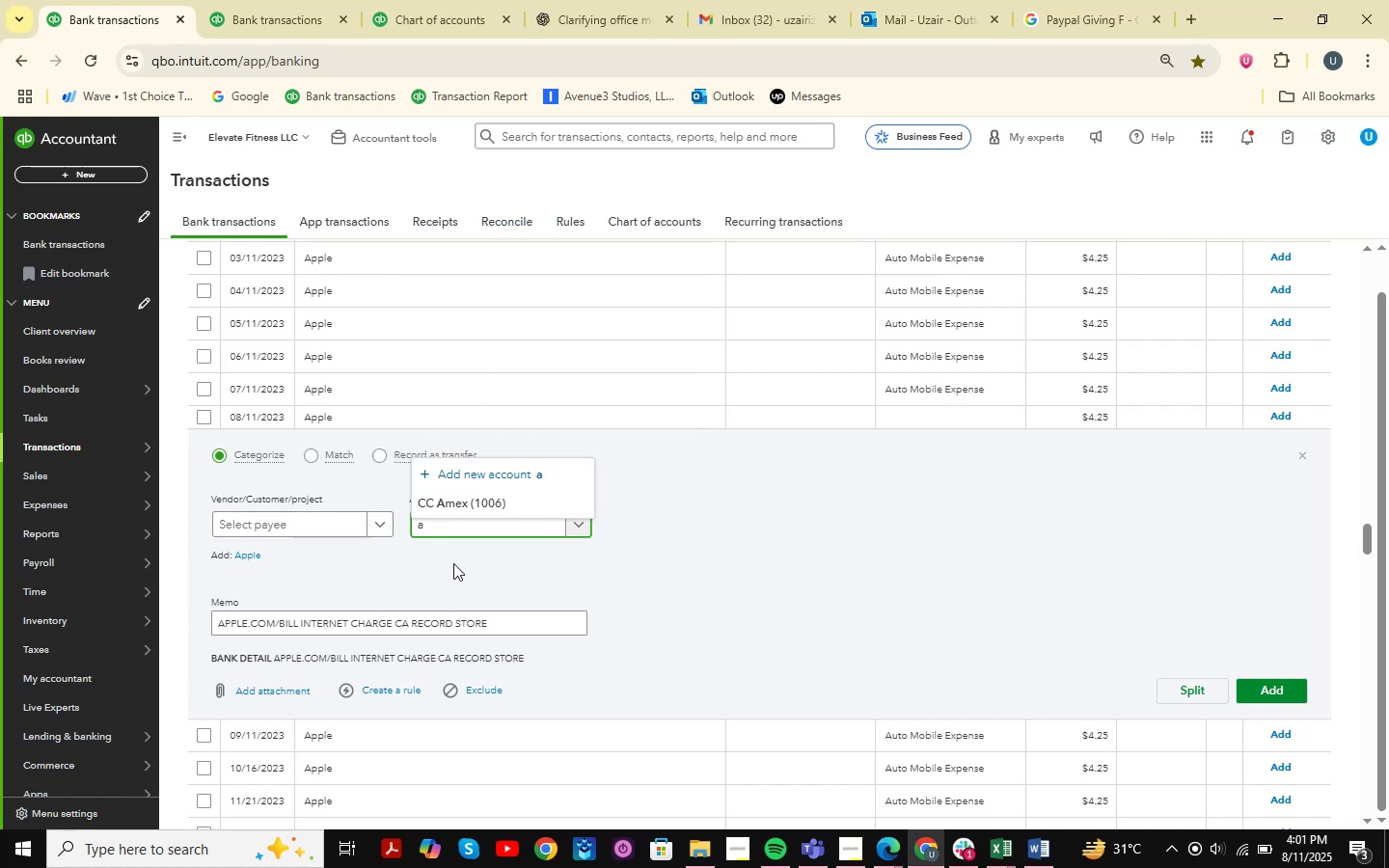 
key(Backspace)
 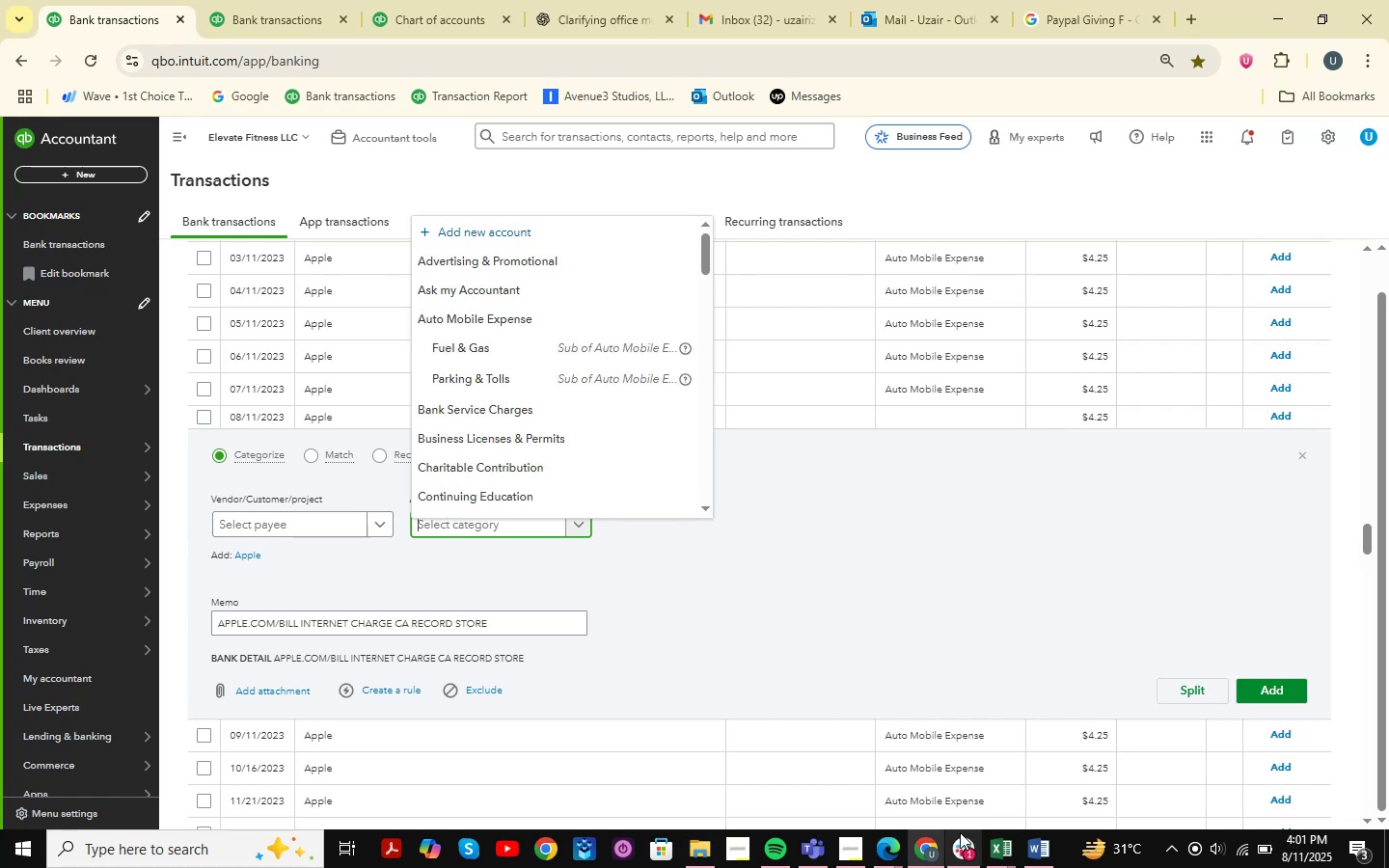 
left_click([1006, 856])
 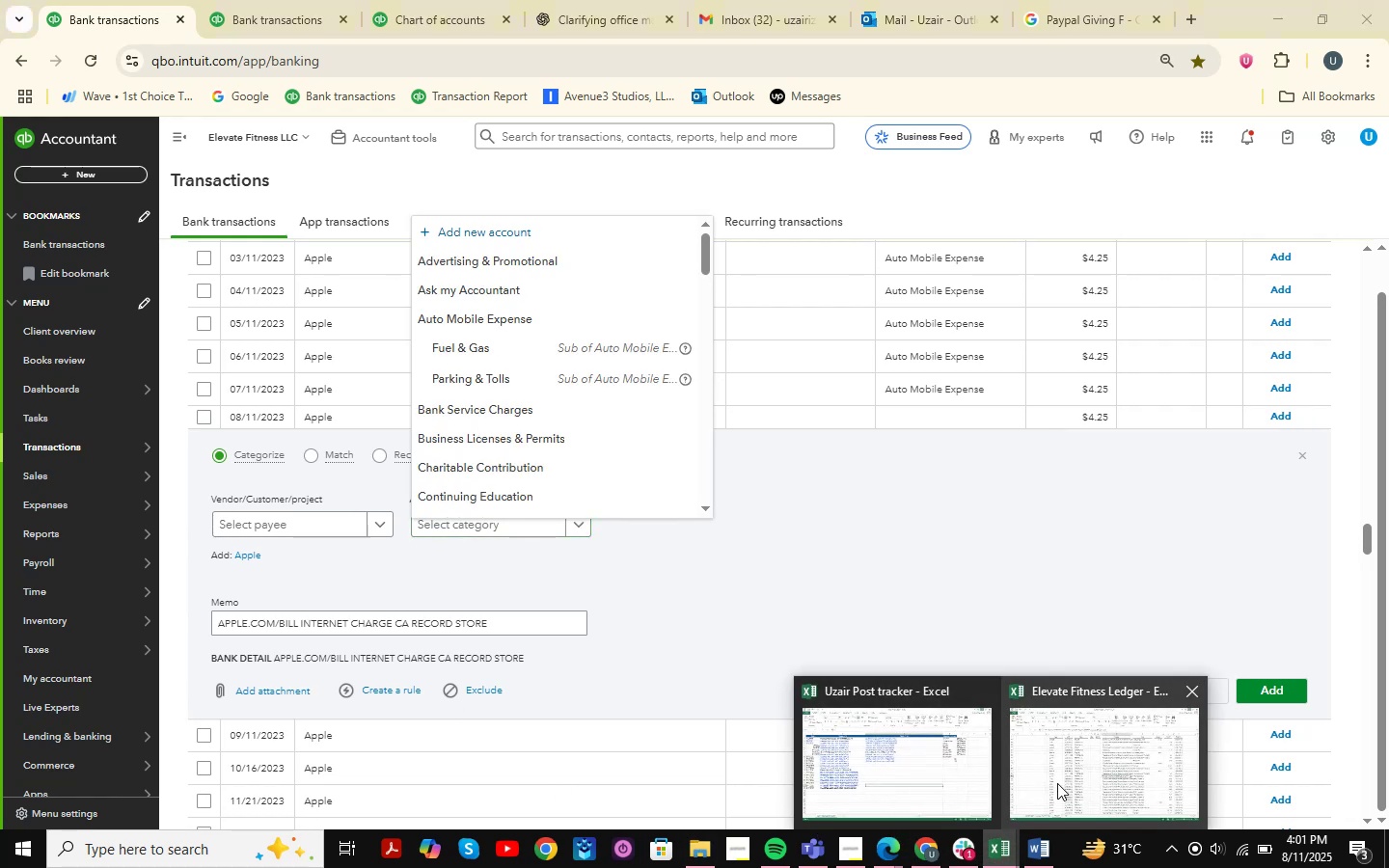 
left_click([1063, 777])
 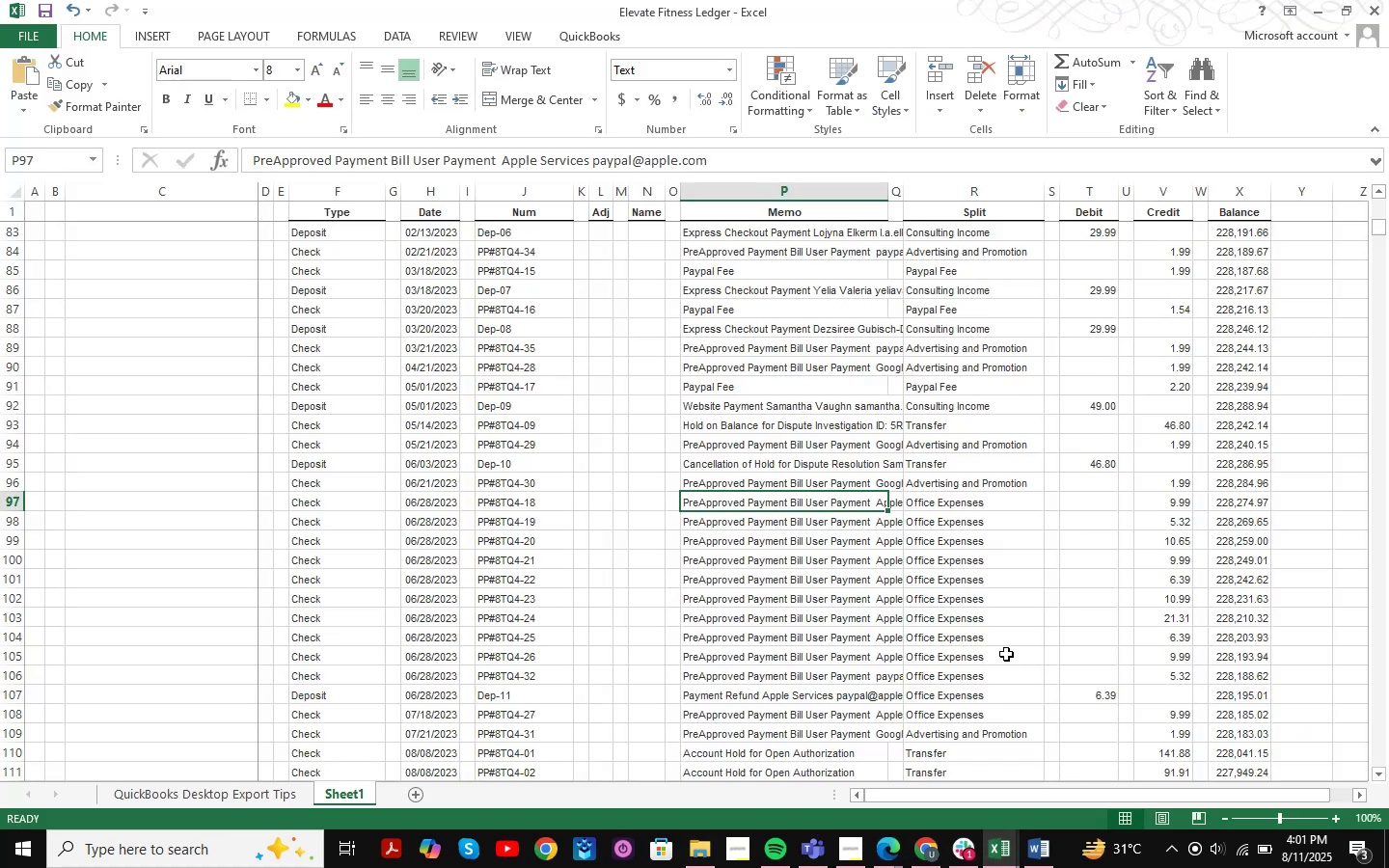 
key(Control+F)
 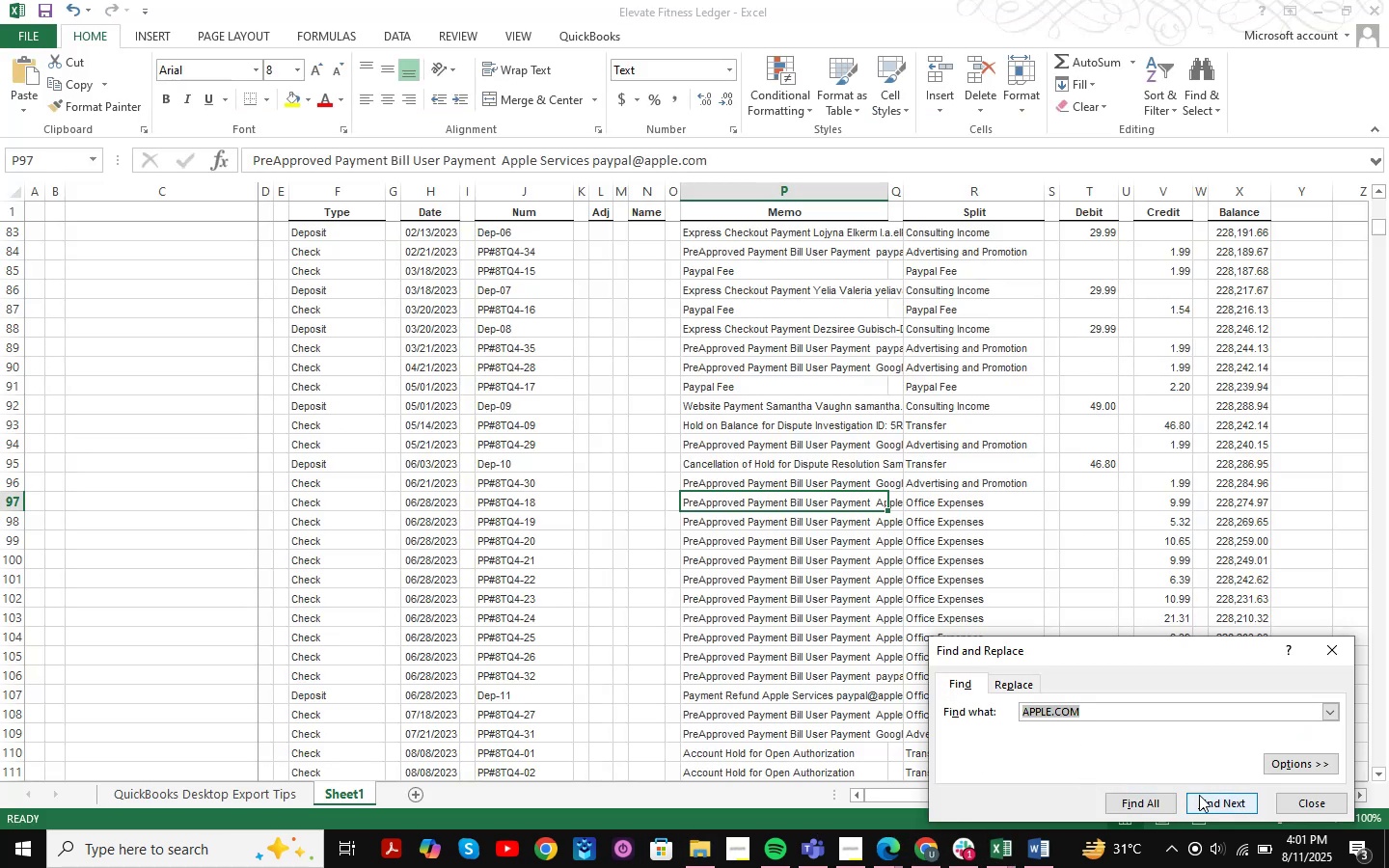 
left_click([1205, 798])
 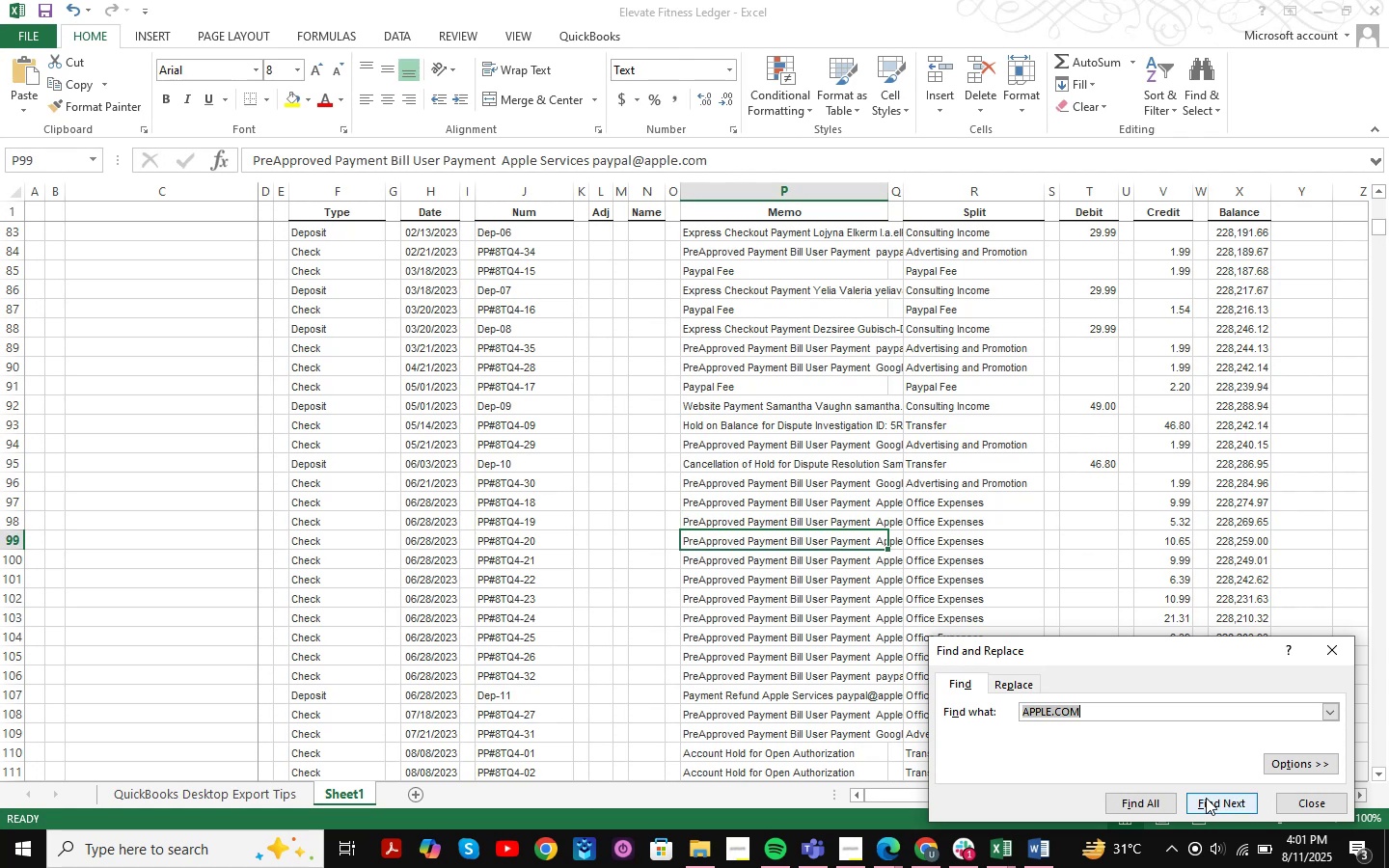 
double_click([1206, 798])
 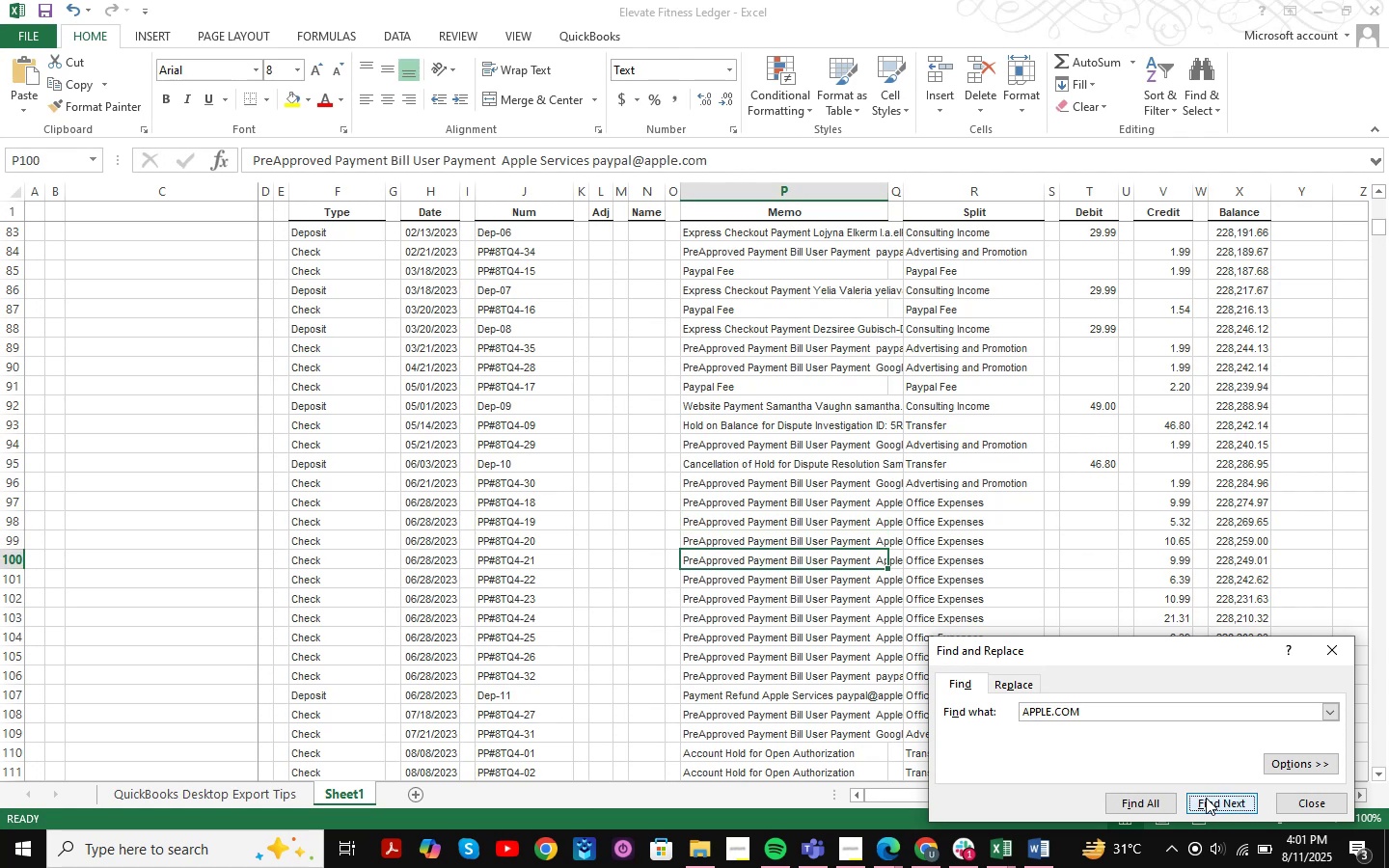 
left_click([1206, 798])
 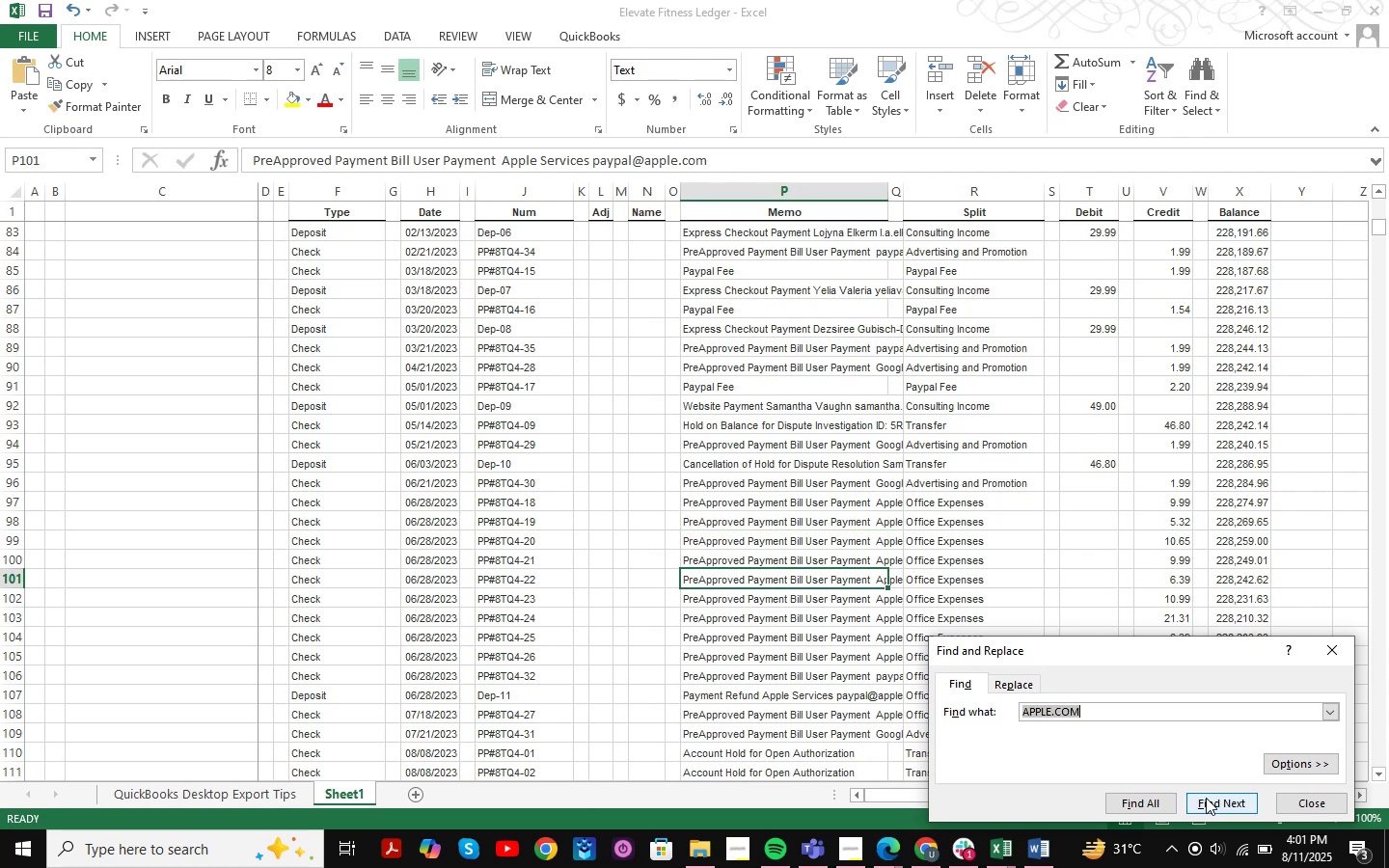 
left_click([1206, 798])
 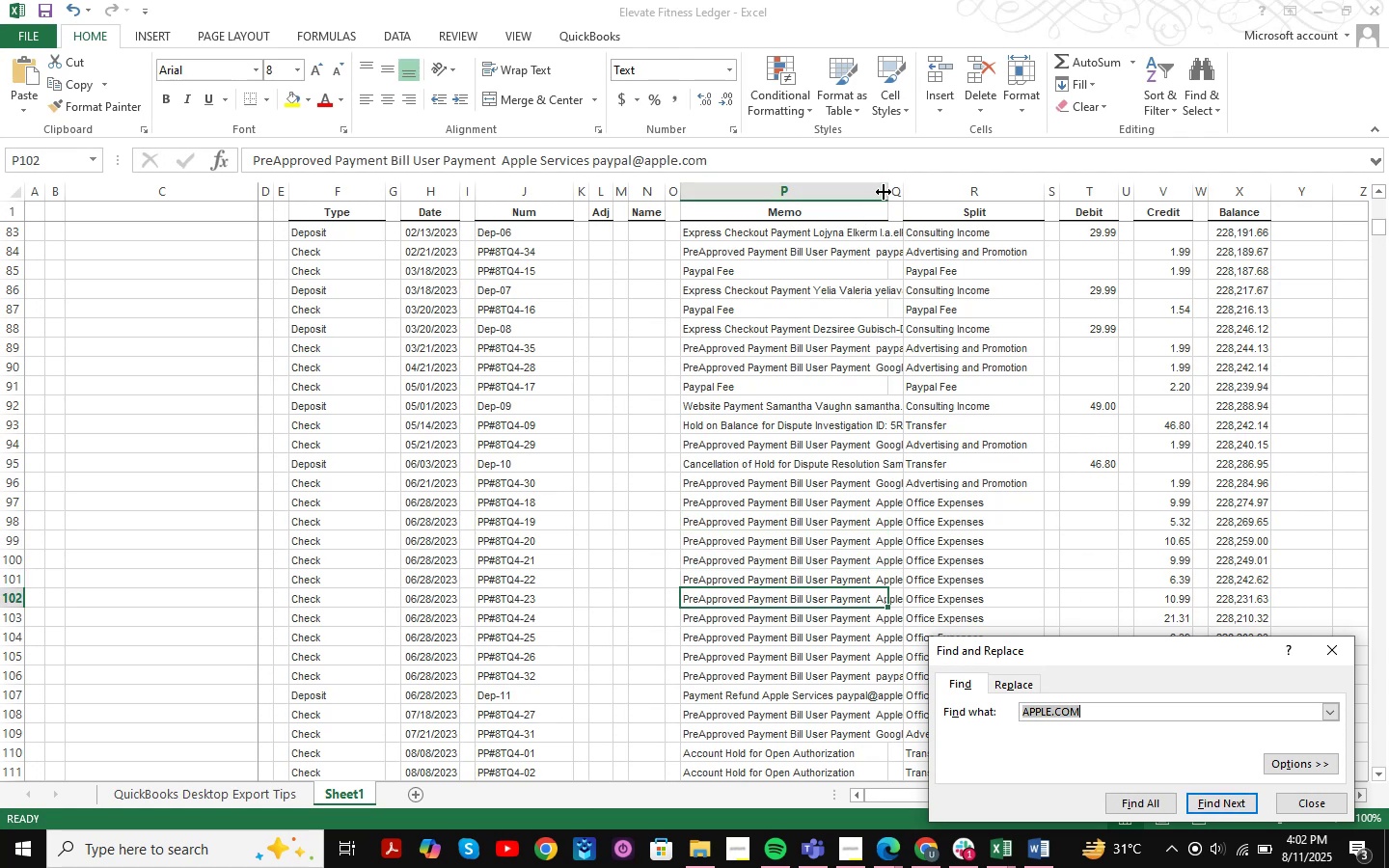 
wait(5.77)
 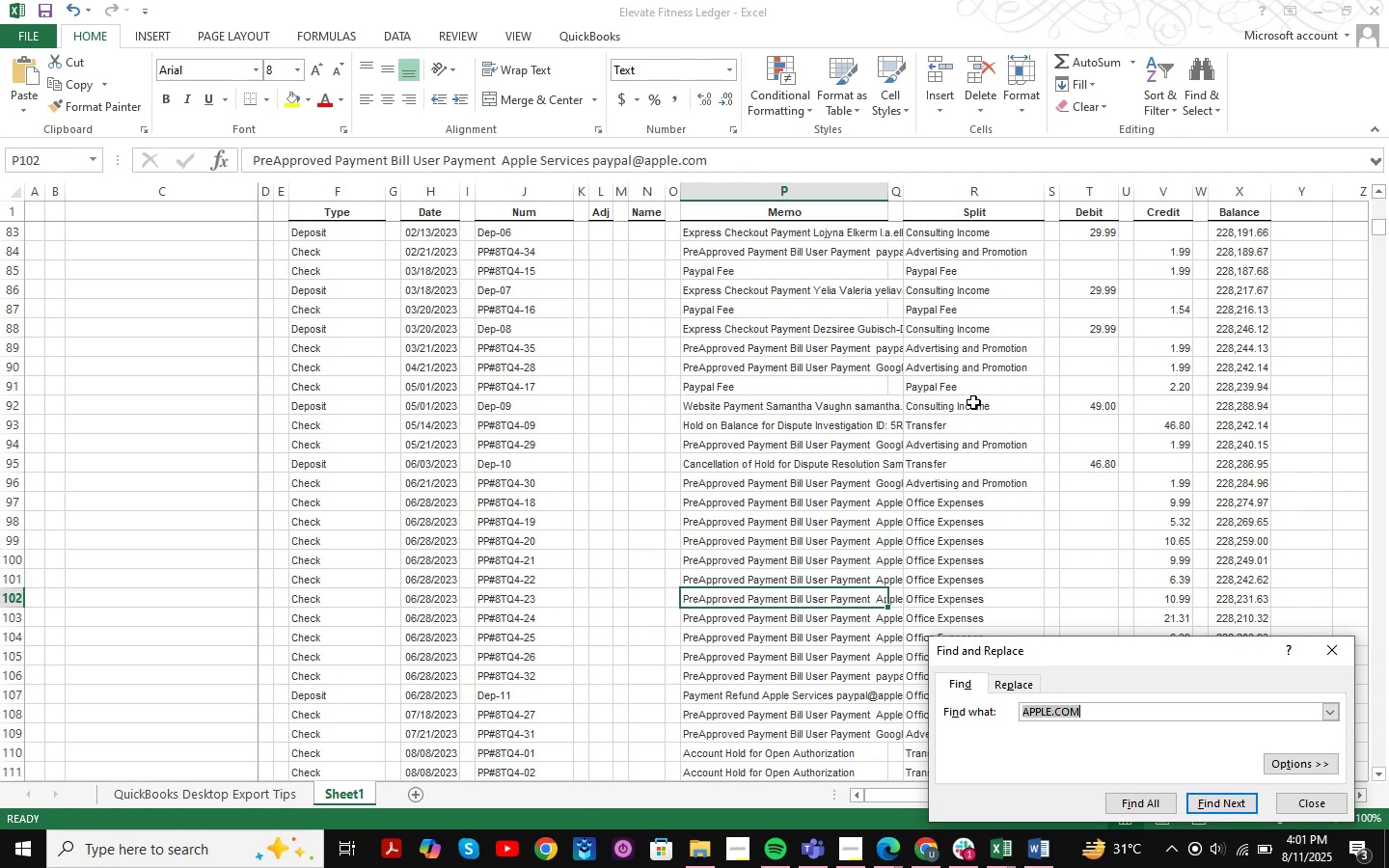 
left_click([885, 192])
 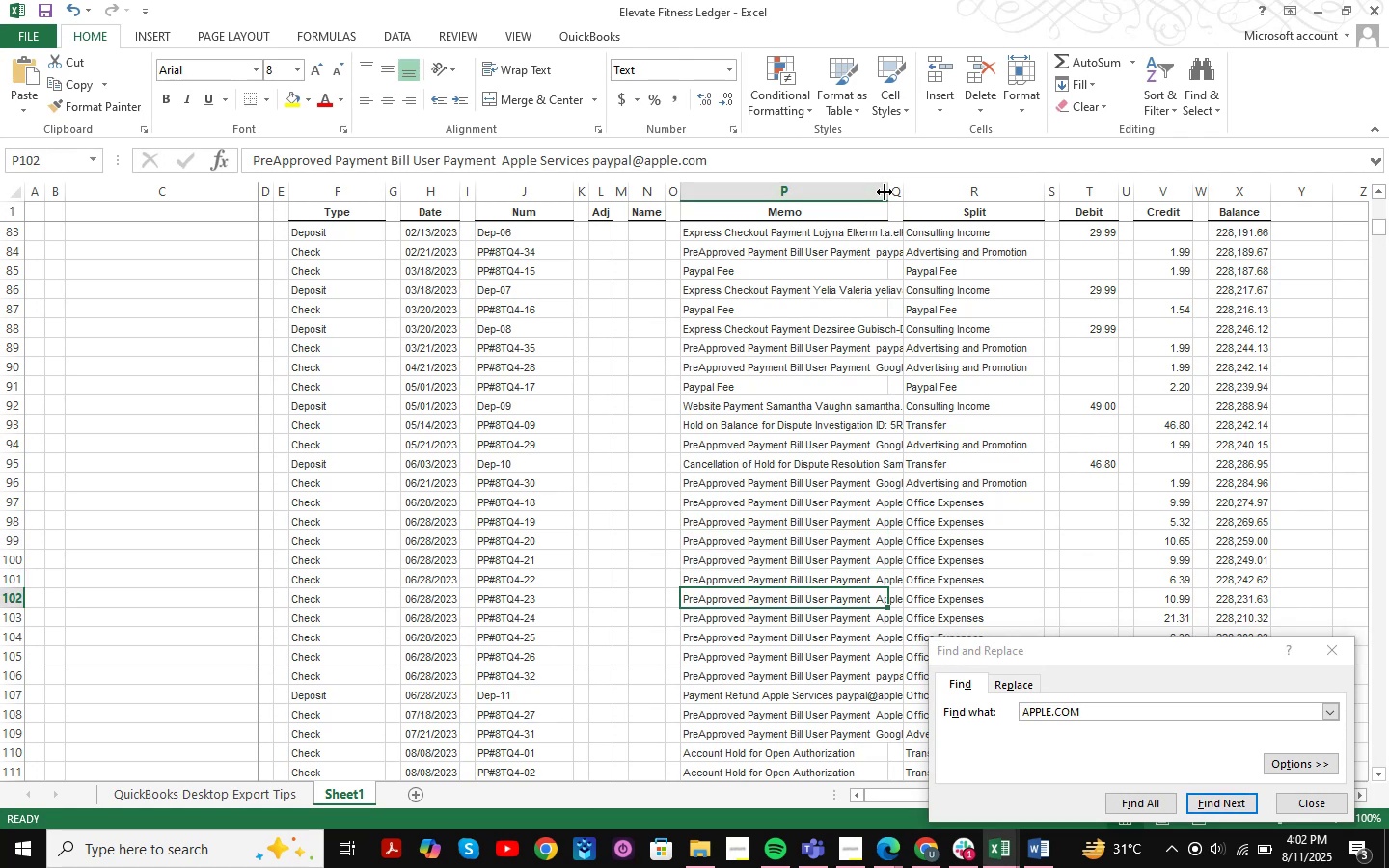 
left_click([885, 192])
 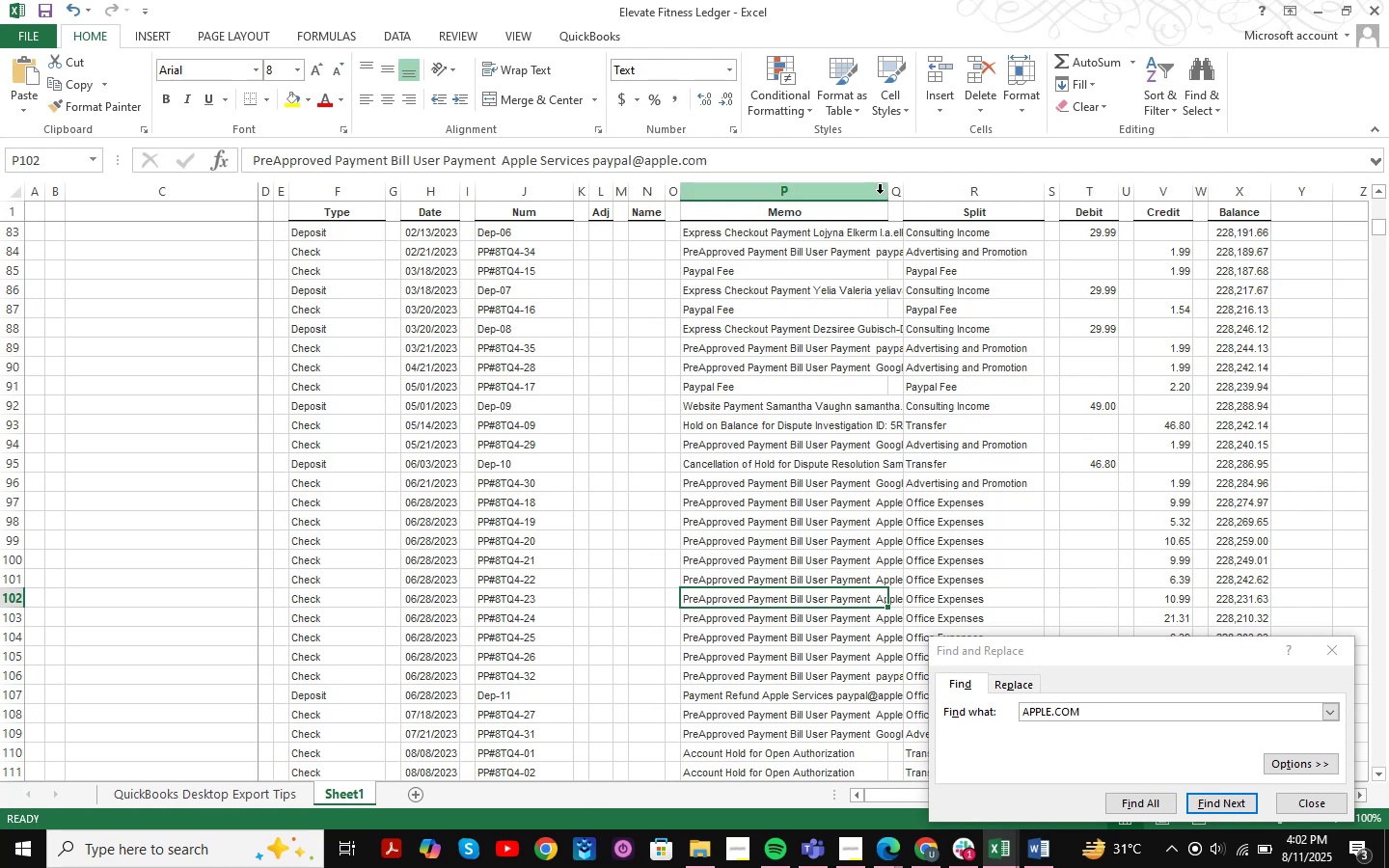 
left_click([880, 193])
 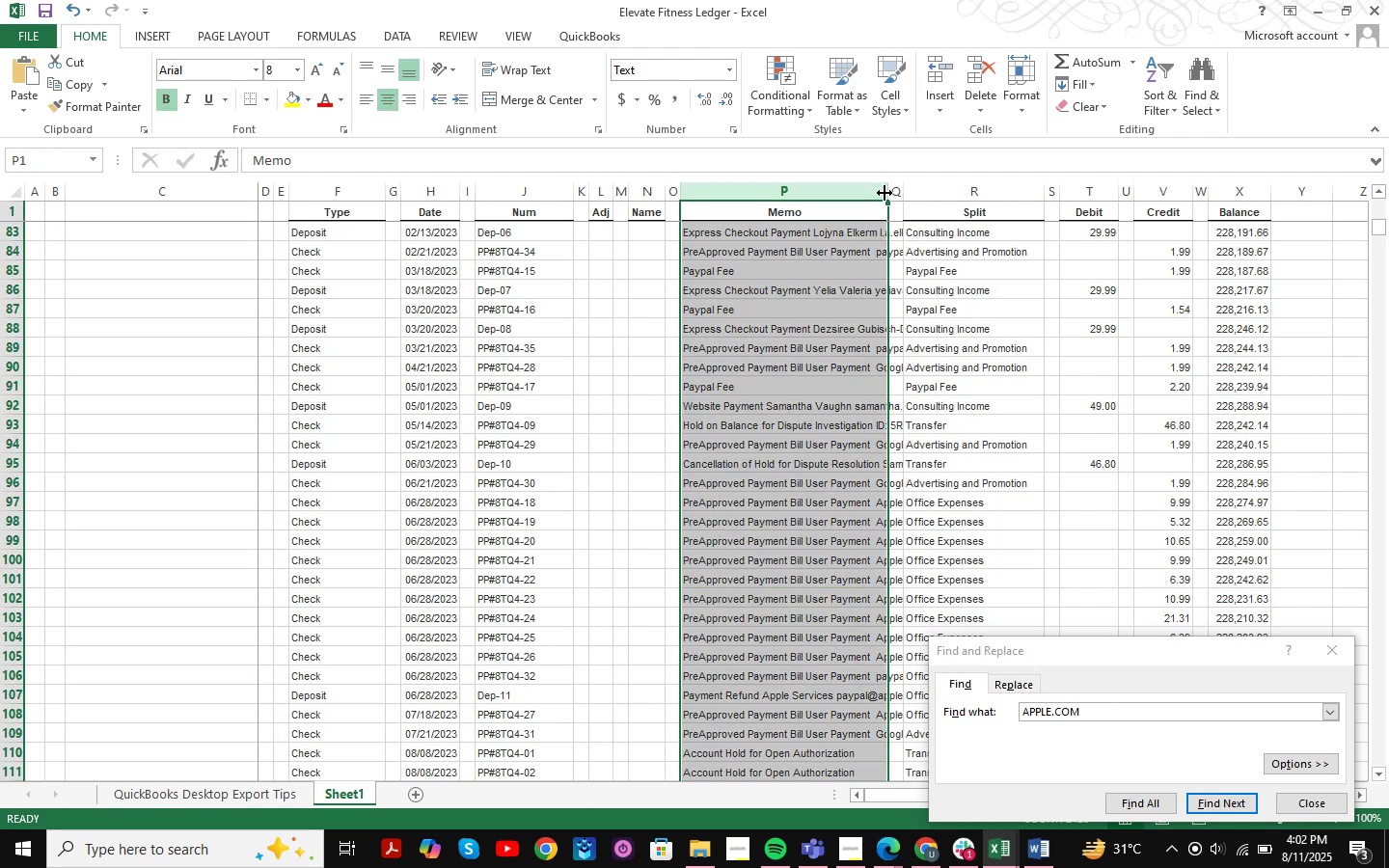 
double_click([885, 193])
 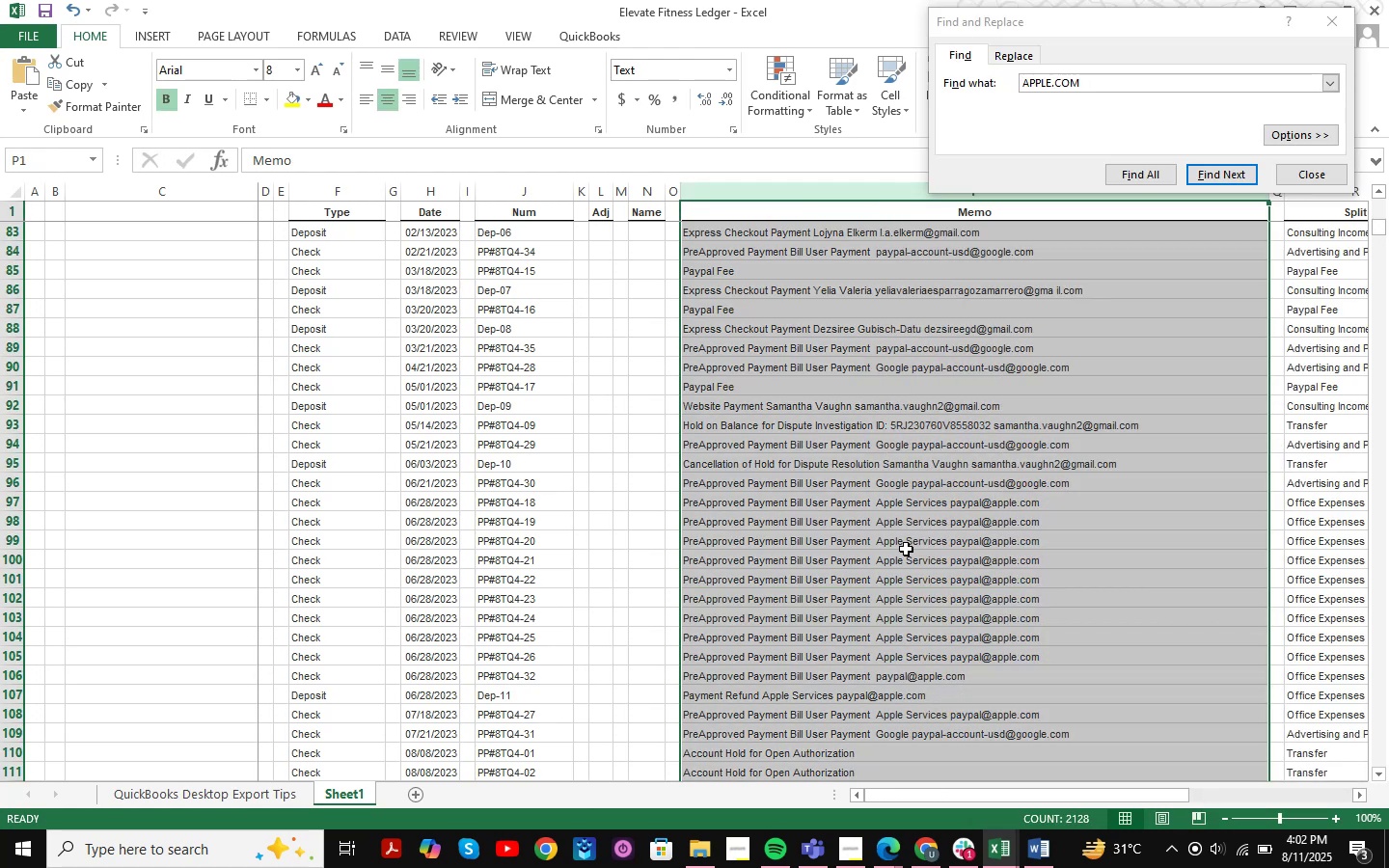 
wait(9.39)
 